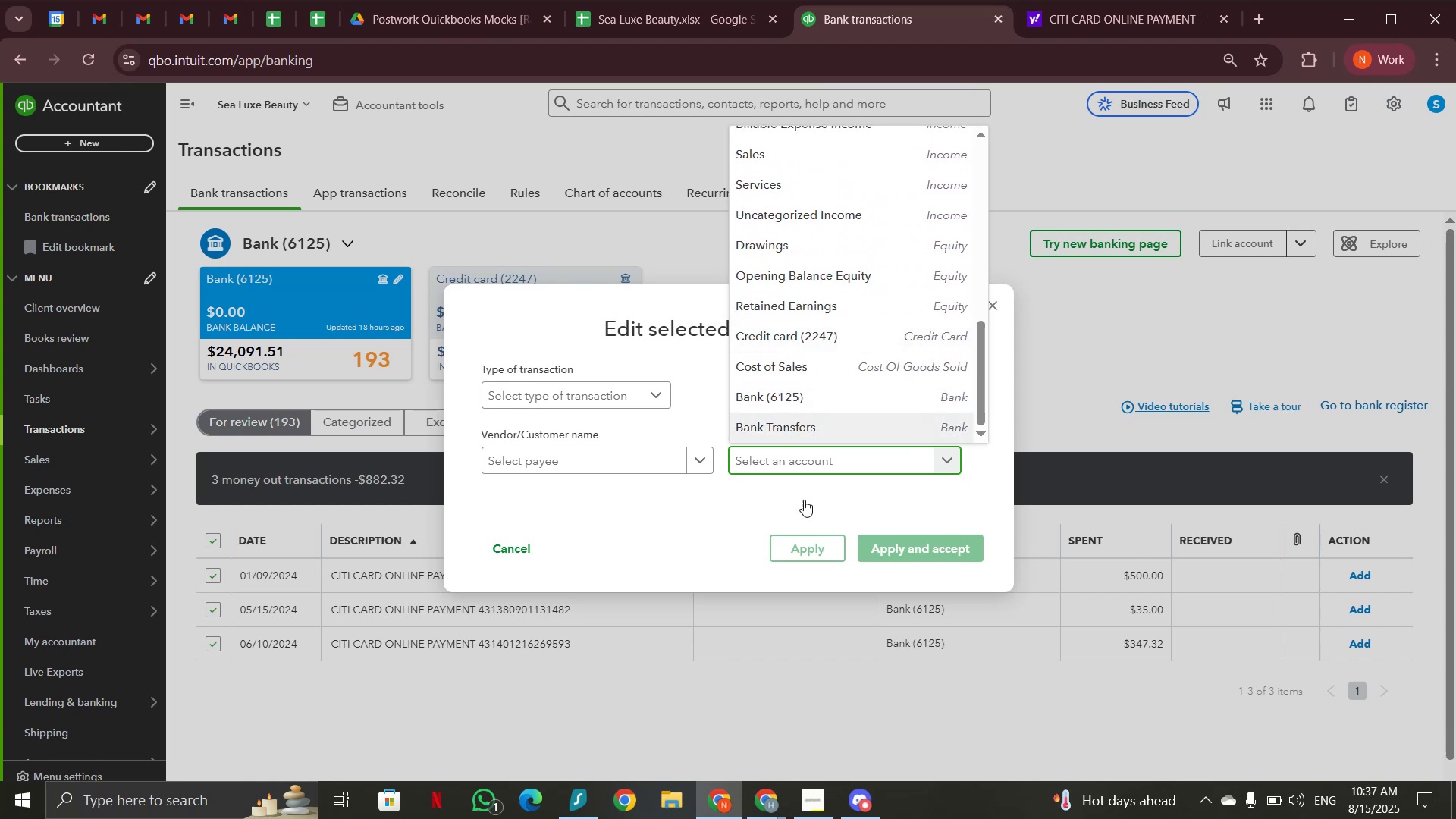 
left_click([440, 695])
 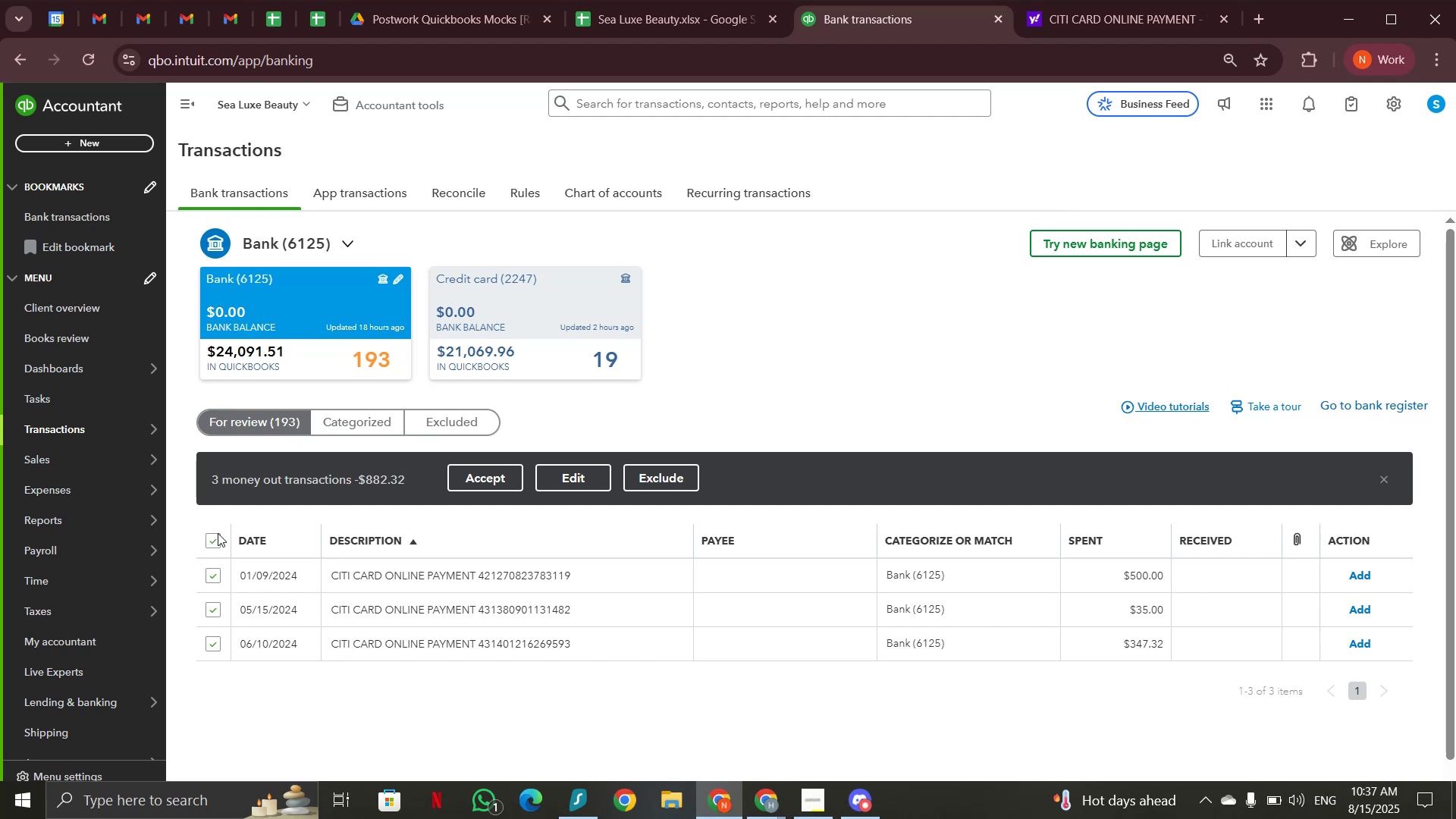 
left_click([218, 536])
 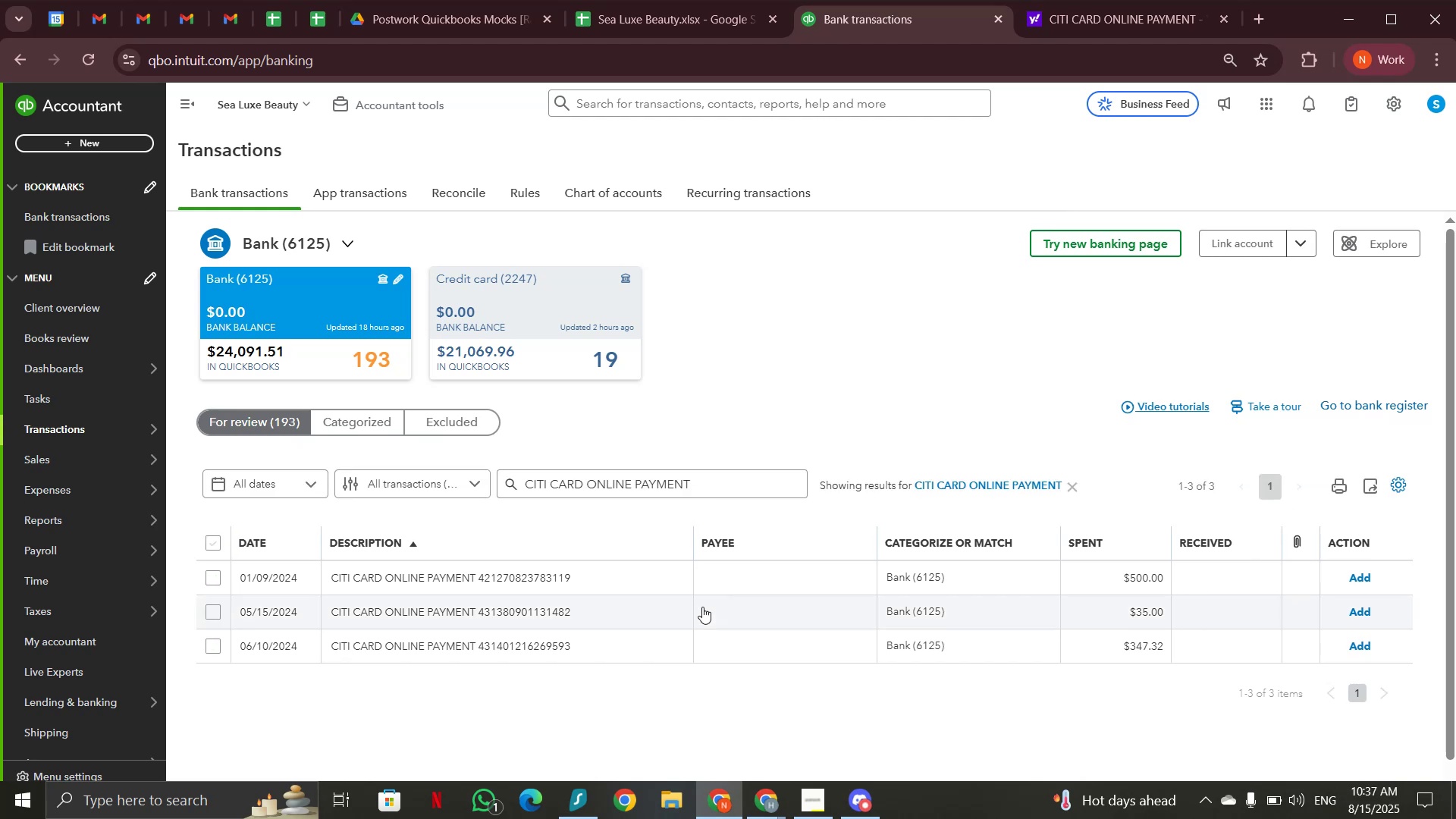 
left_click([618, 585])
 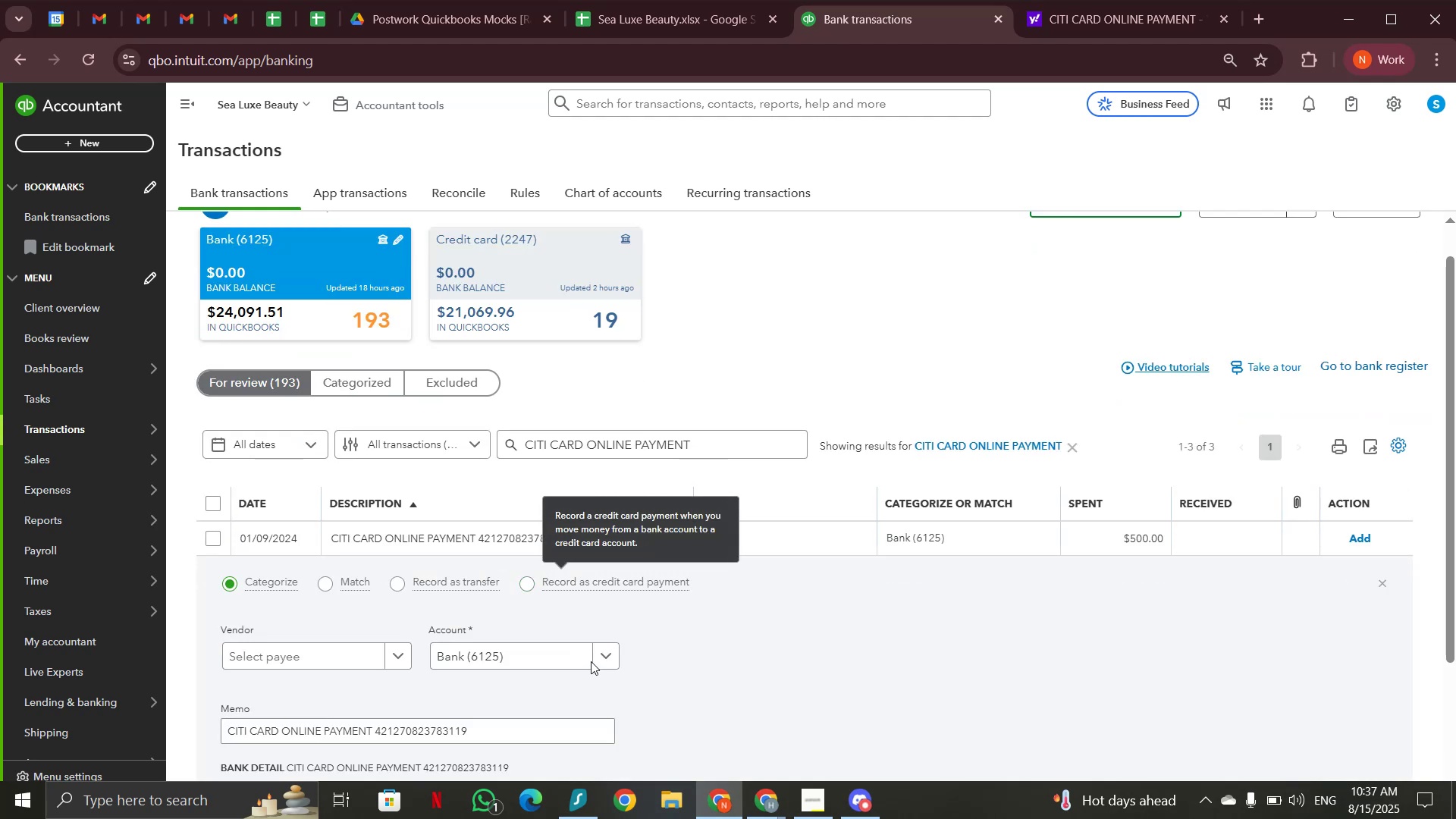 
left_click([609, 661])
 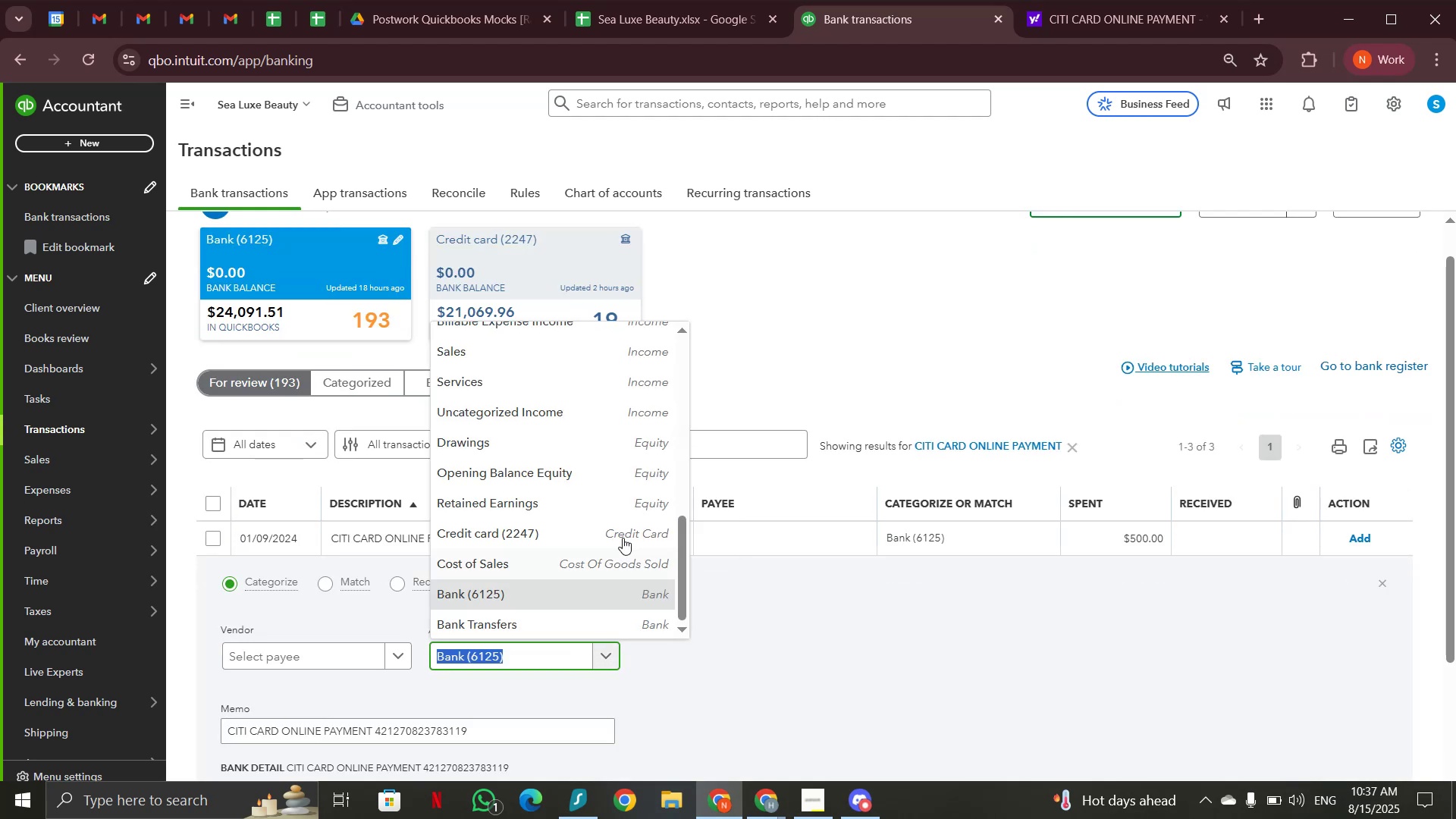 
scroll: coordinate [601, 390], scroll_direction: up, amount: 9.0
 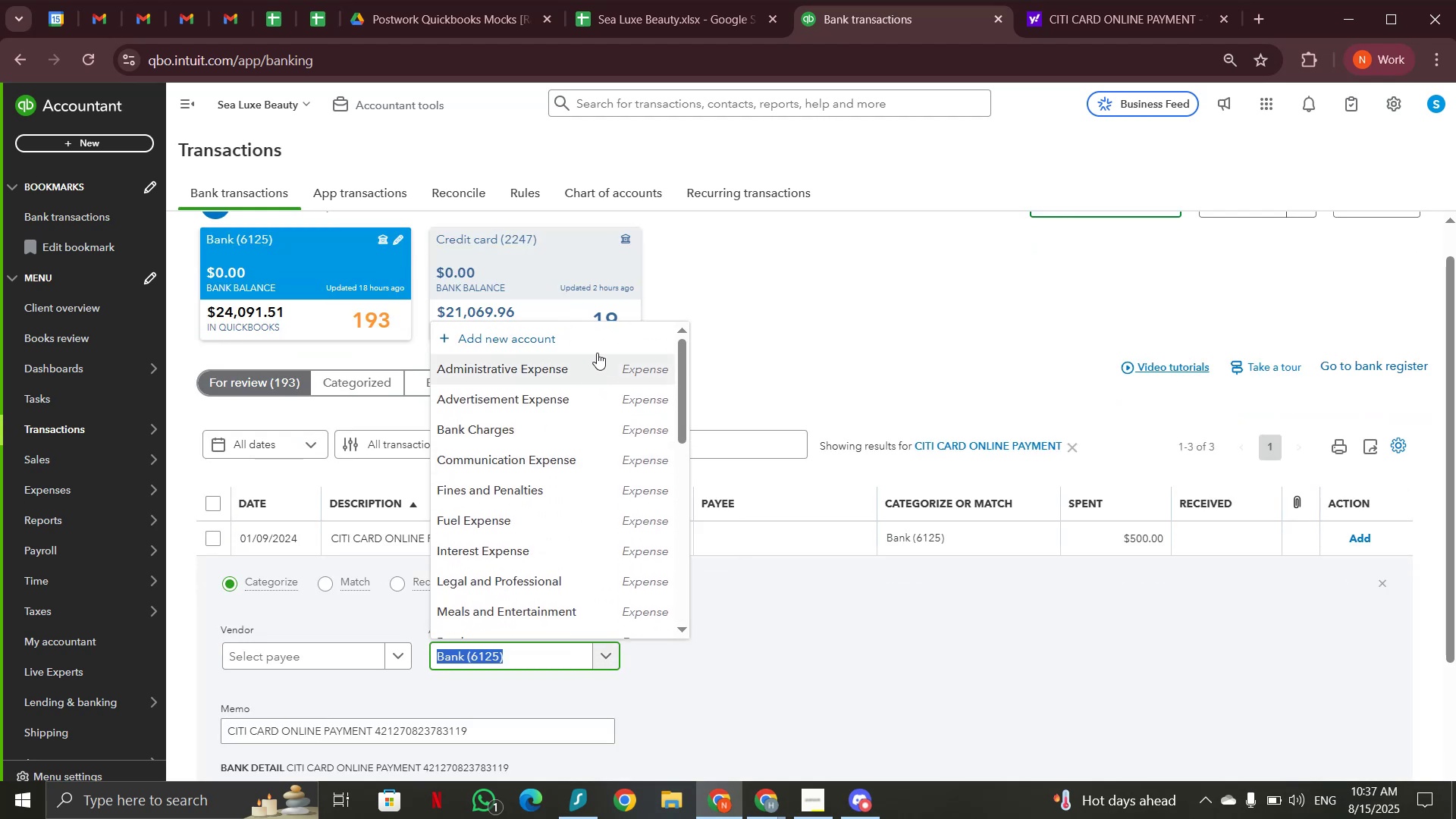 
left_click([595, 344])
 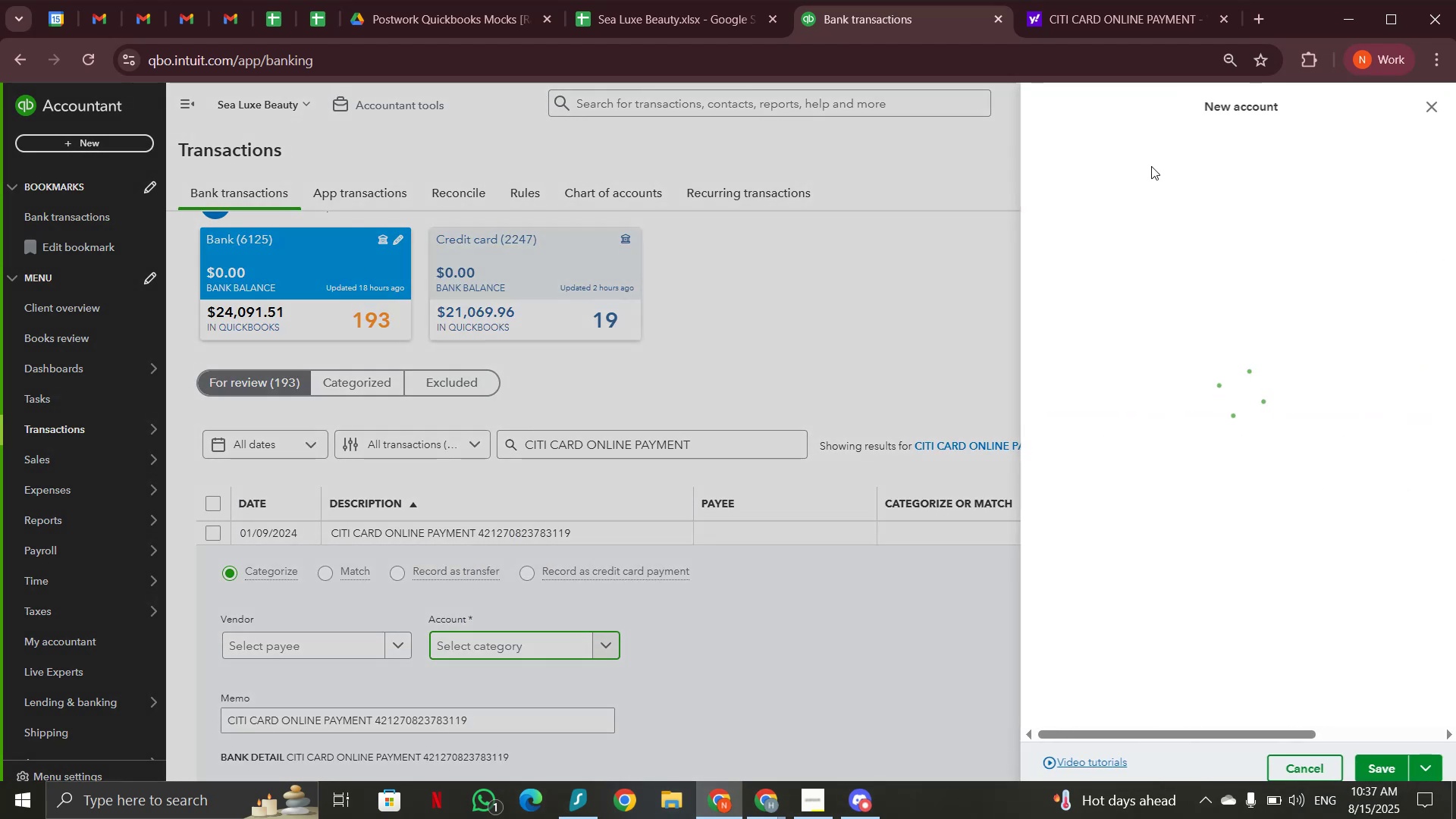 
left_click([1151, 166])
 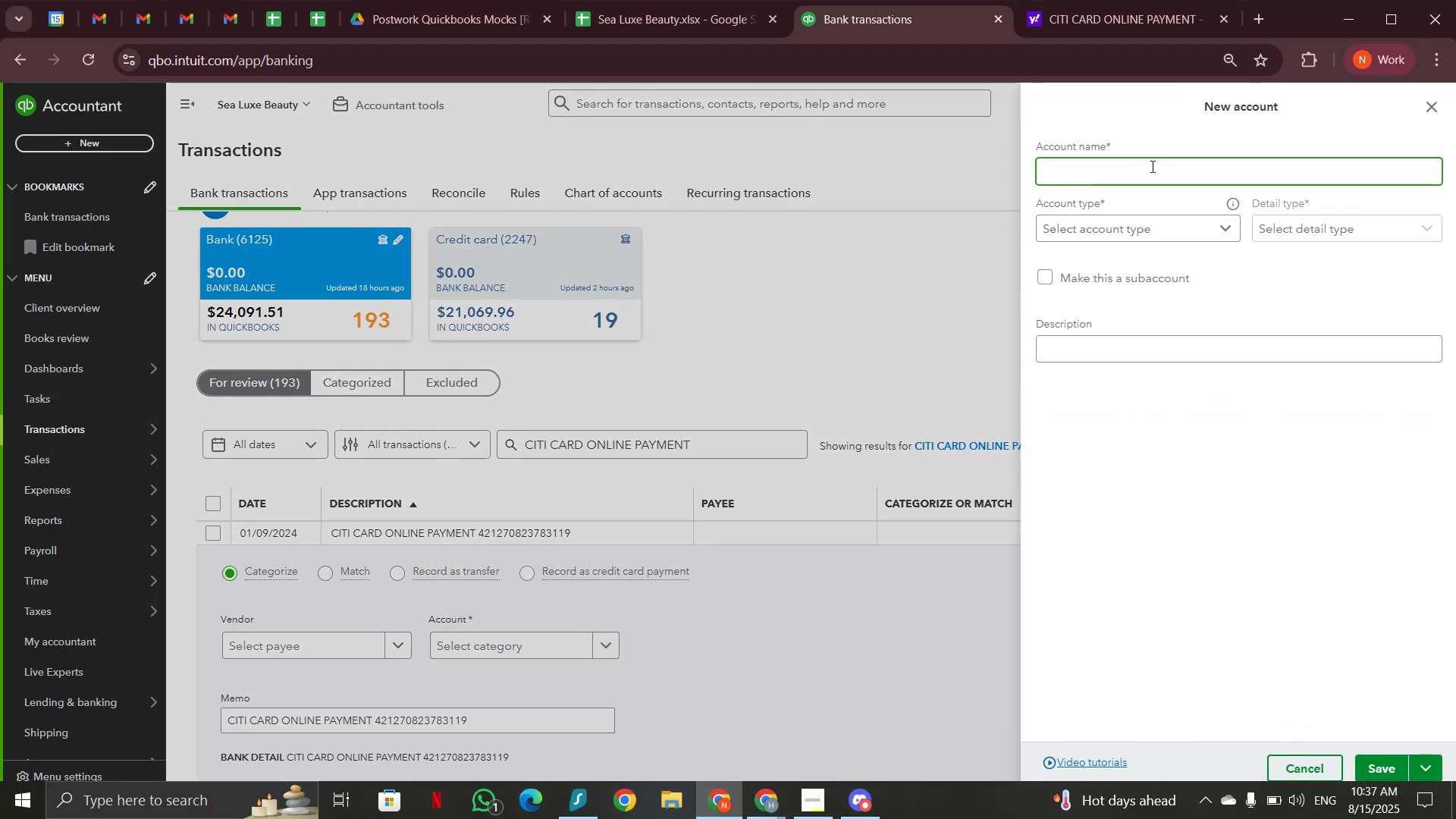 
type(MI)
key(Backspace)
type(isc.)
 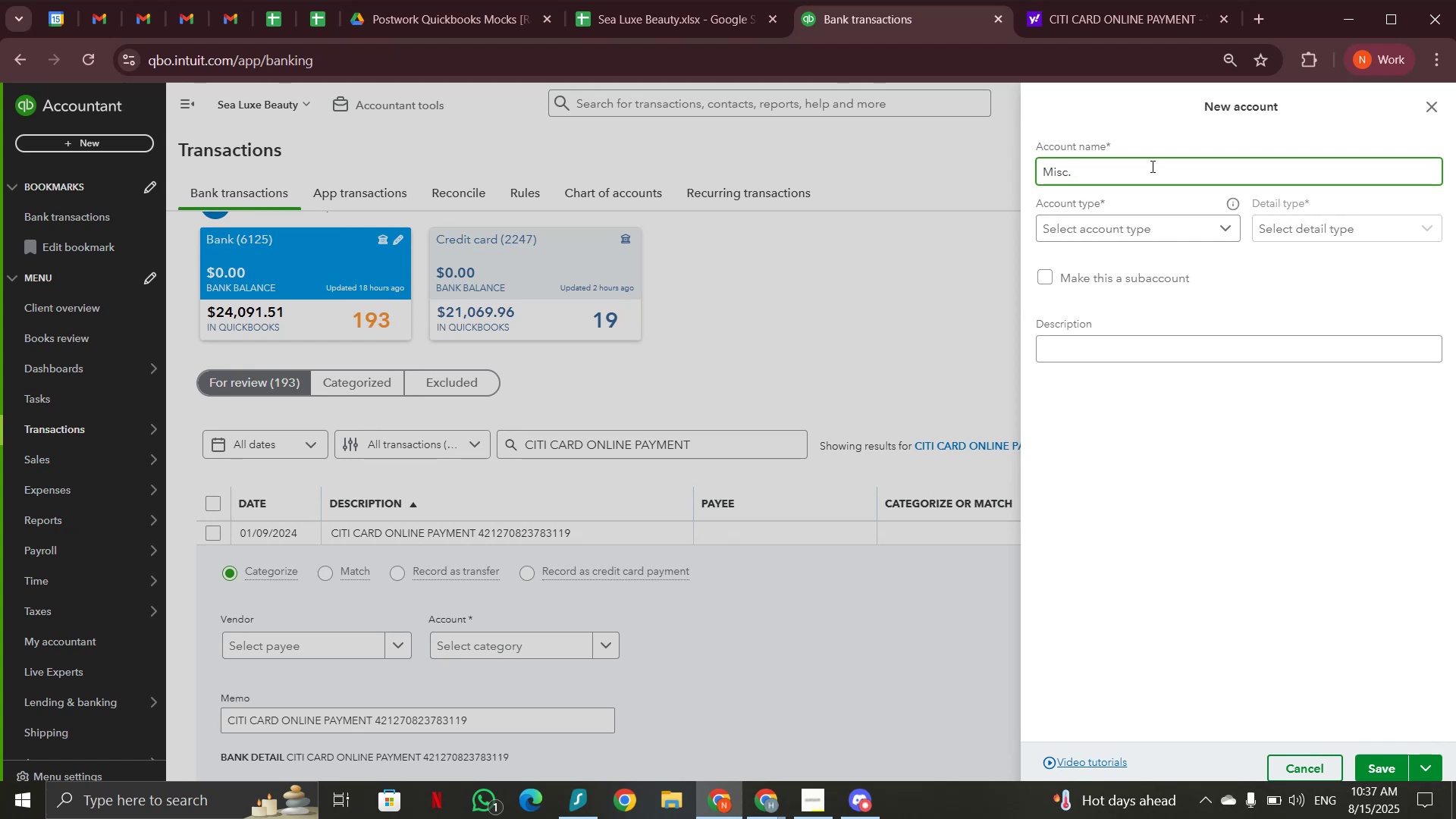 
left_click([1159, 243])
 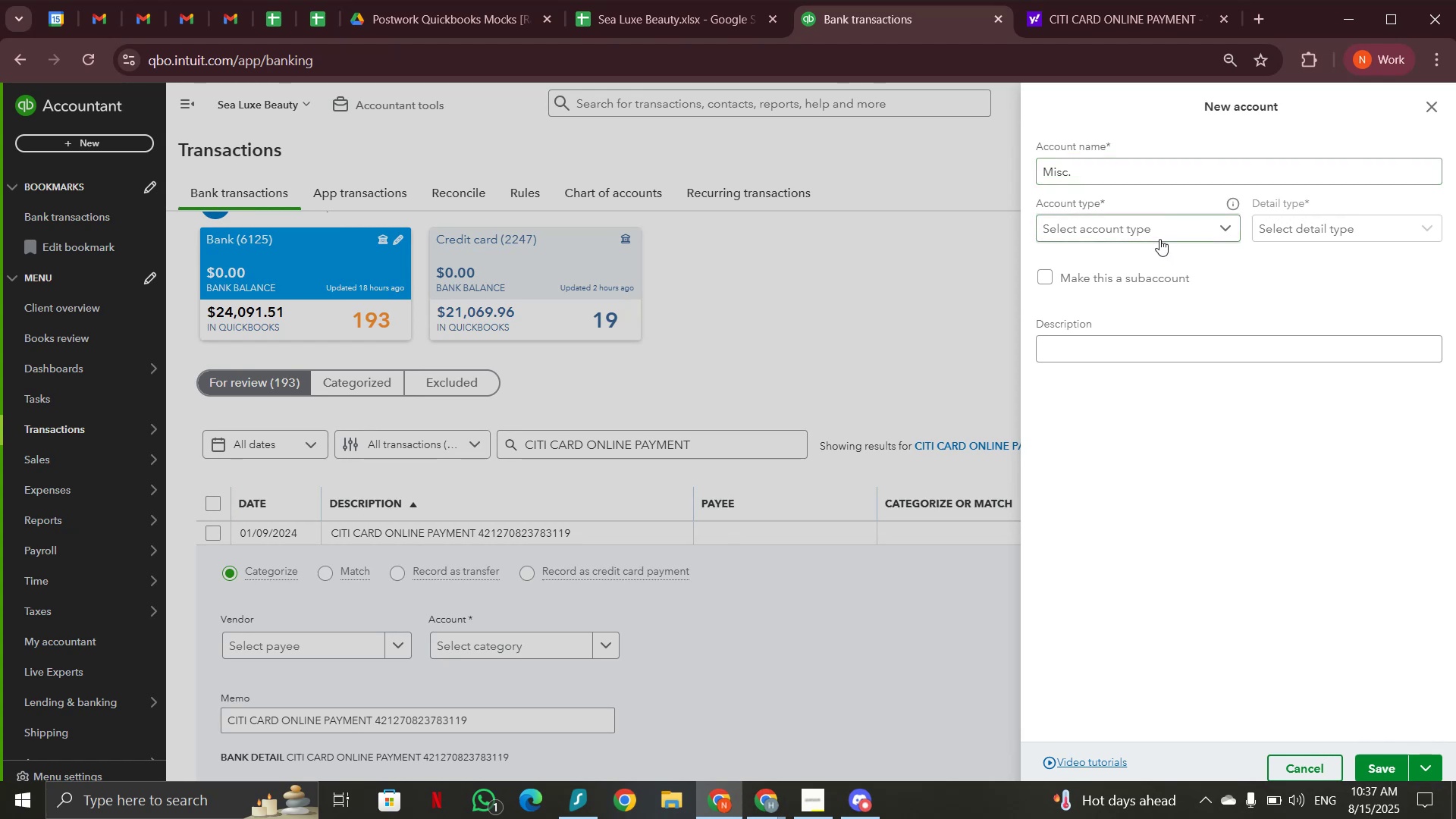 
left_click([1159, 238])
 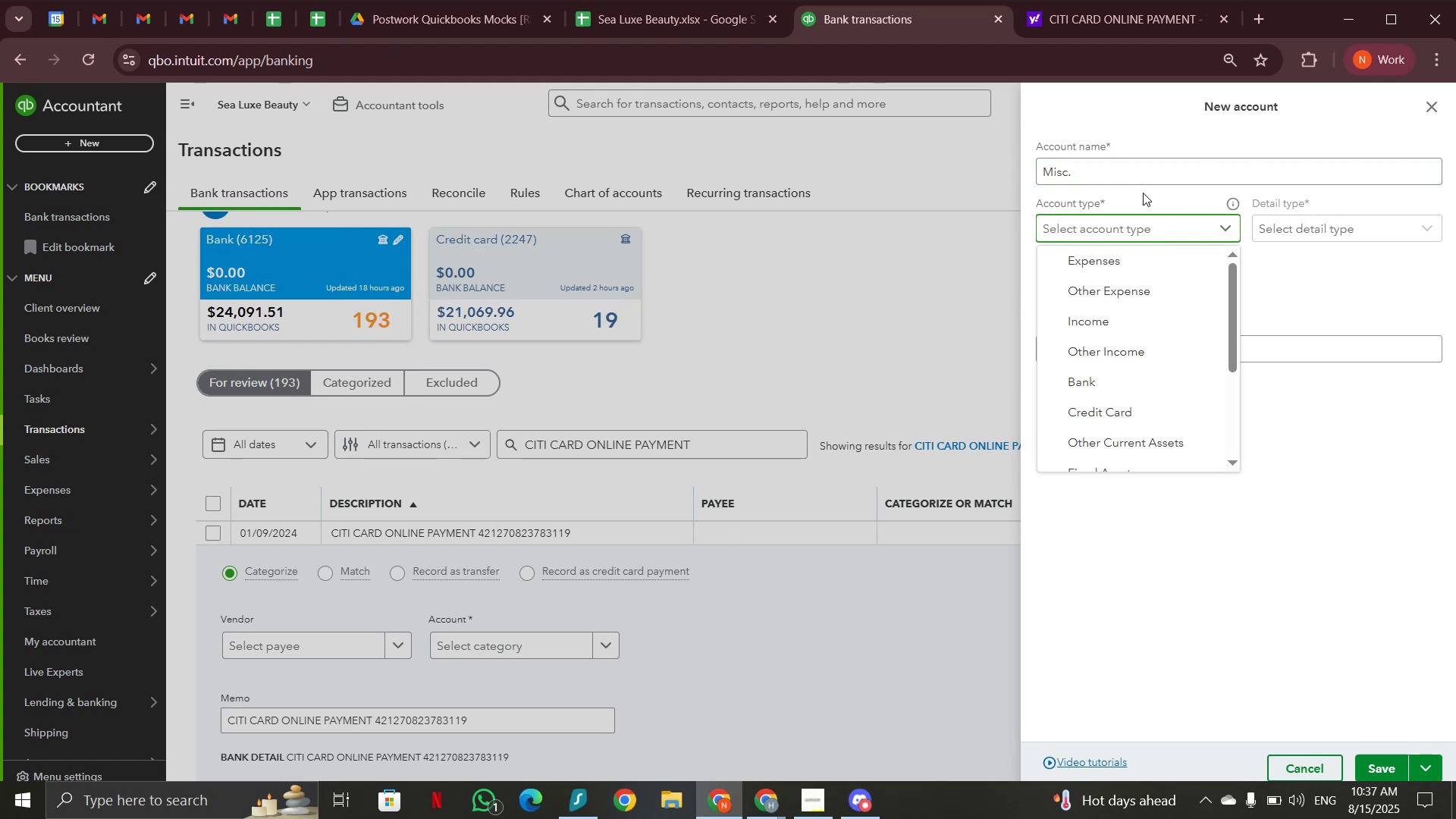 
left_click([1143, 177])
 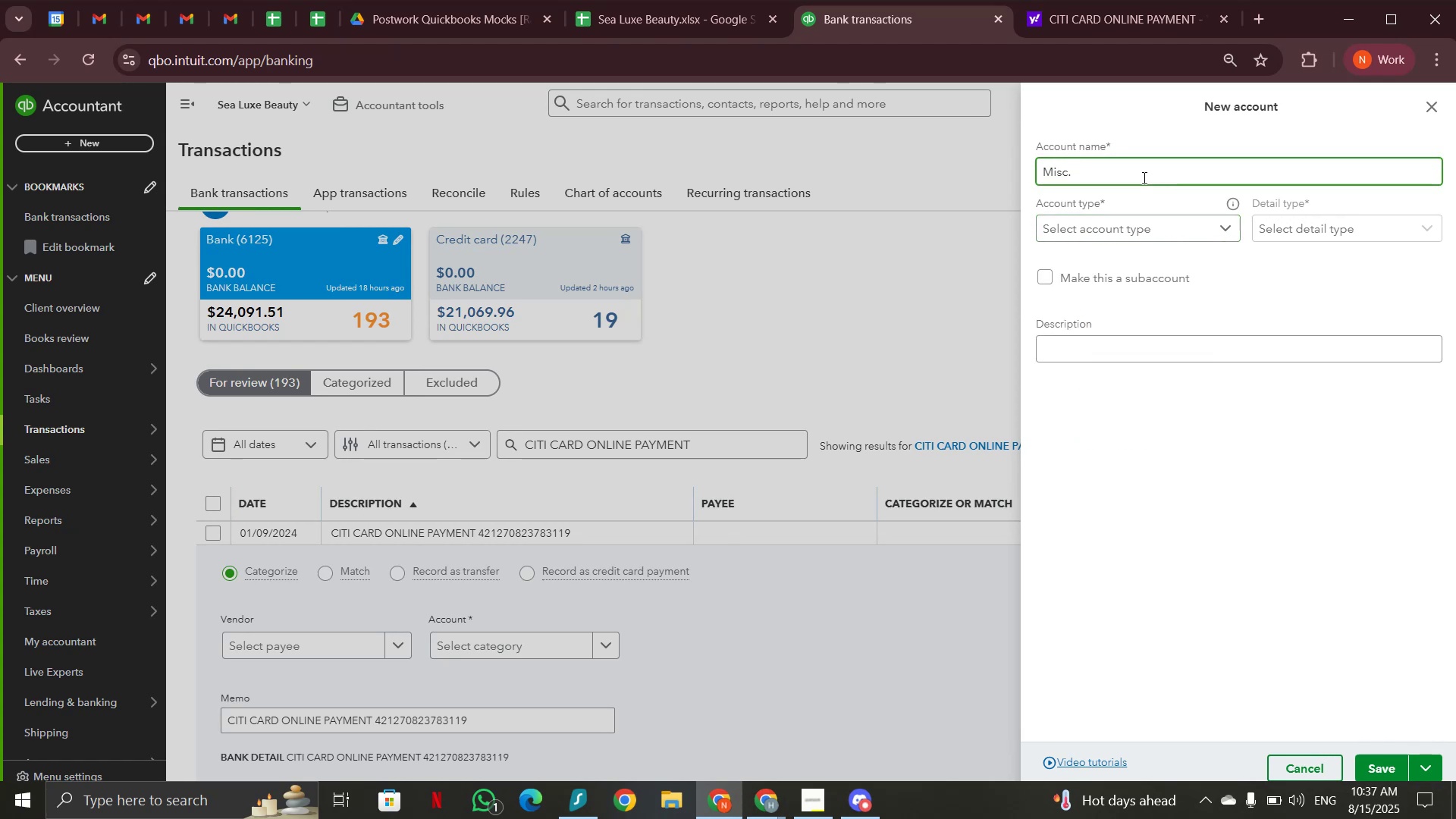 
key(Backspace)
type(elanious )
key(Backspace)
key(Backspace)
key(Backspace)
key(Backspace)
key(Backspace)
key(Backspace)
key(Backspace)
type(laneous )
 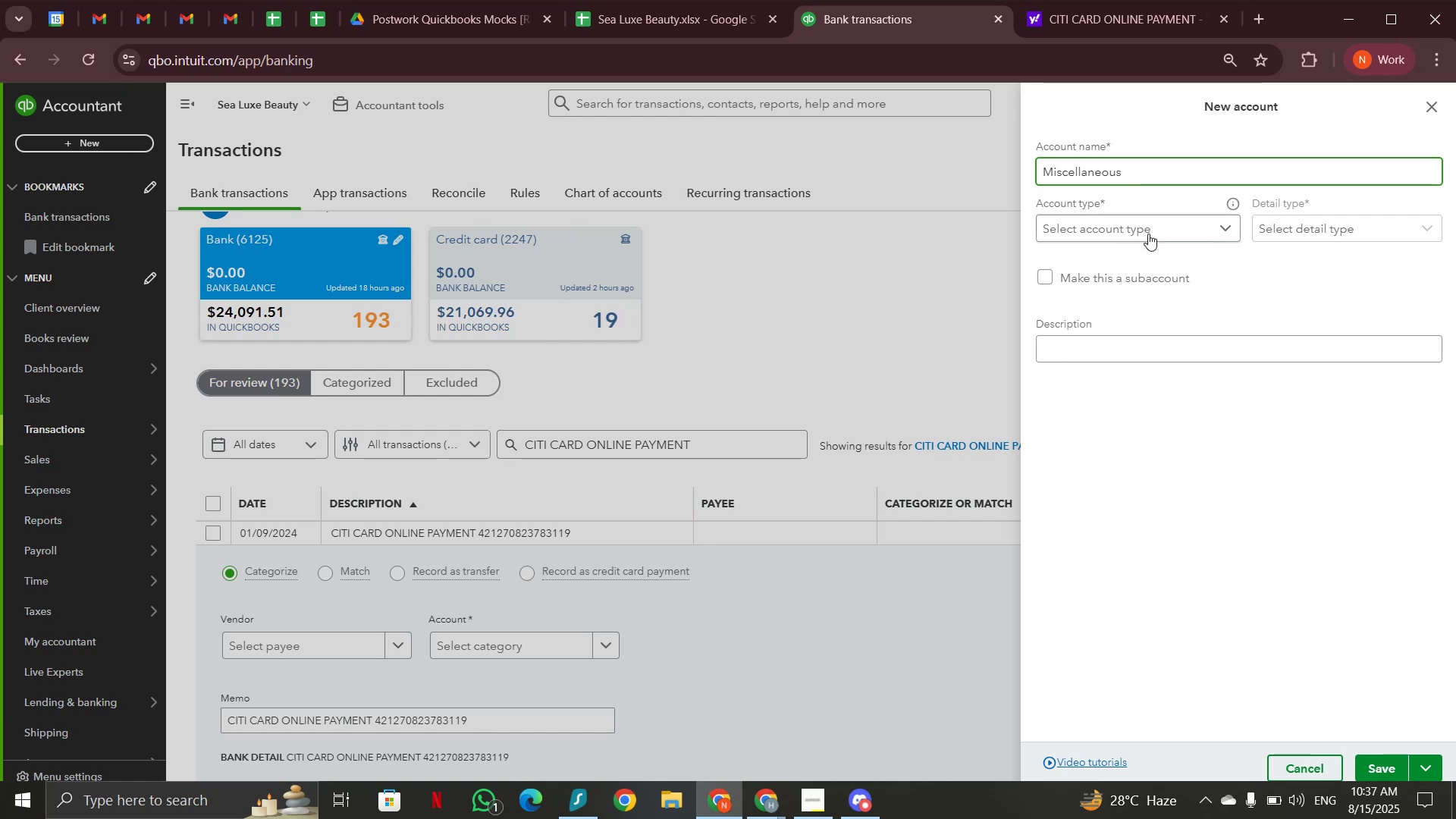 
left_click([1123, 271])
 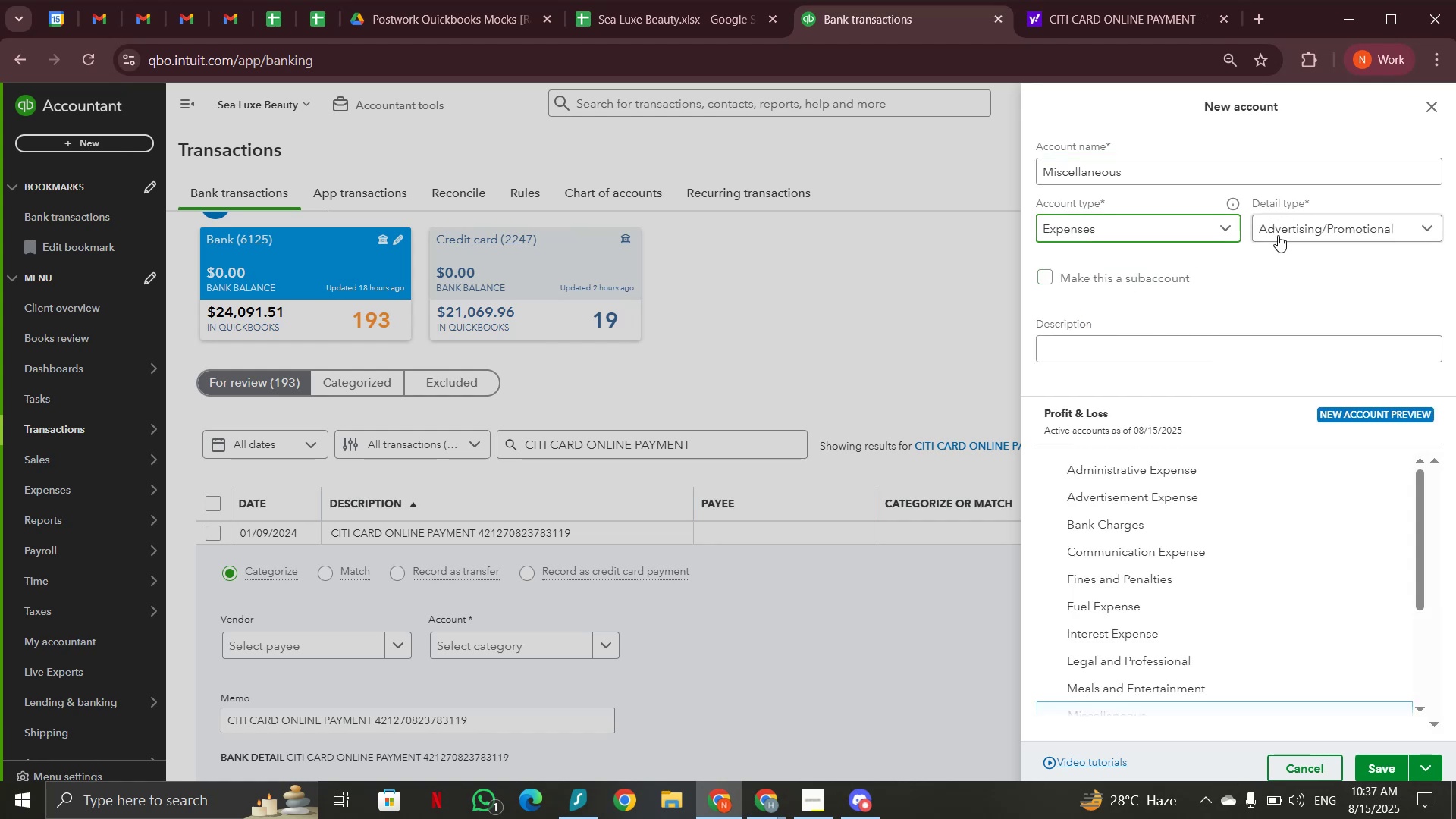 
left_click([1289, 237])
 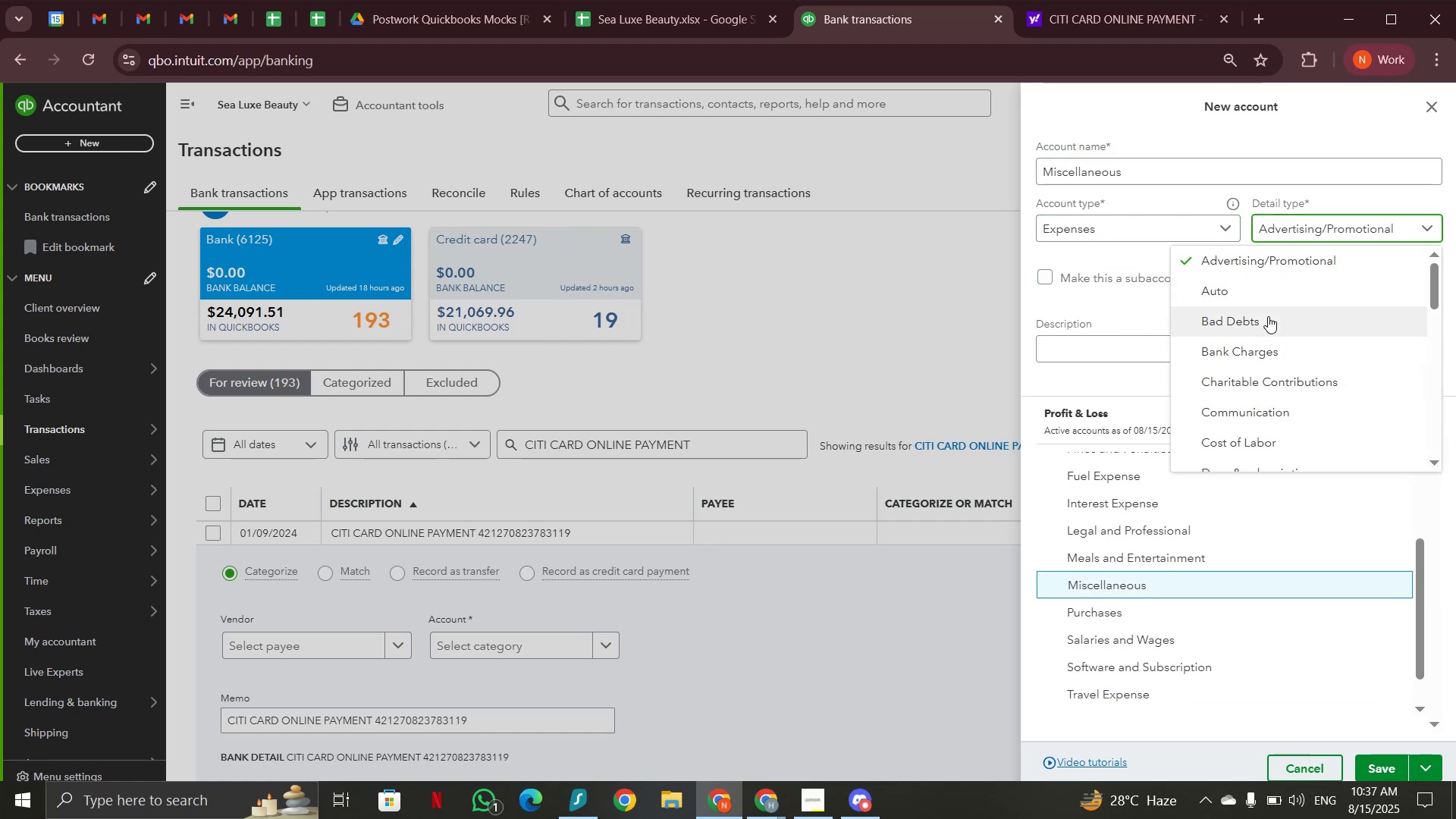 
scroll: coordinate [1268, 316], scroll_direction: down, amount: 1.0
 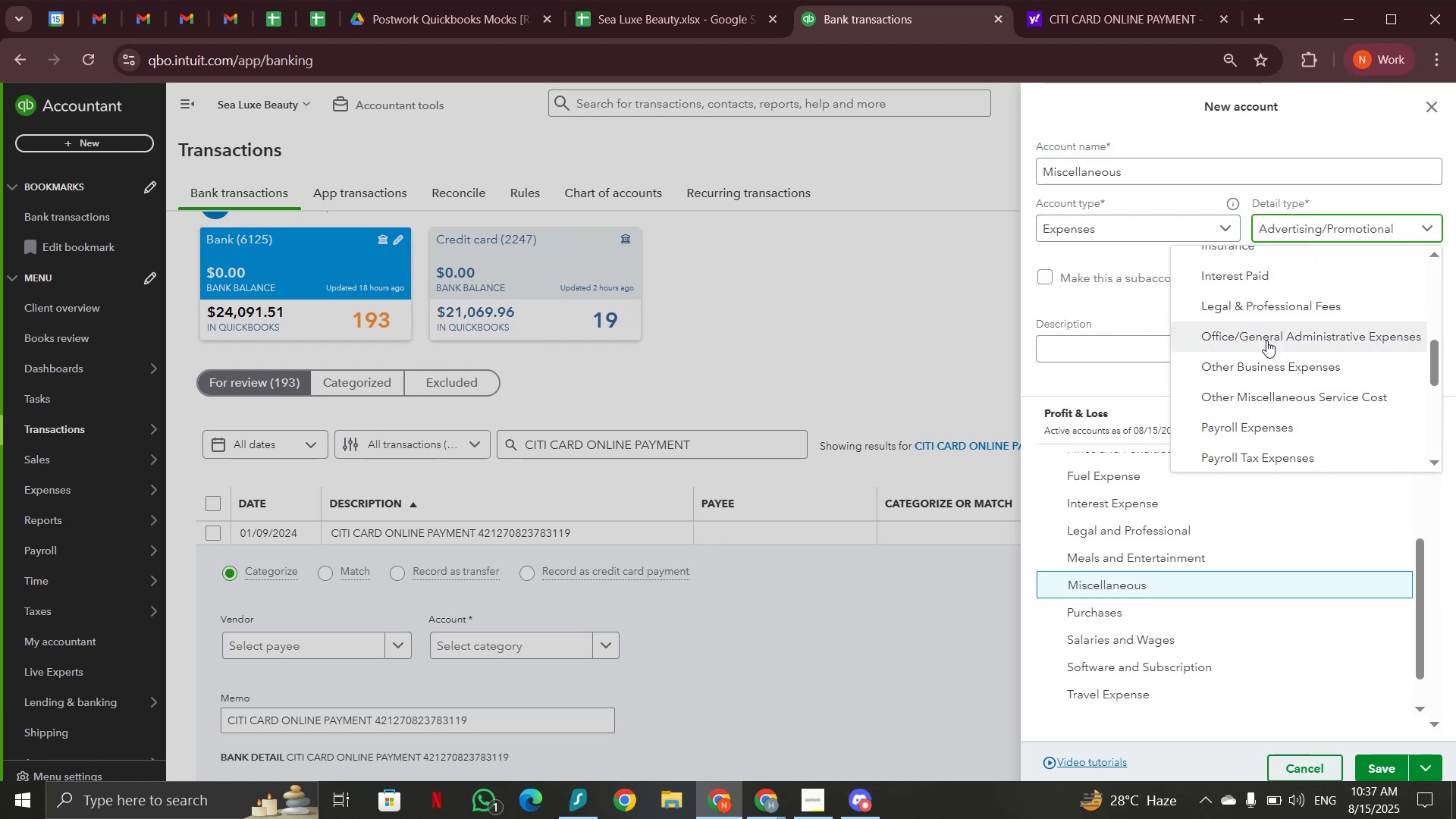 
left_click([1266, 399])
 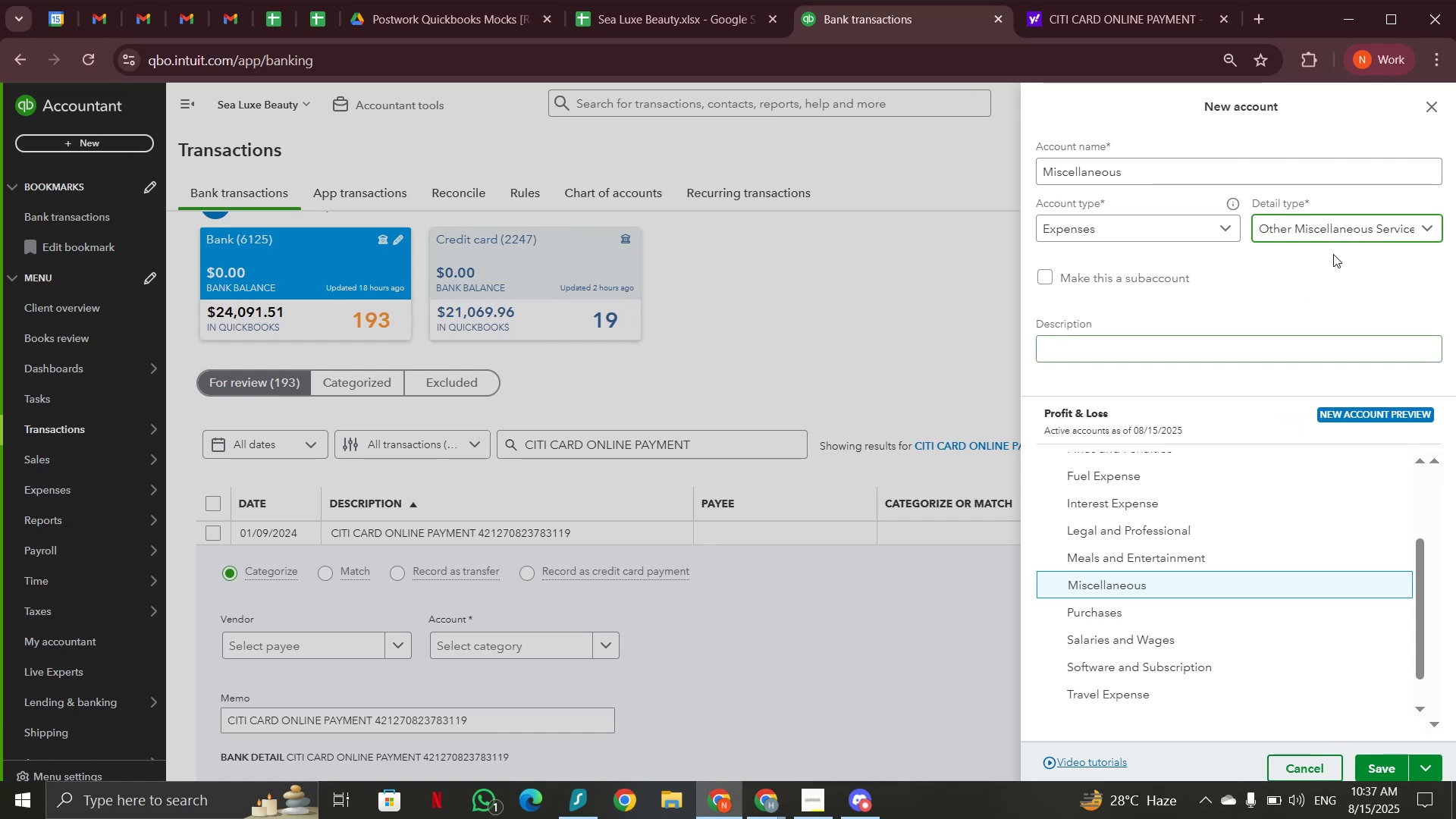 
left_click([1344, 231])
 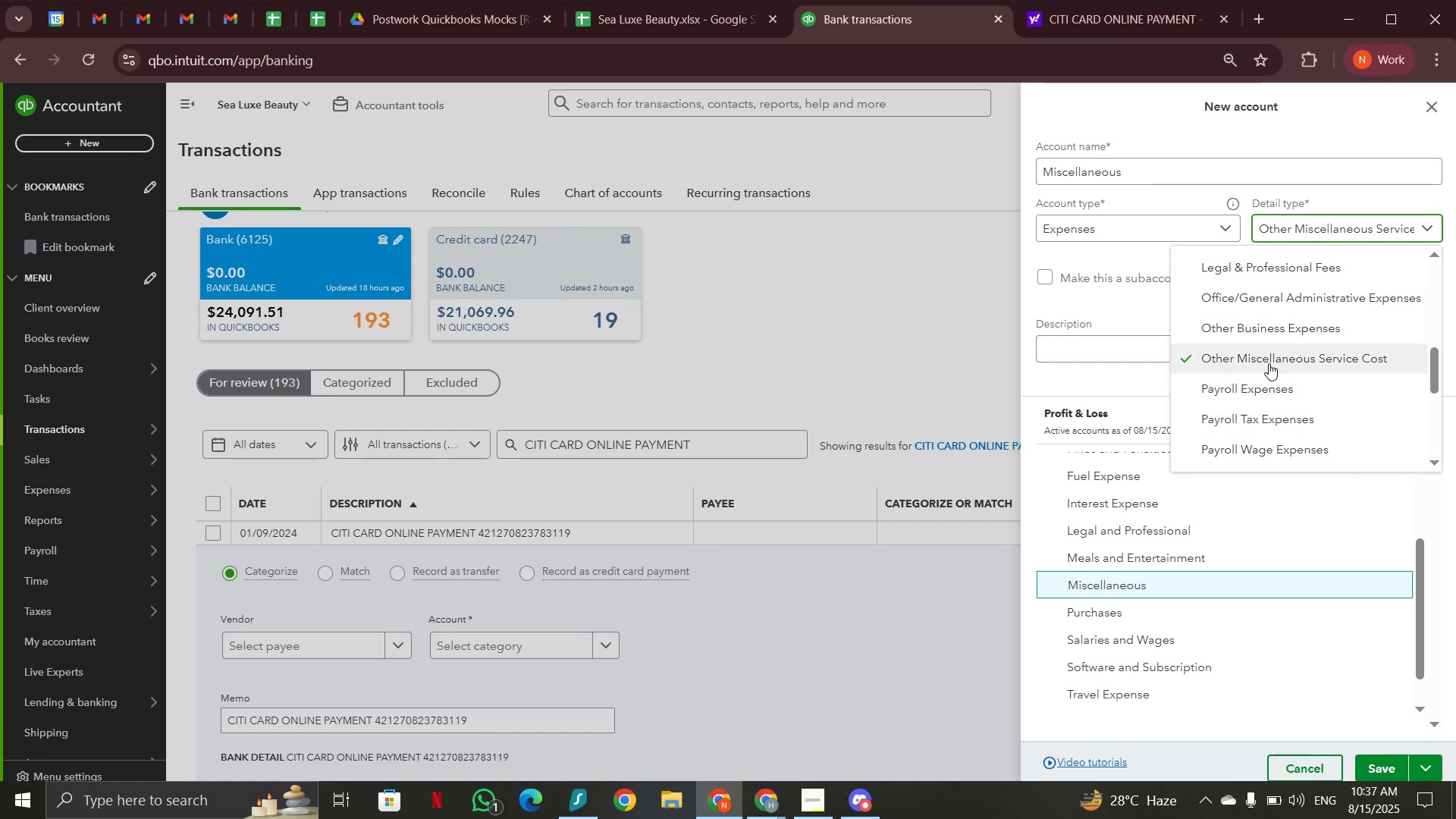 
scroll: coordinate [1269, 363], scroll_direction: down, amount: 3.0
 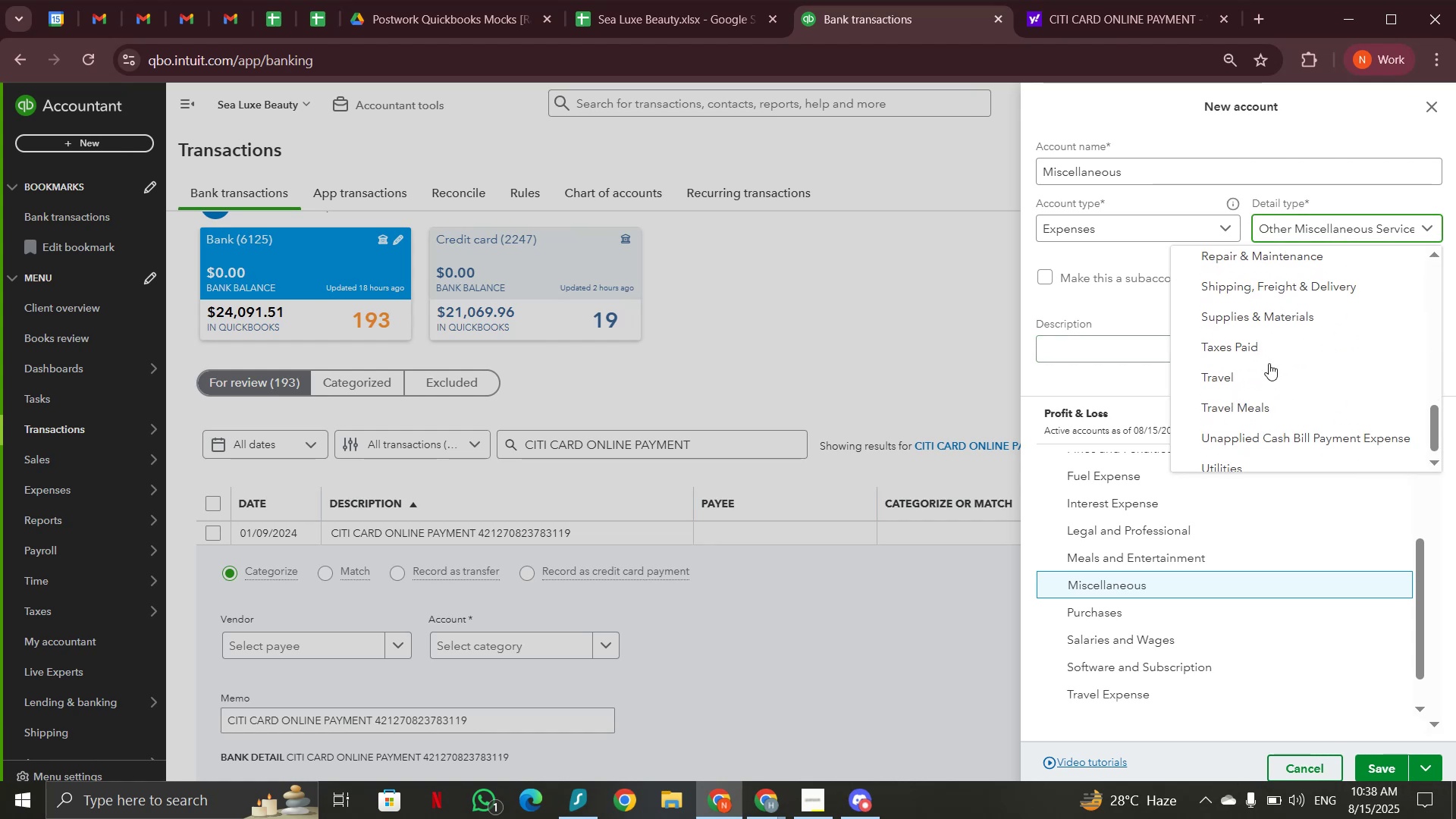 
scroll: coordinate [1269, 363], scroll_direction: none, amount: 0.0
 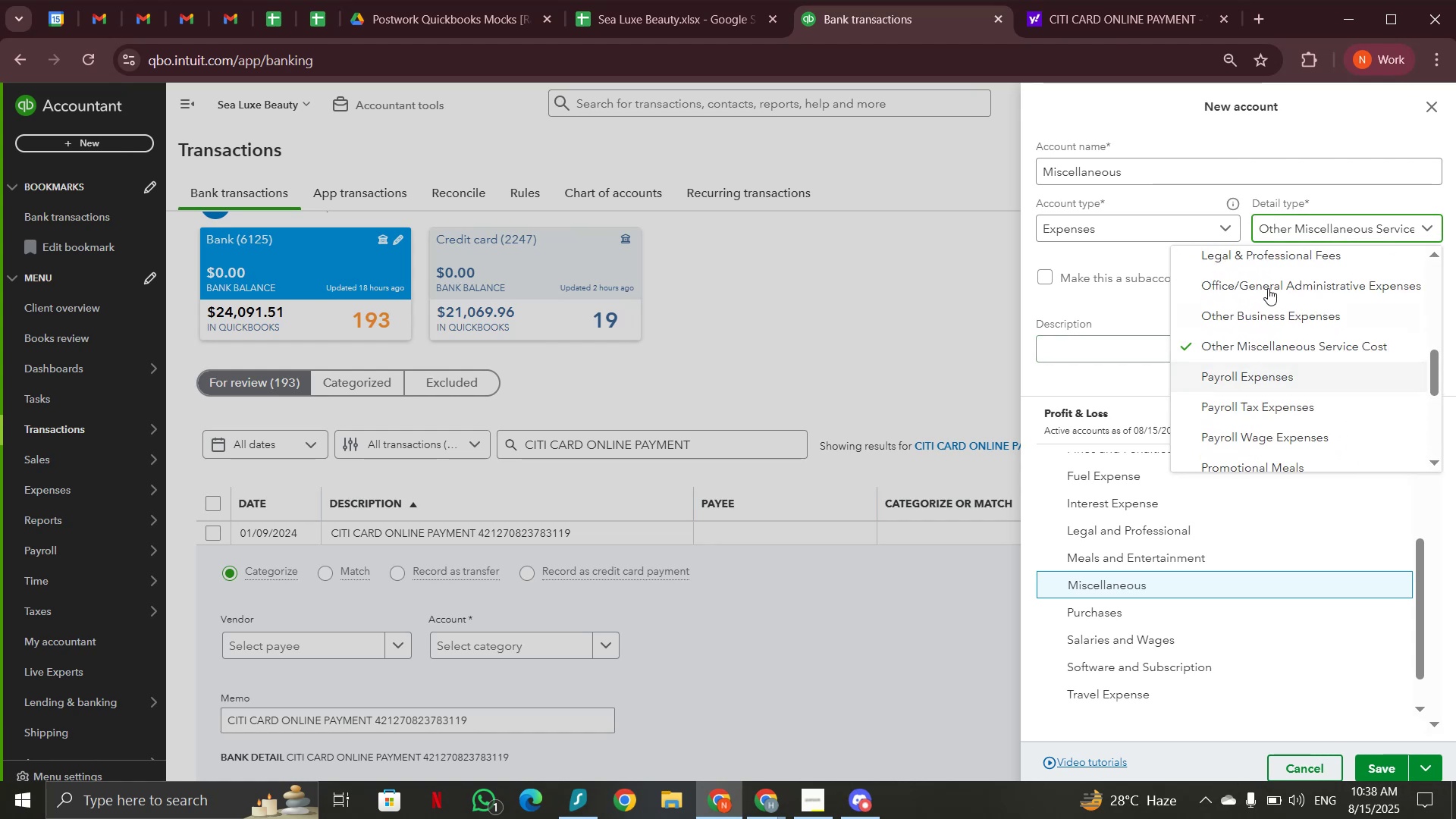 
left_click([1268, 286])
 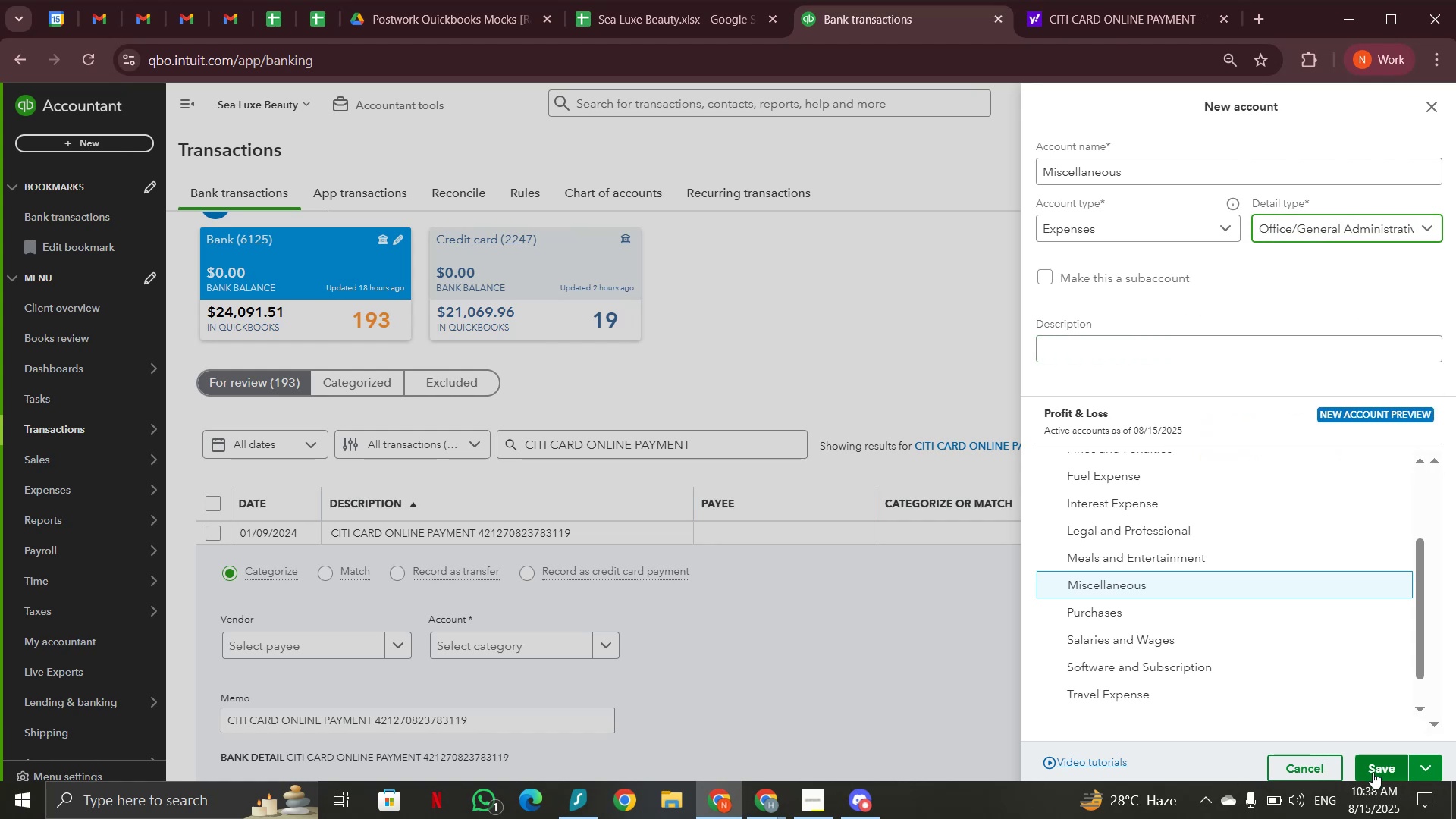 
left_click([1378, 774])
 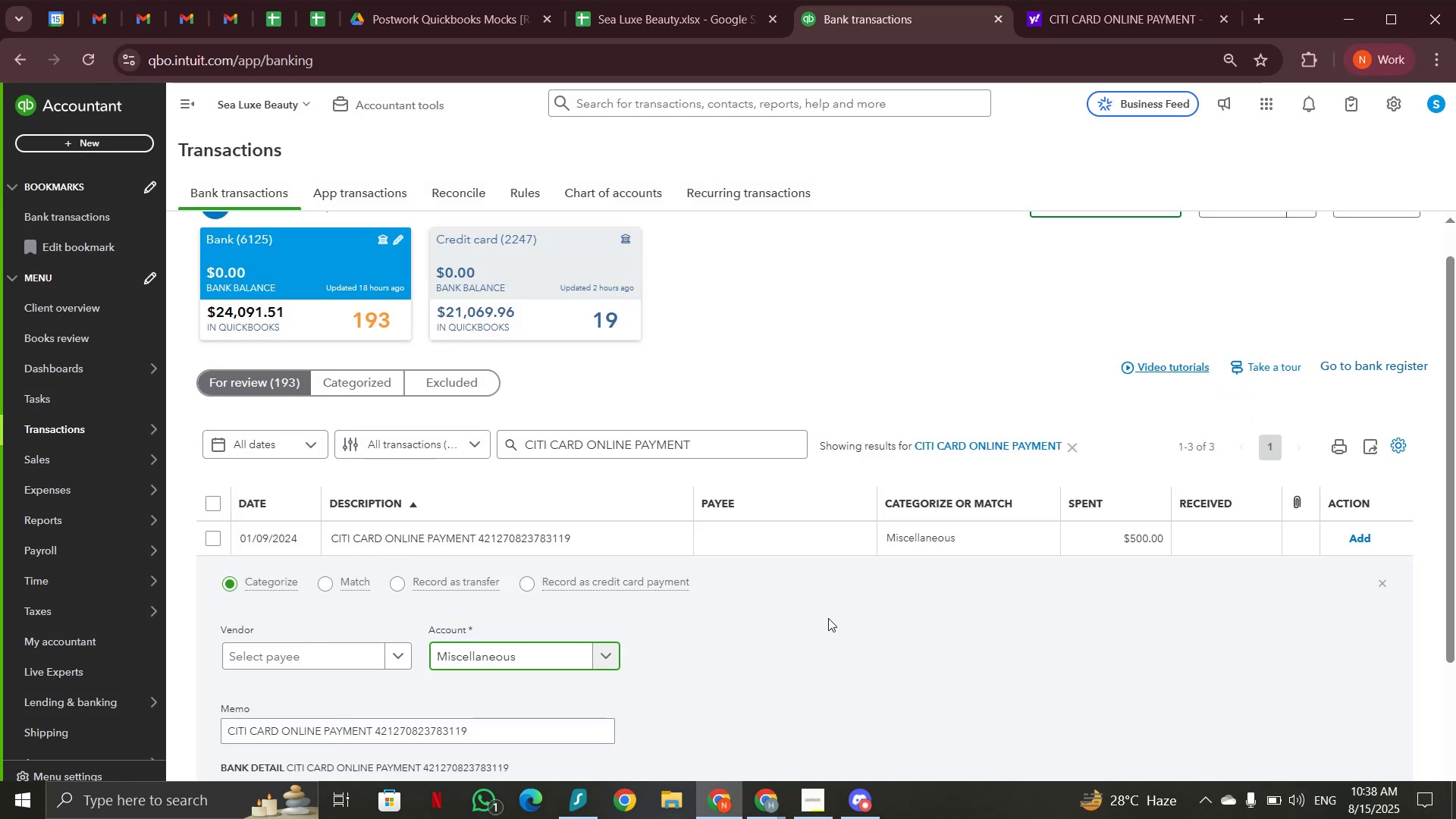 
wait(7.21)
 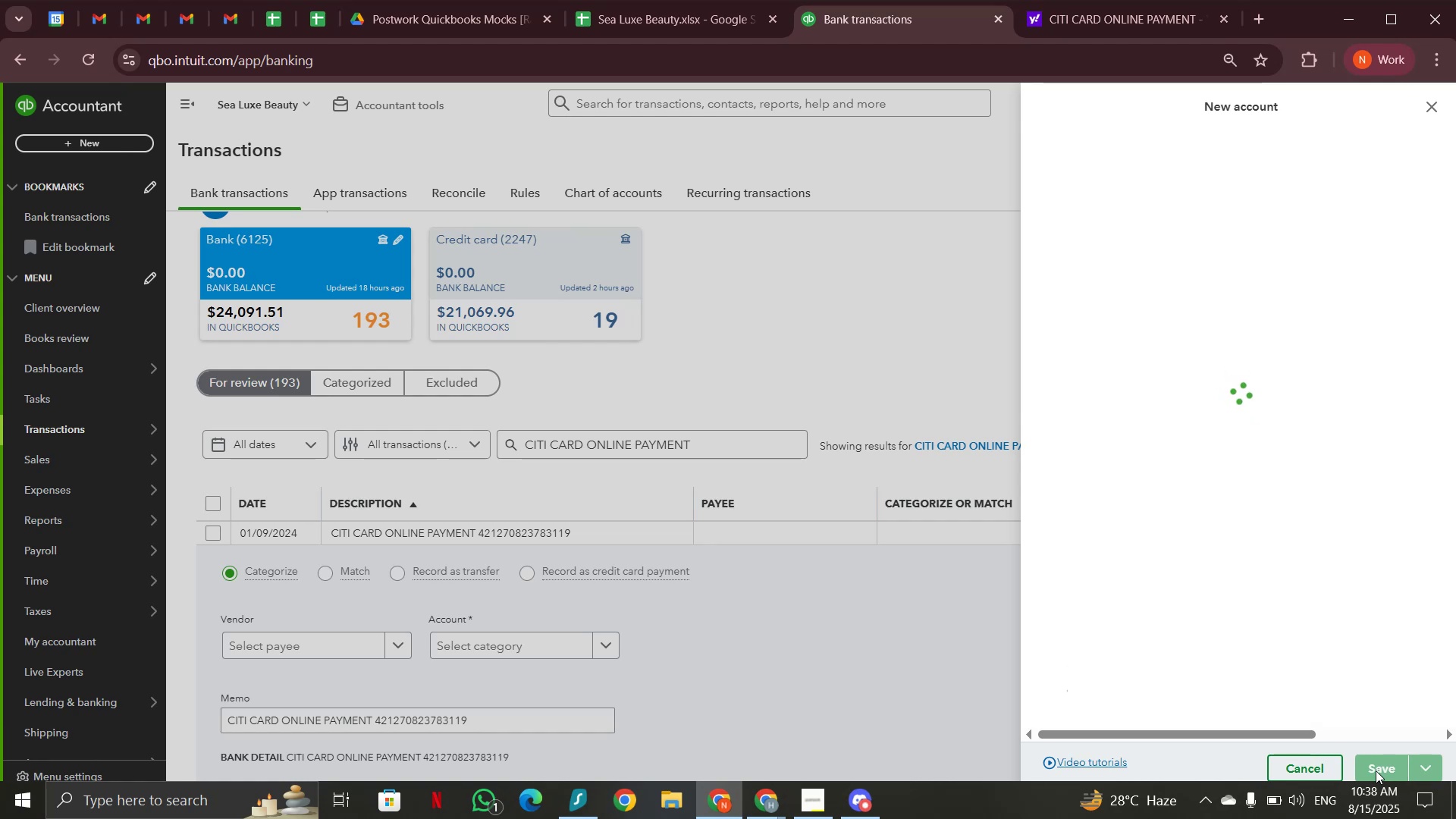 
left_click([214, 504])
 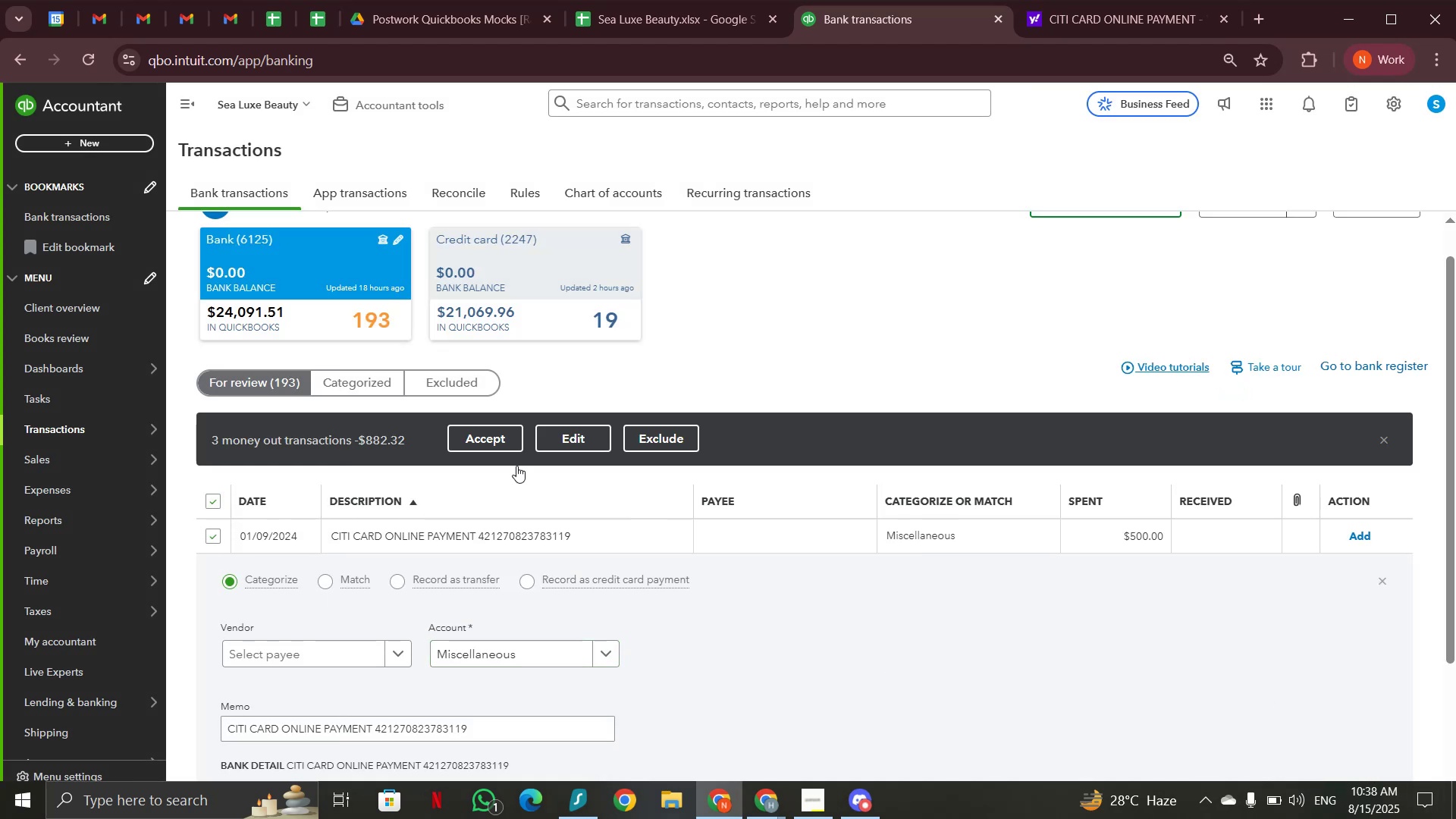 
left_click([575, 432])
 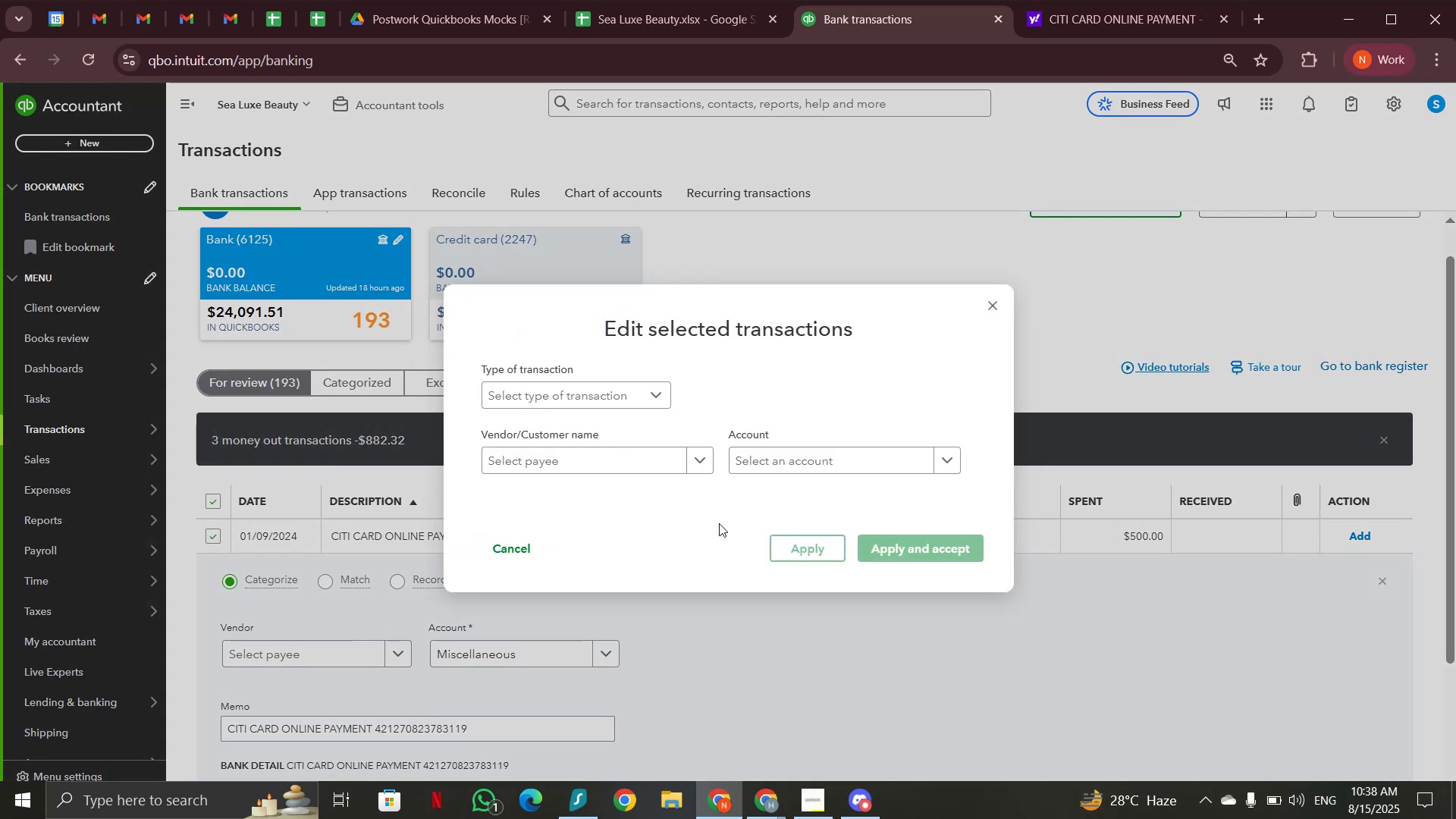 
left_click([784, 460])
 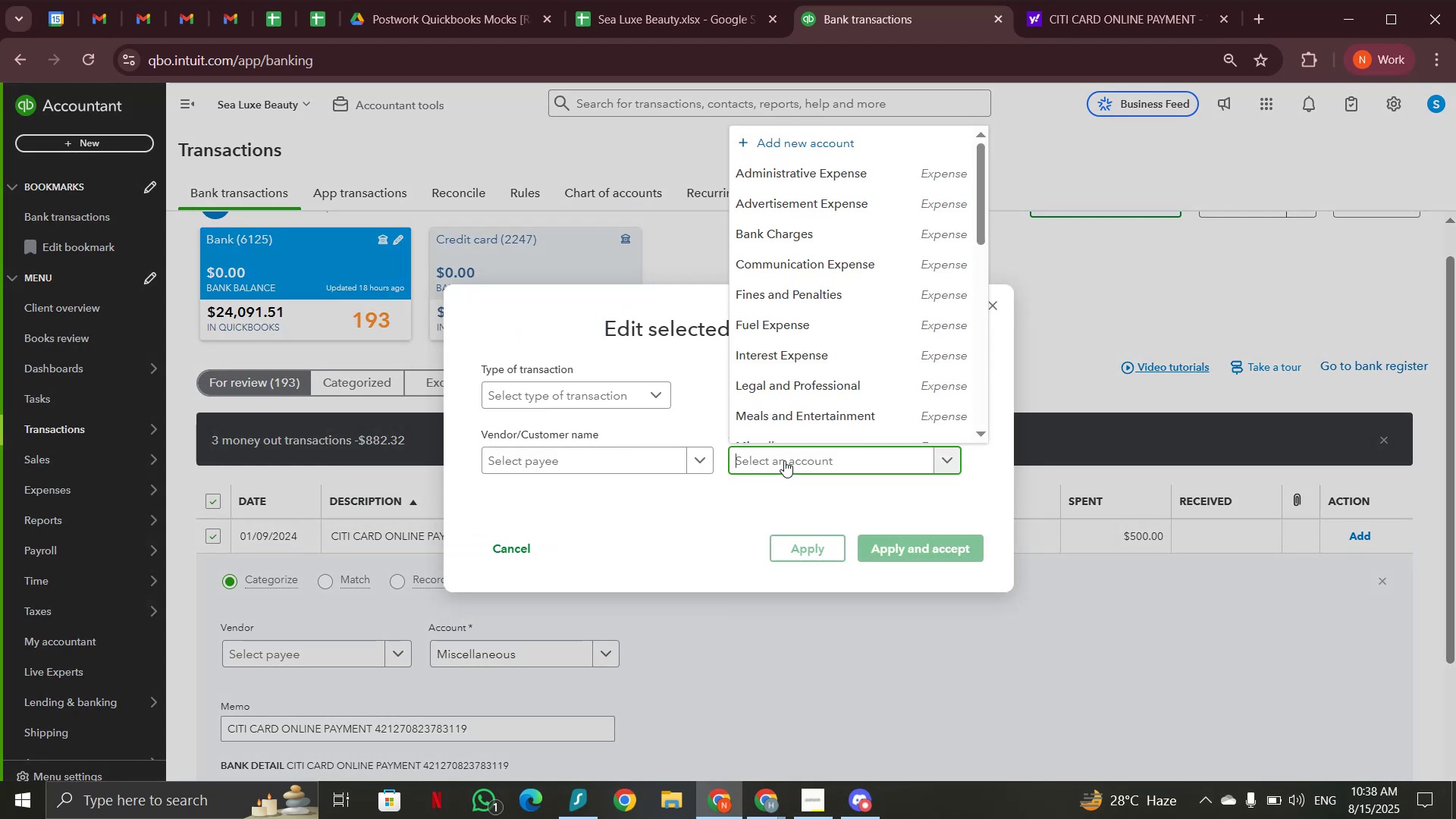 
type(misc)
 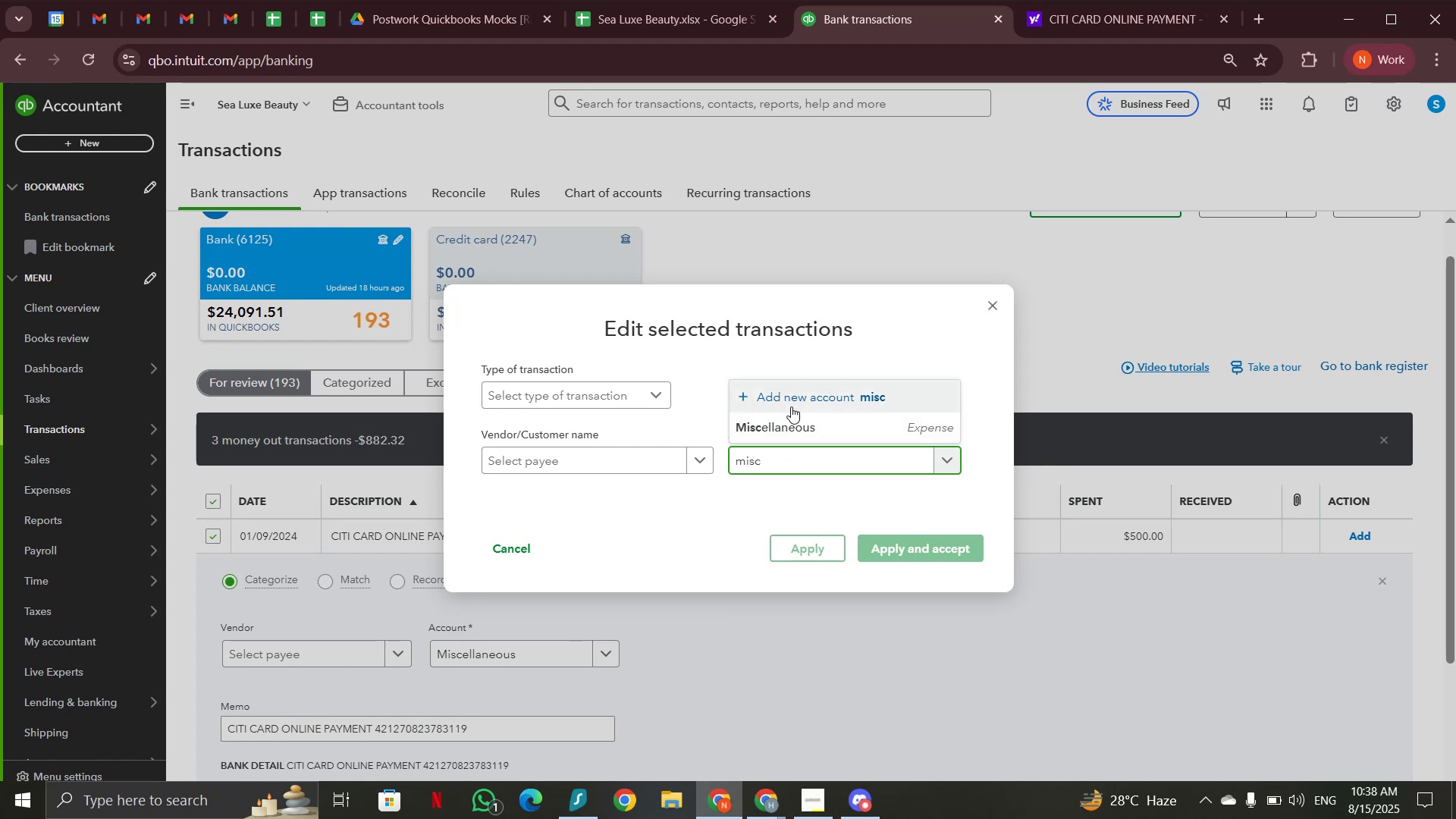 
left_click([793, 431])
 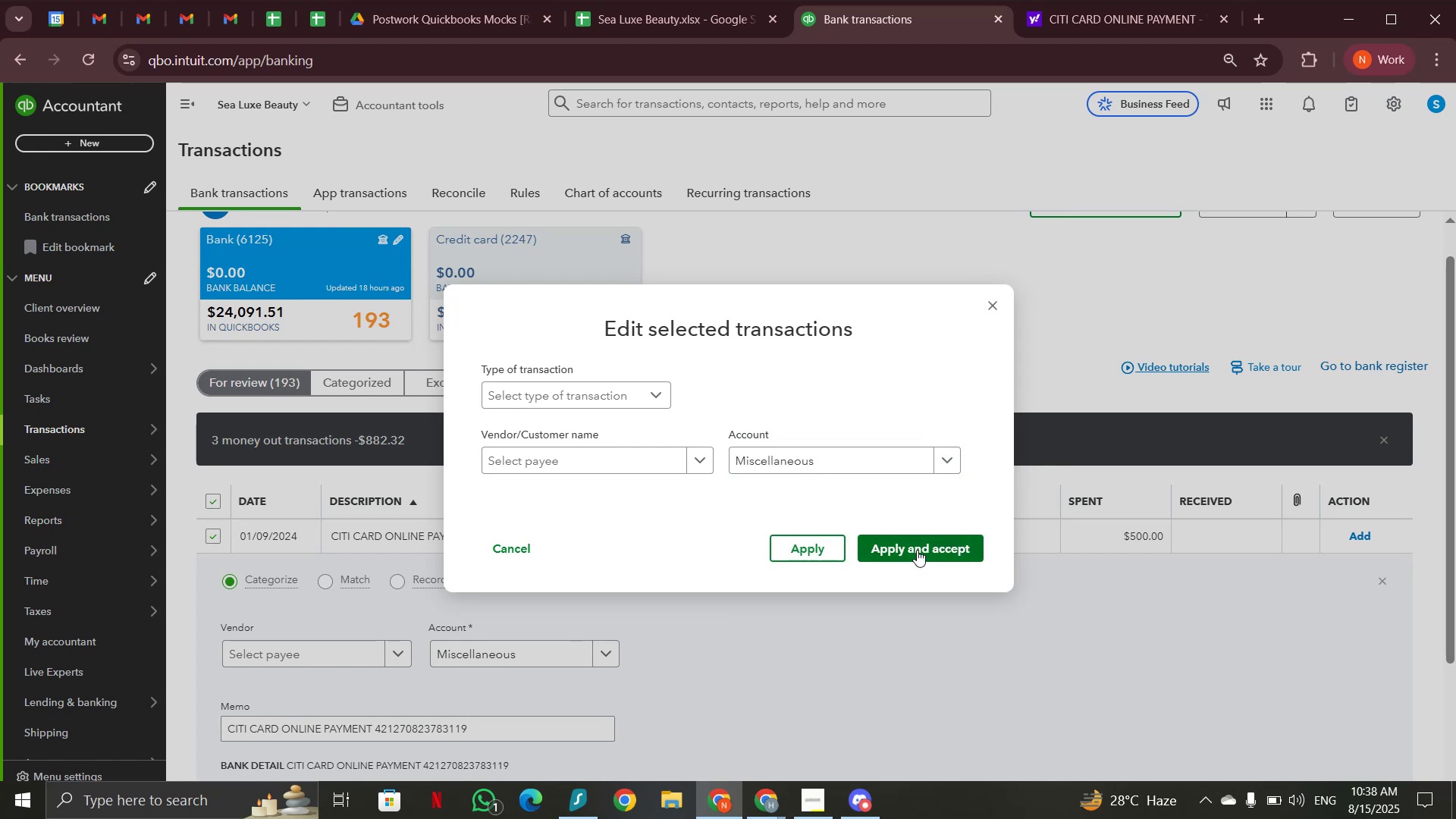 
left_click([917, 550])
 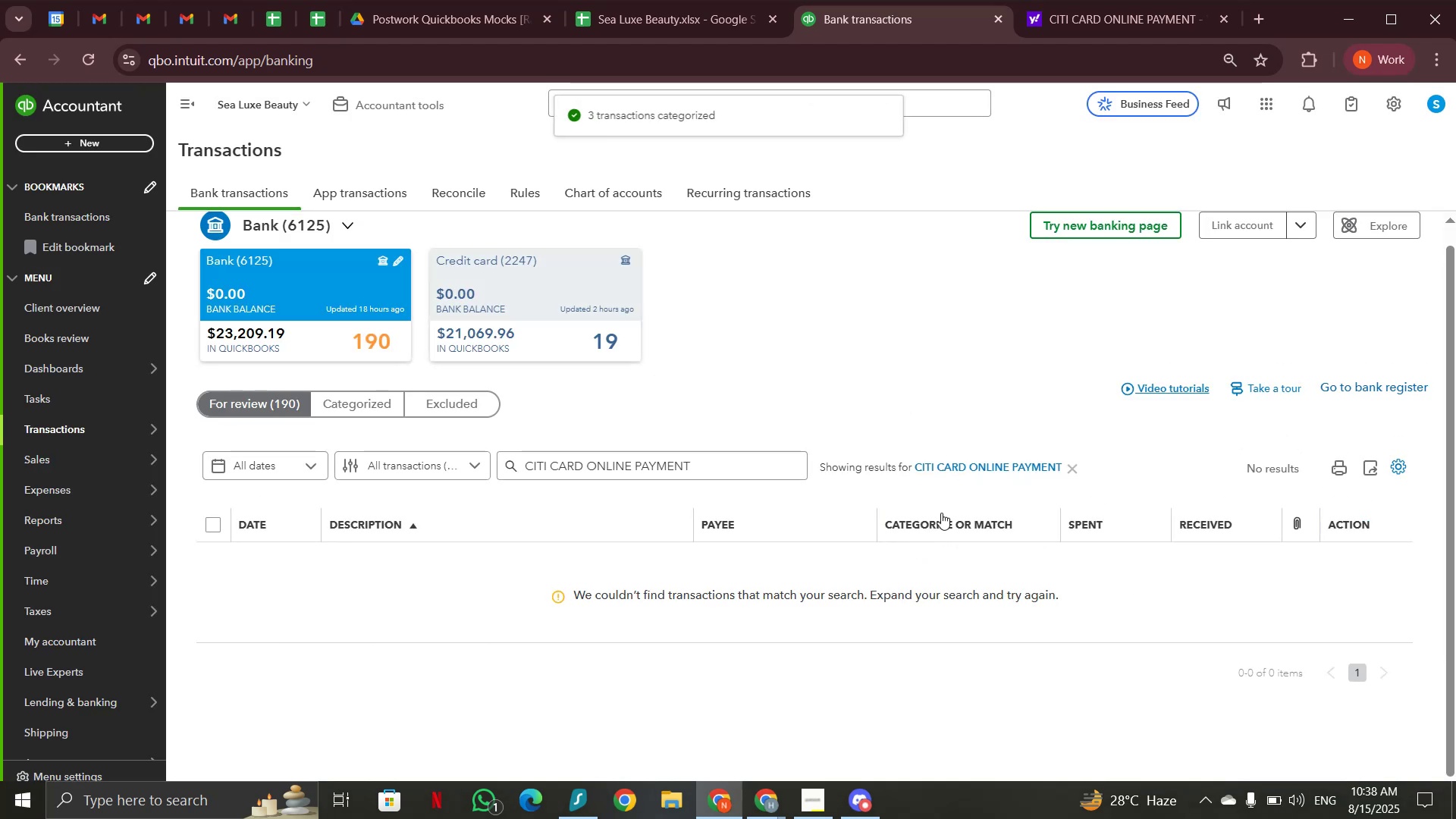 
left_click([1072, 472])
 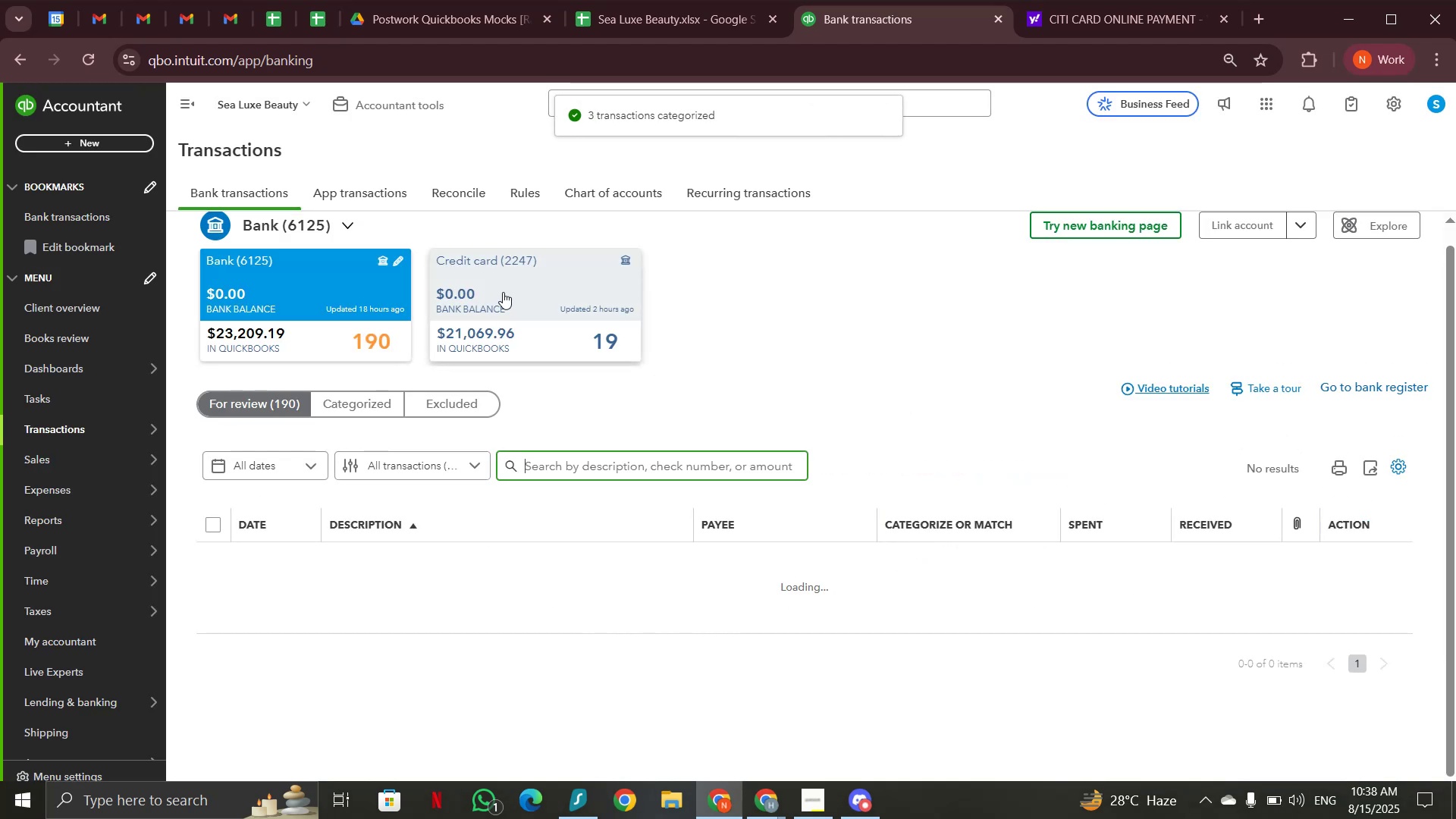 
left_click([506, 290])
 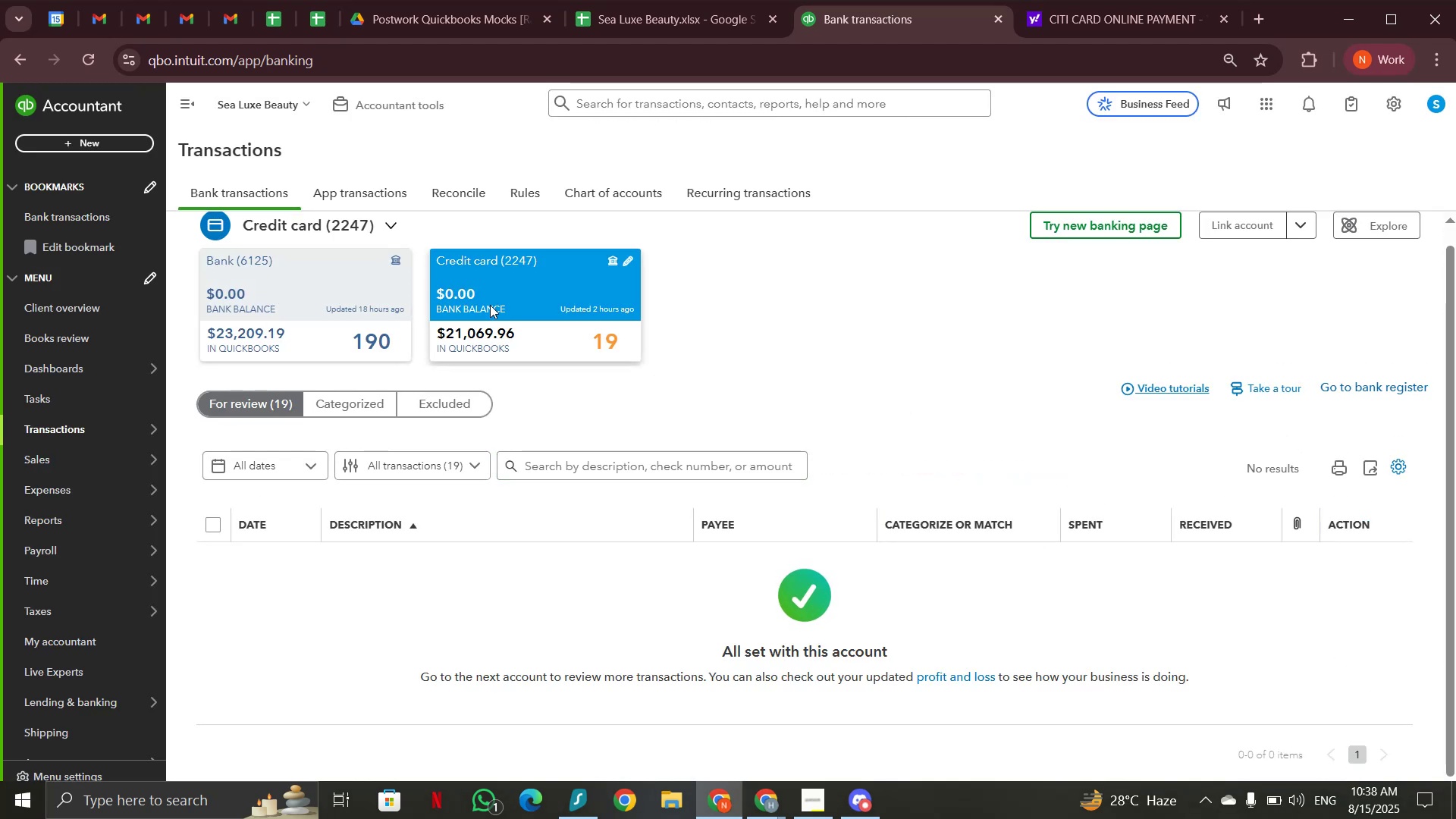 
left_click([352, 290])
 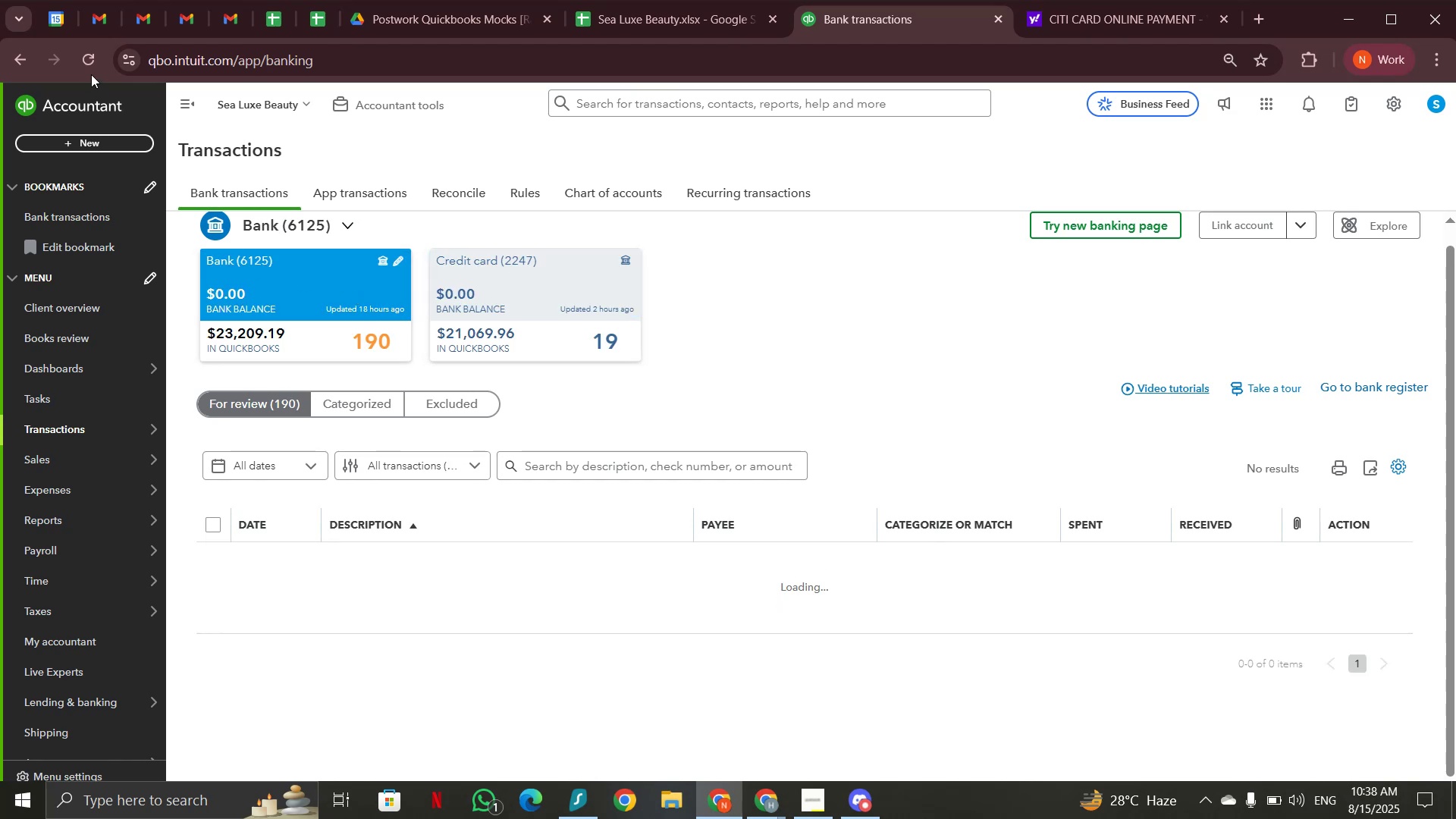 
left_click([91, 73])
 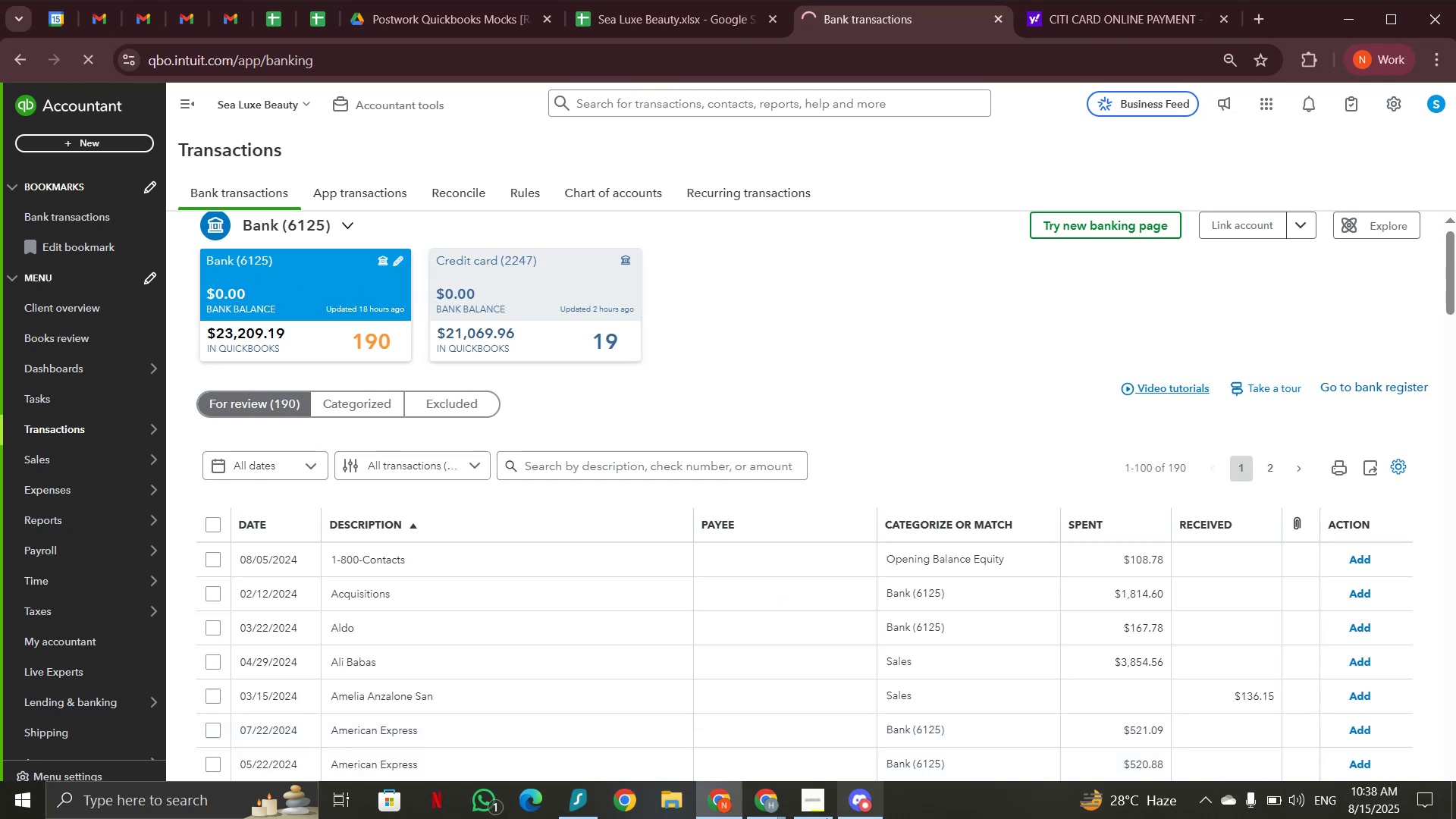 
left_click([765, 793])
 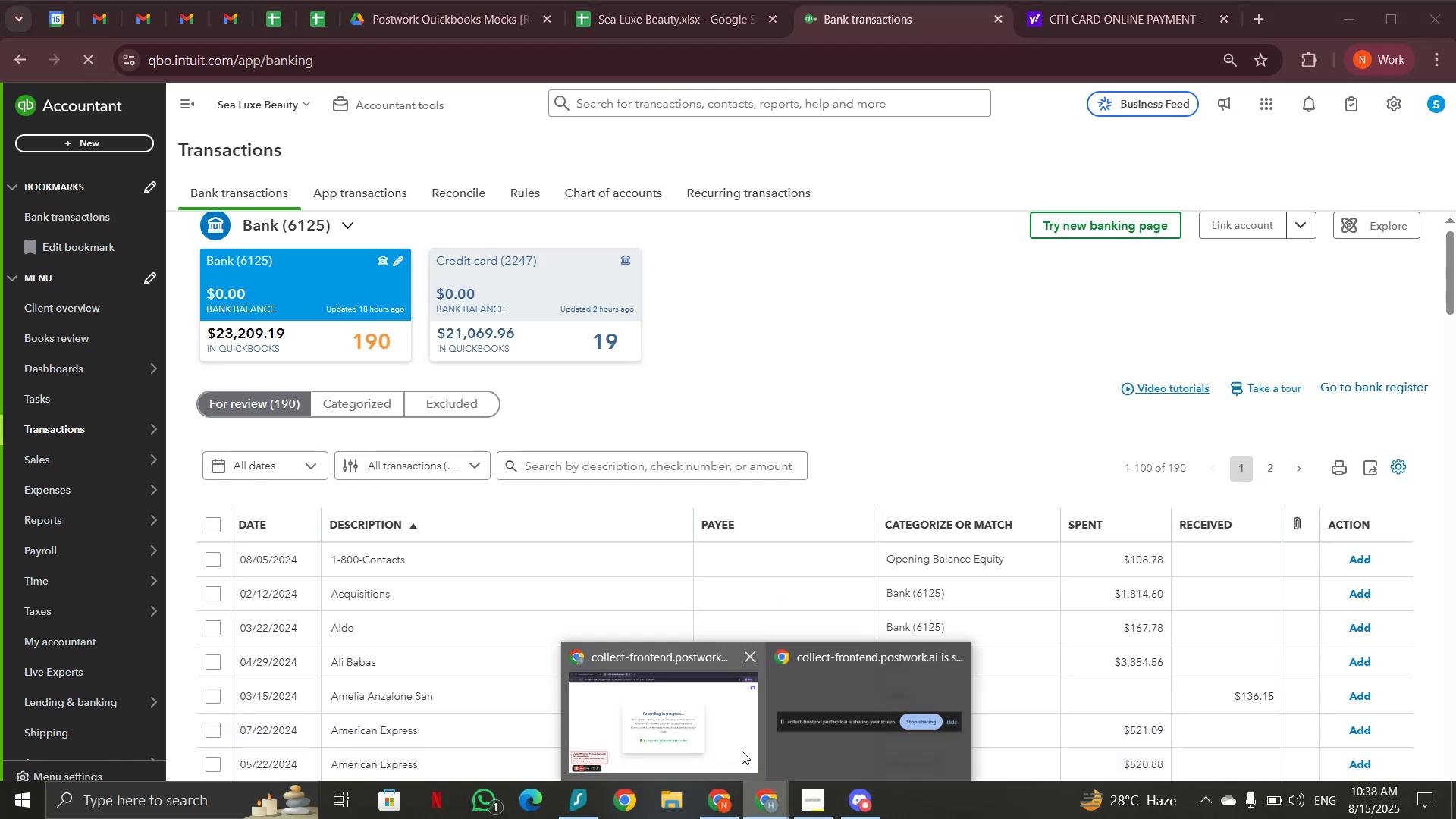 
left_click([741, 741])
 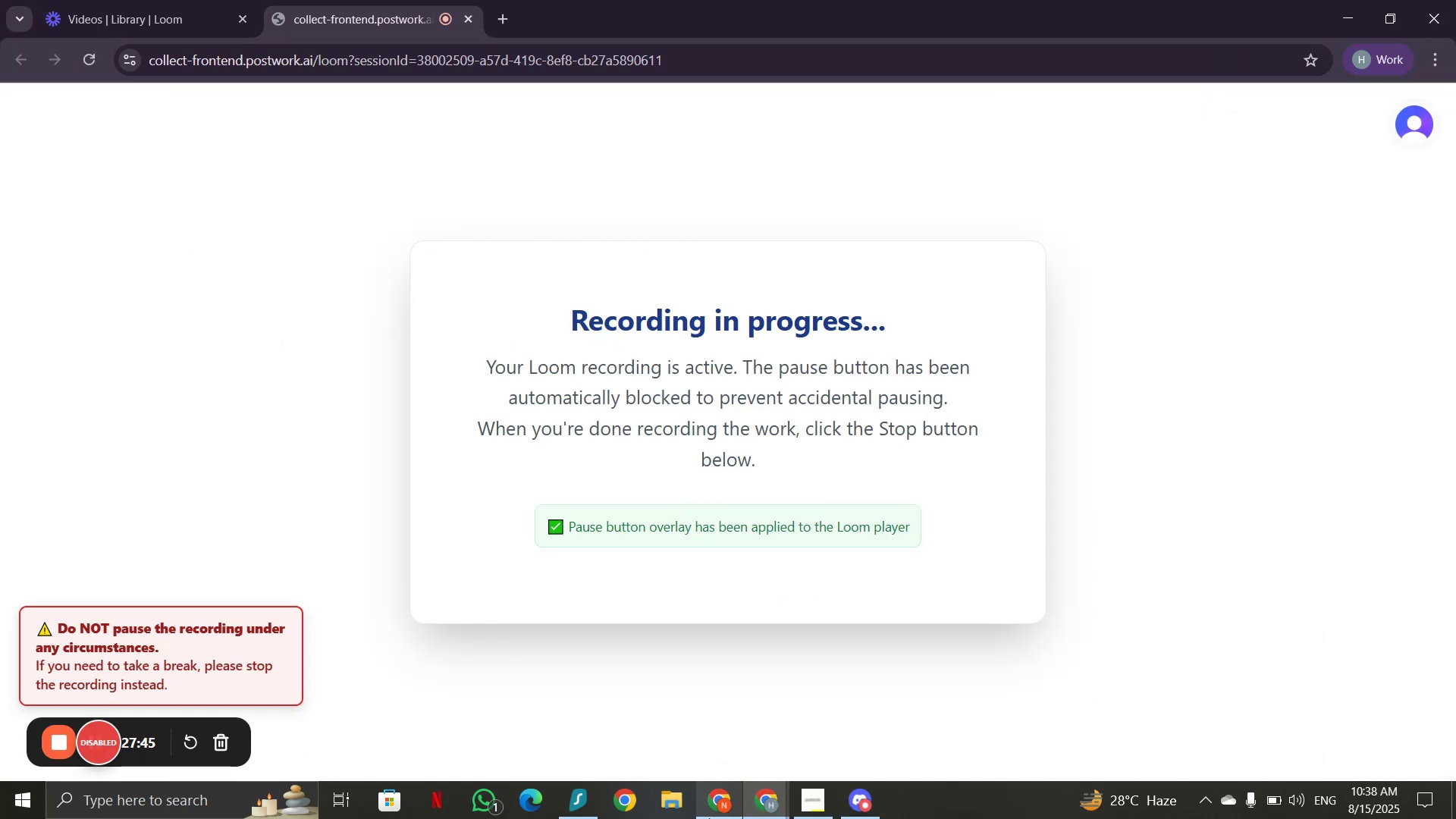 
left_click([717, 802])
 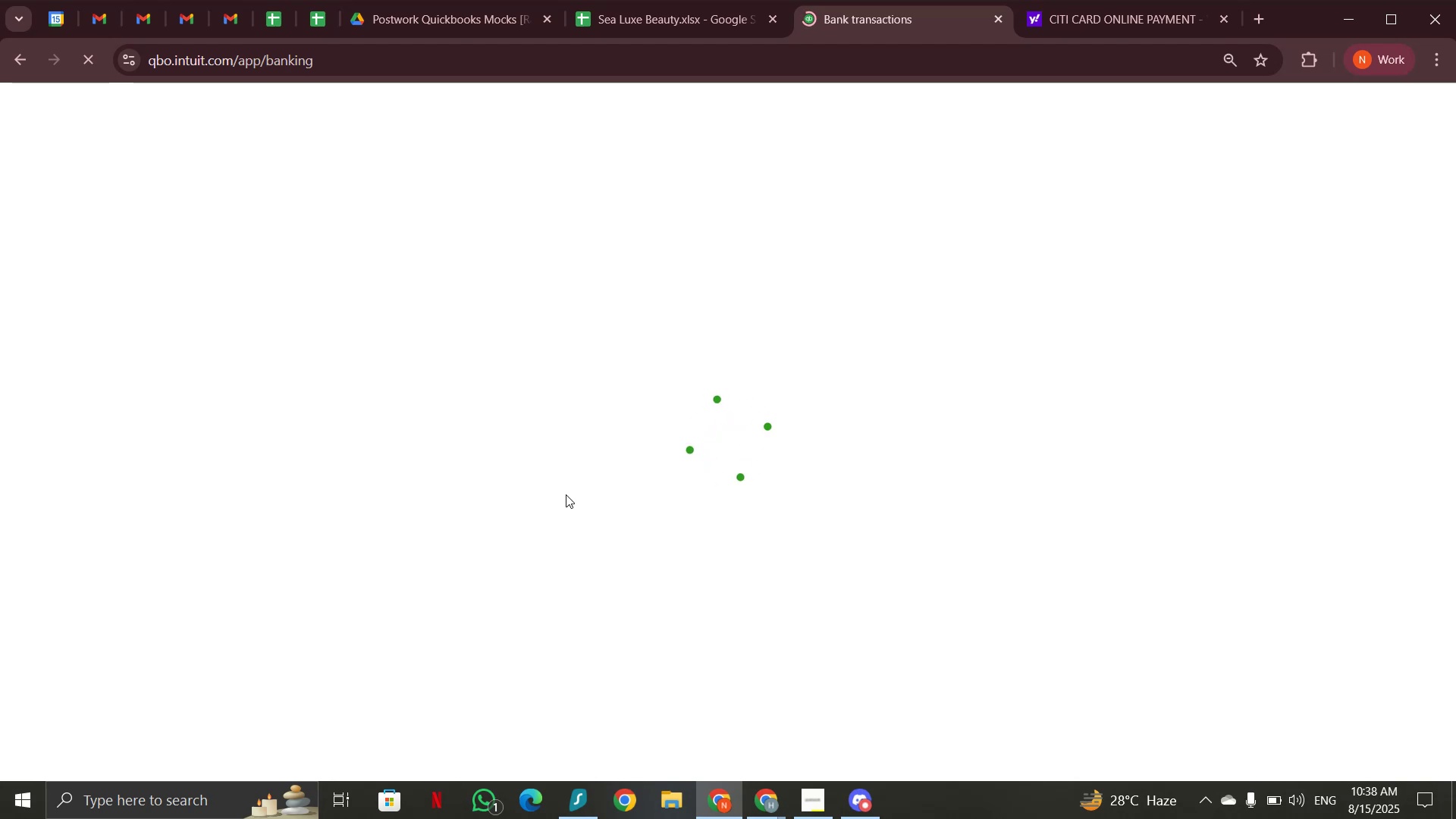 
wait(28.77)
 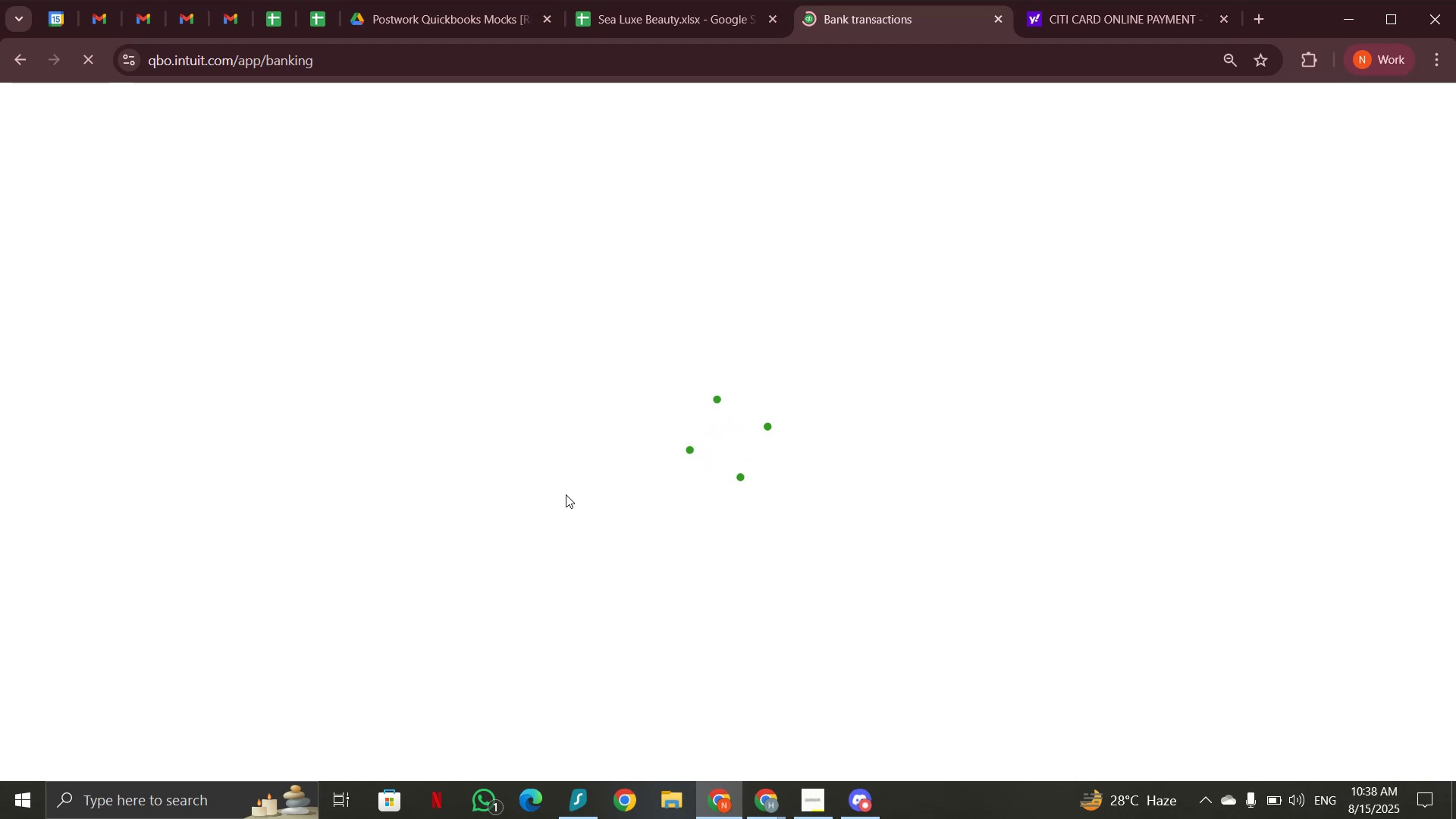 
scroll: coordinate [566, 494], scroll_direction: down, amount: 8.0
 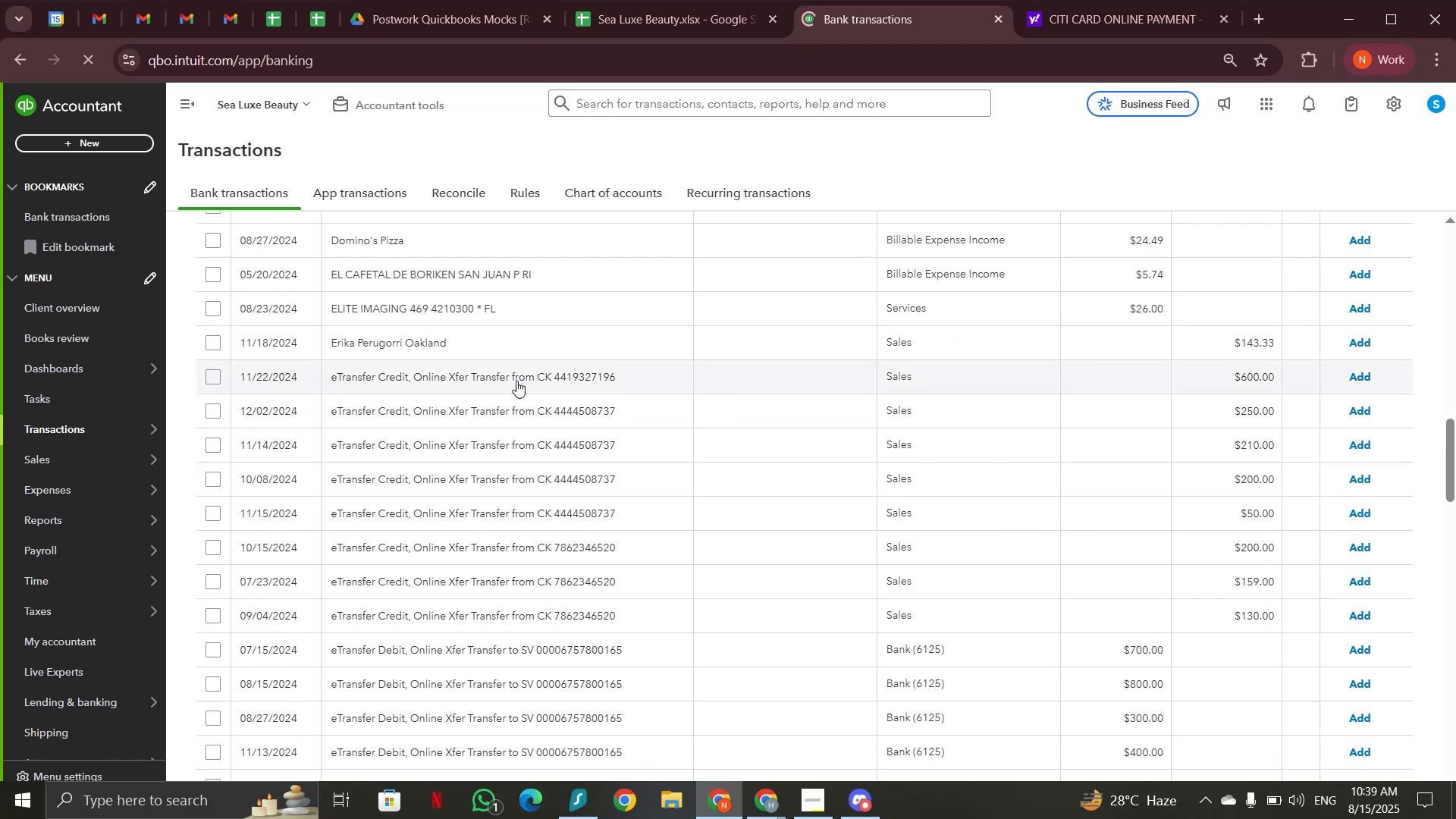 
left_click([516, 381])
 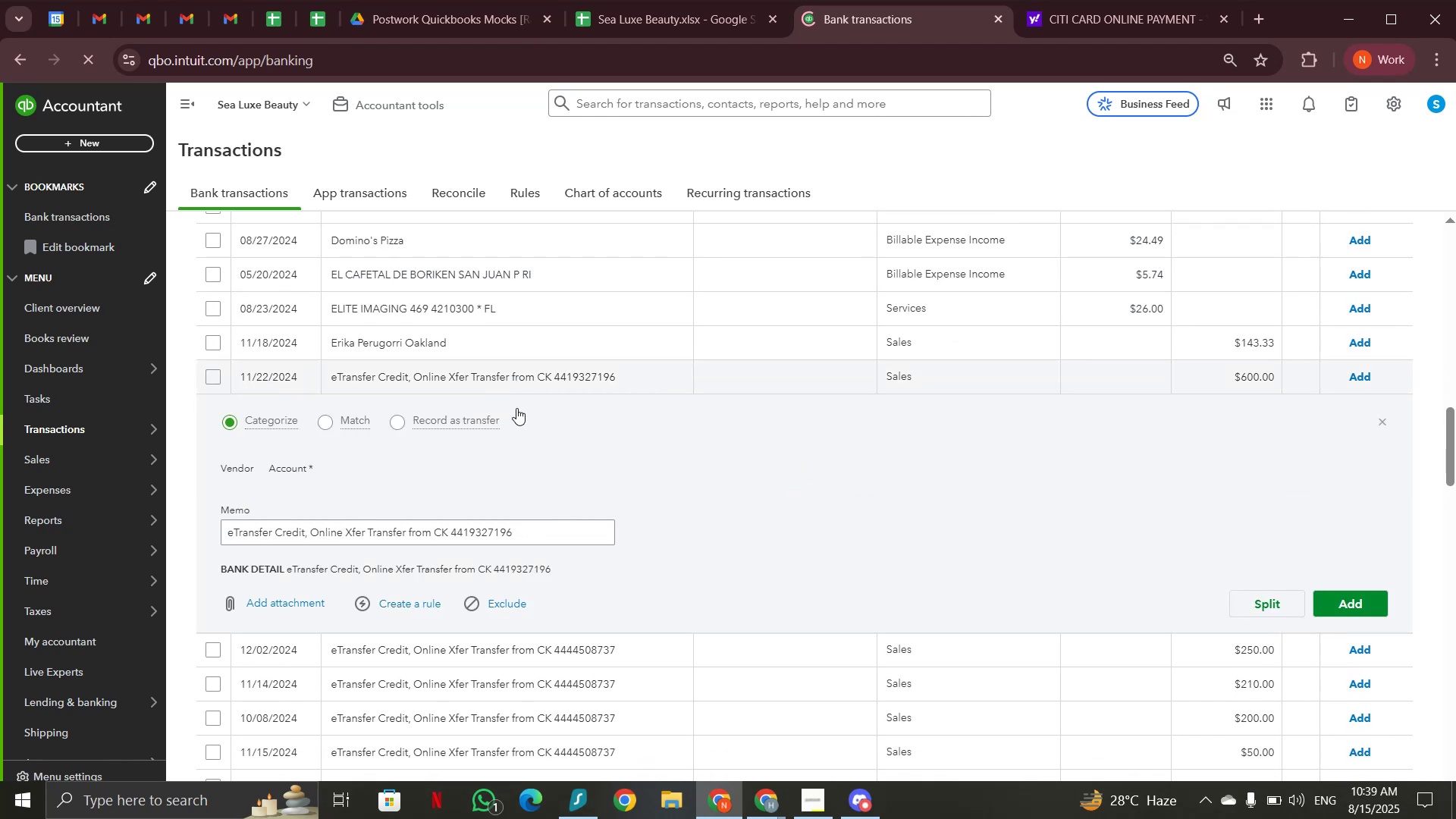 
wait(7.44)
 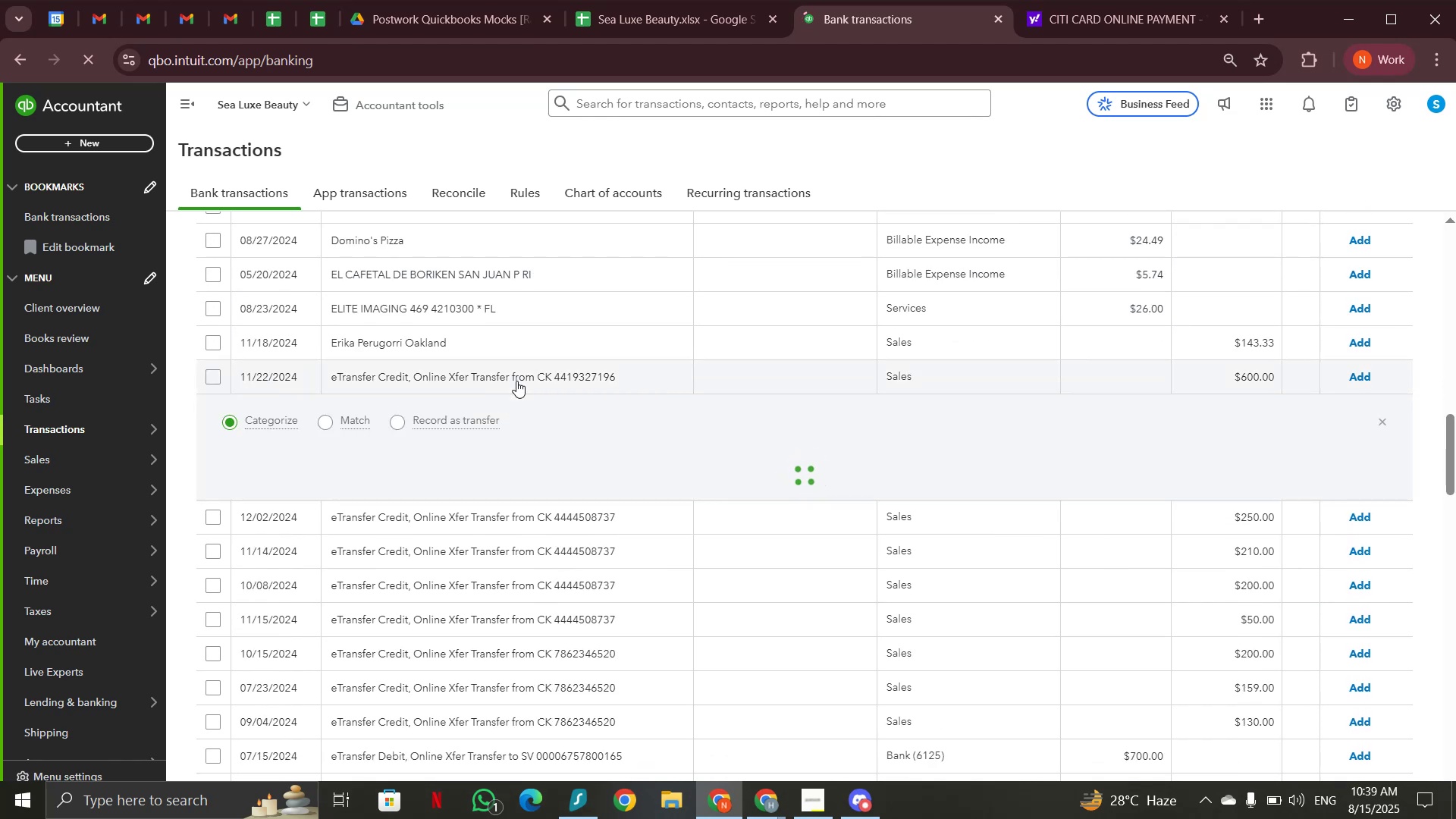 
left_click_drag(start_coordinate=[368, 529], to_coordinate=[448, 529])
 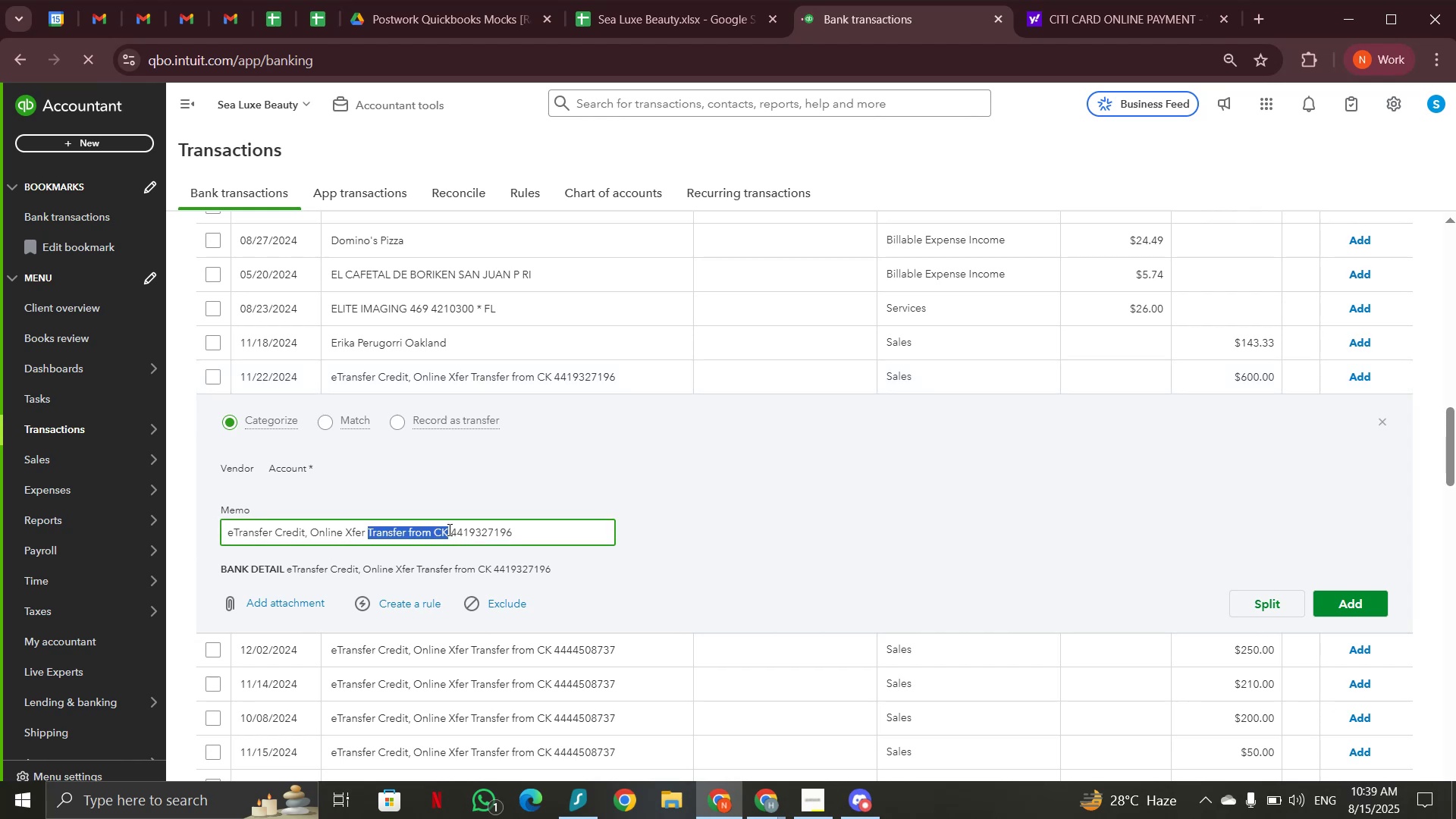 
key(Control+C)
 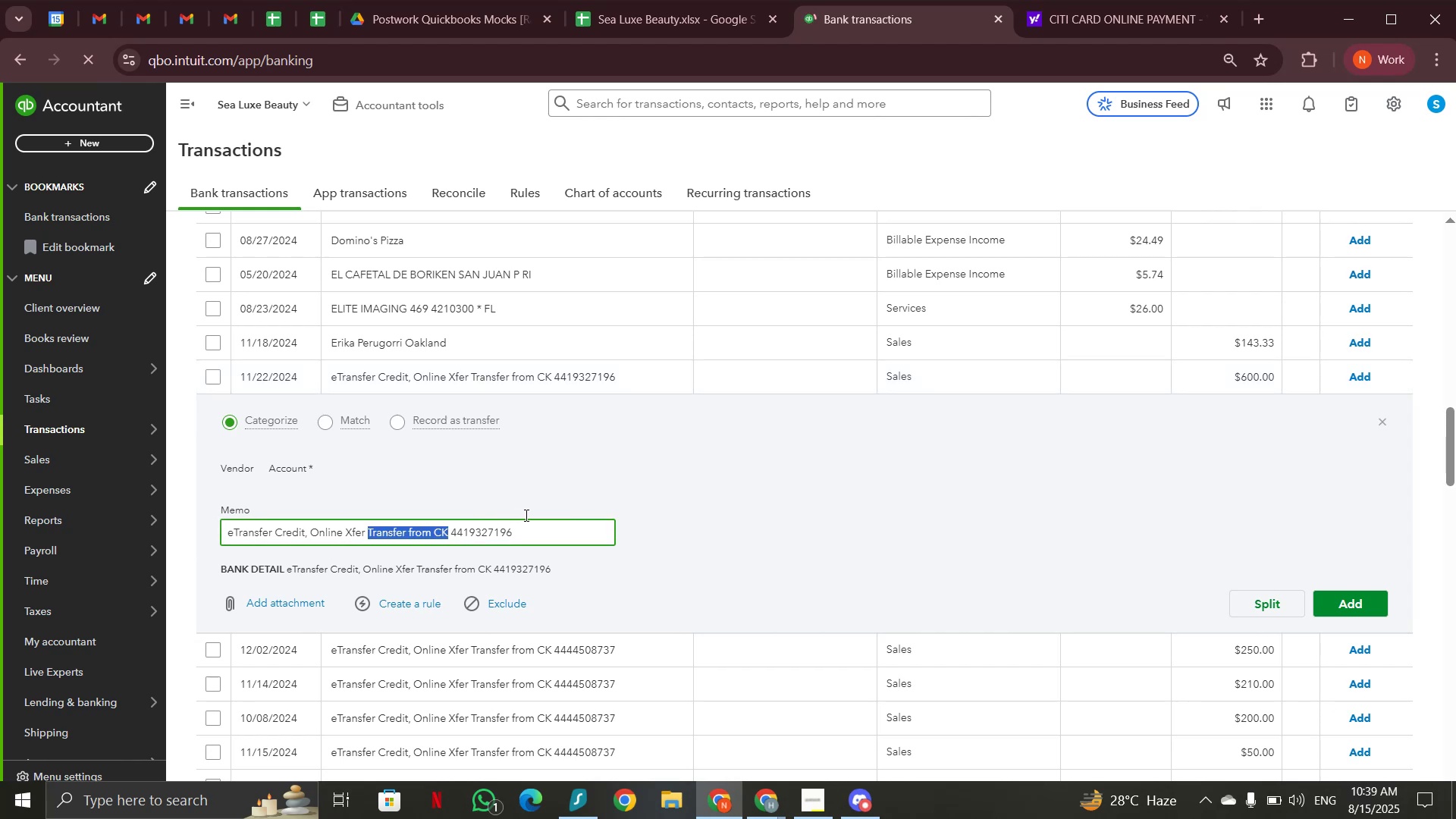 
scroll: coordinate [654, 502], scroll_direction: up, amount: 16.0
 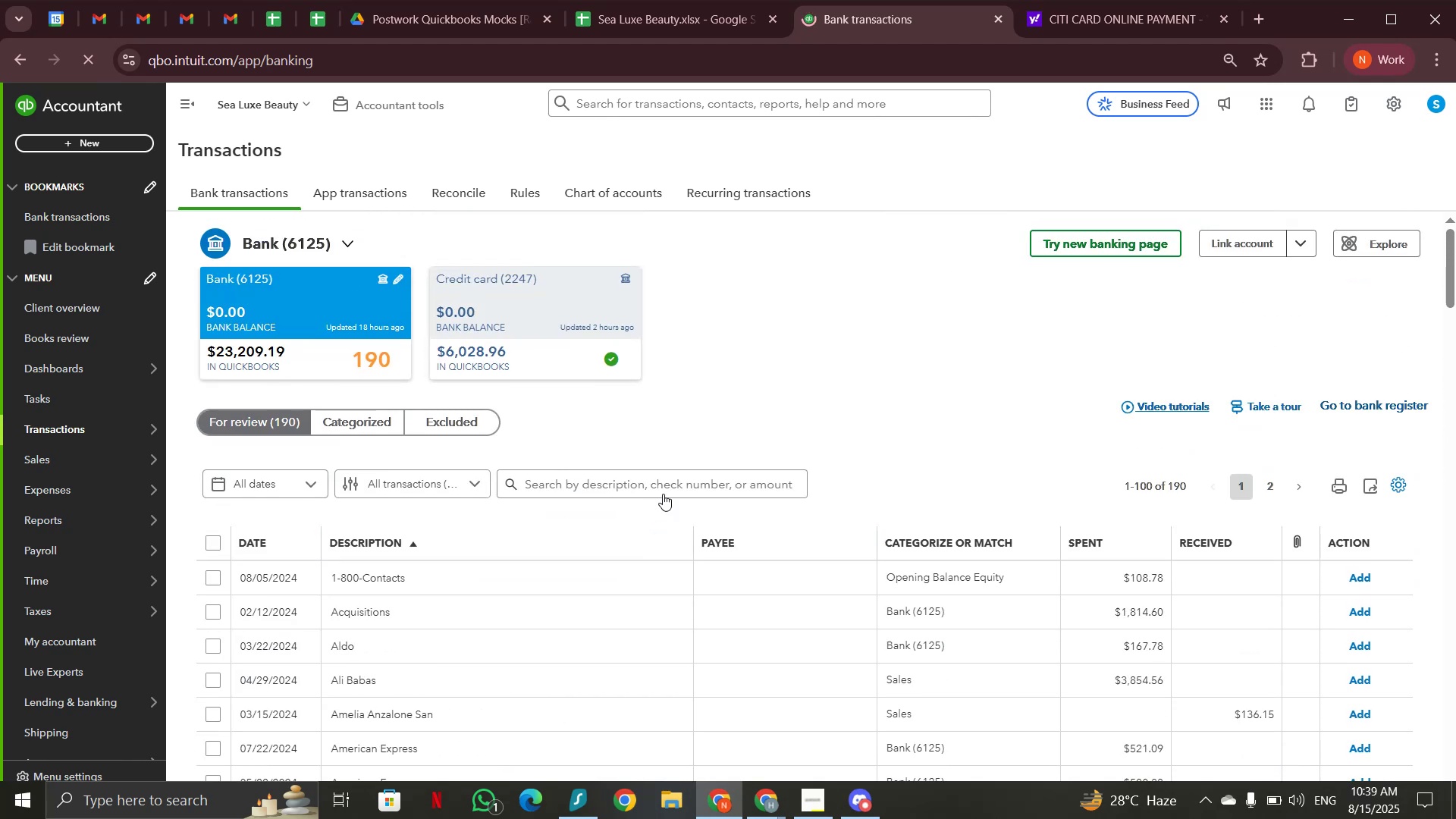 
left_click([664, 485])
 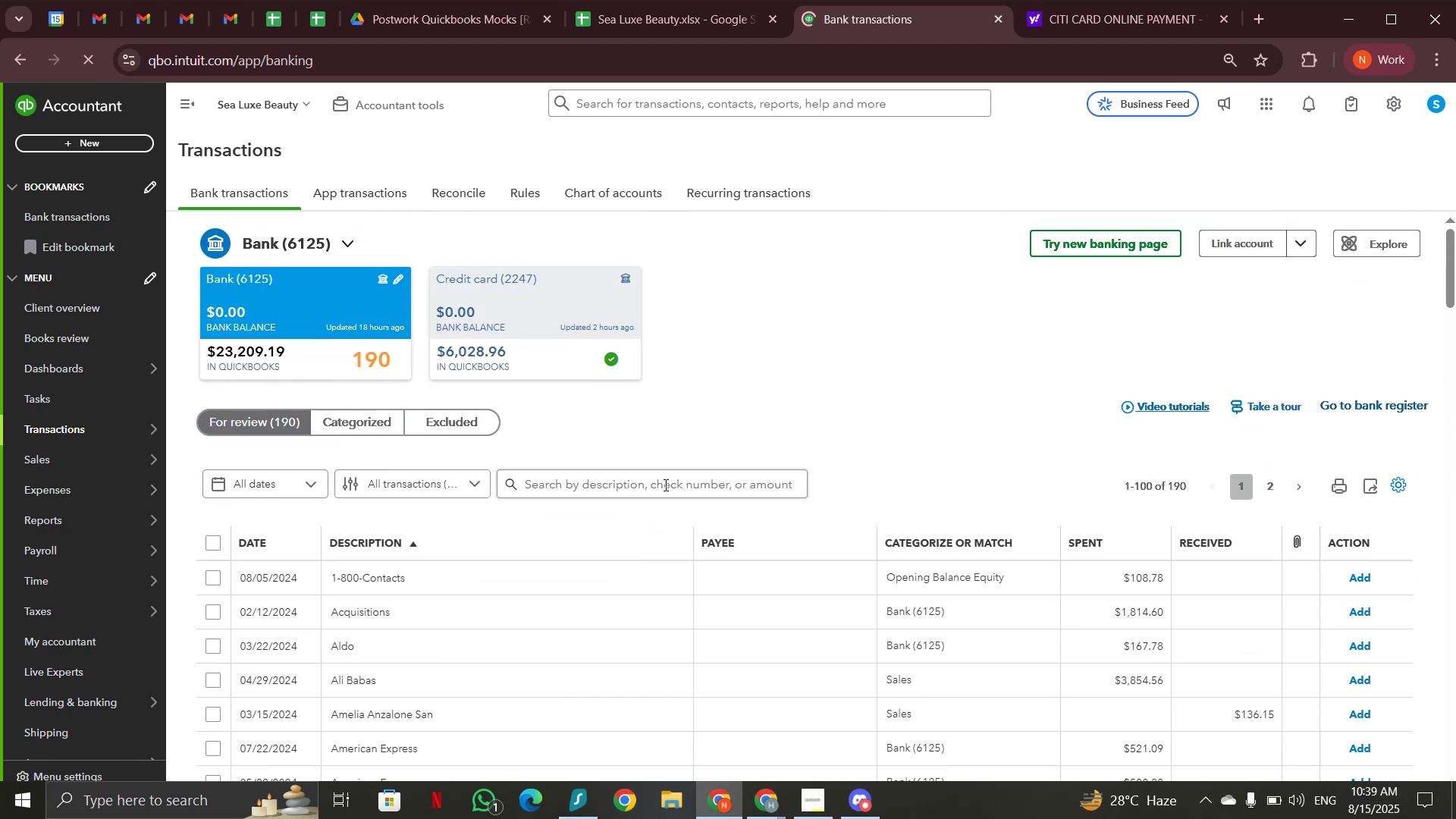 
key(Control+V)
 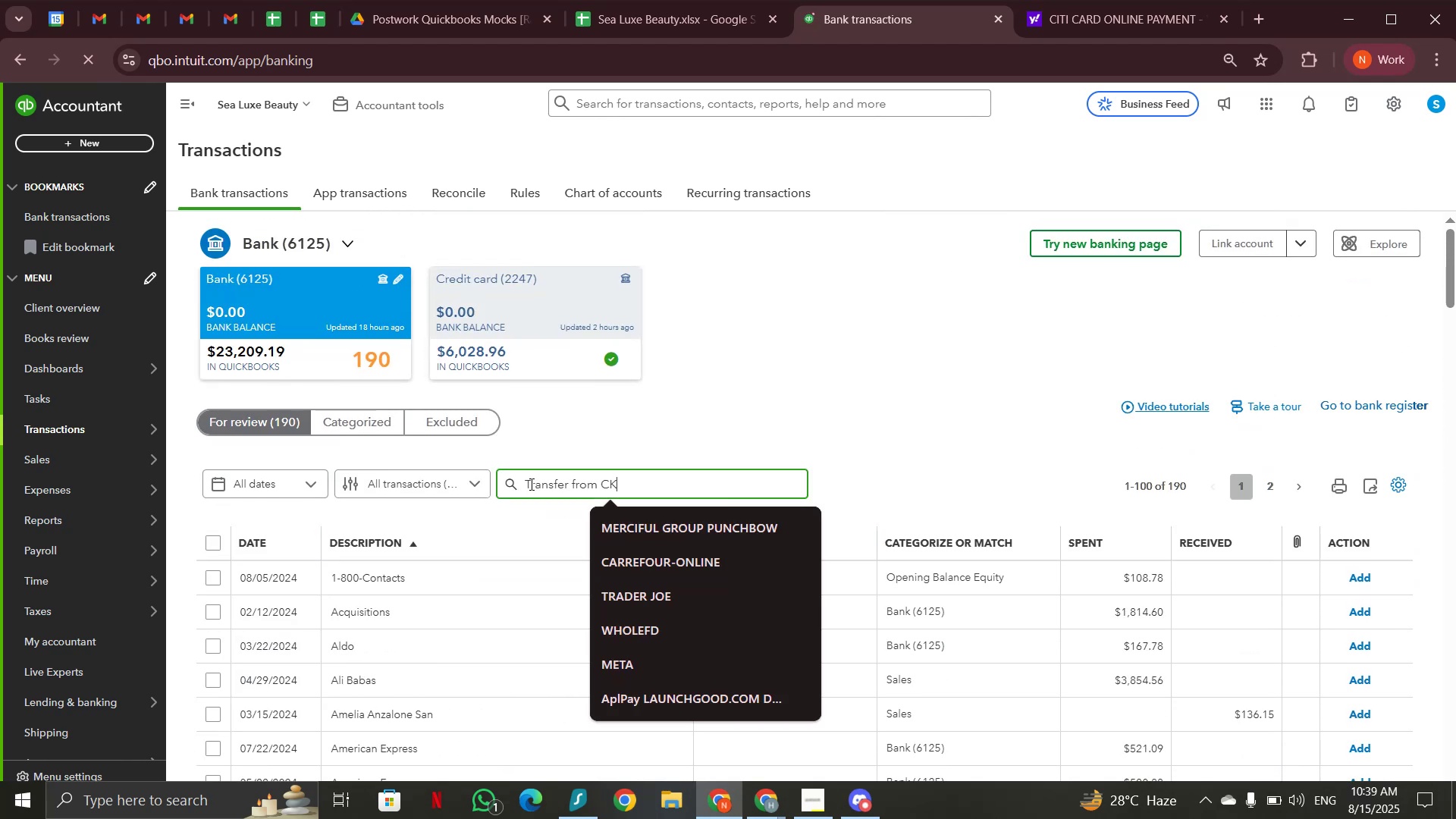 
left_click([509, 484])
 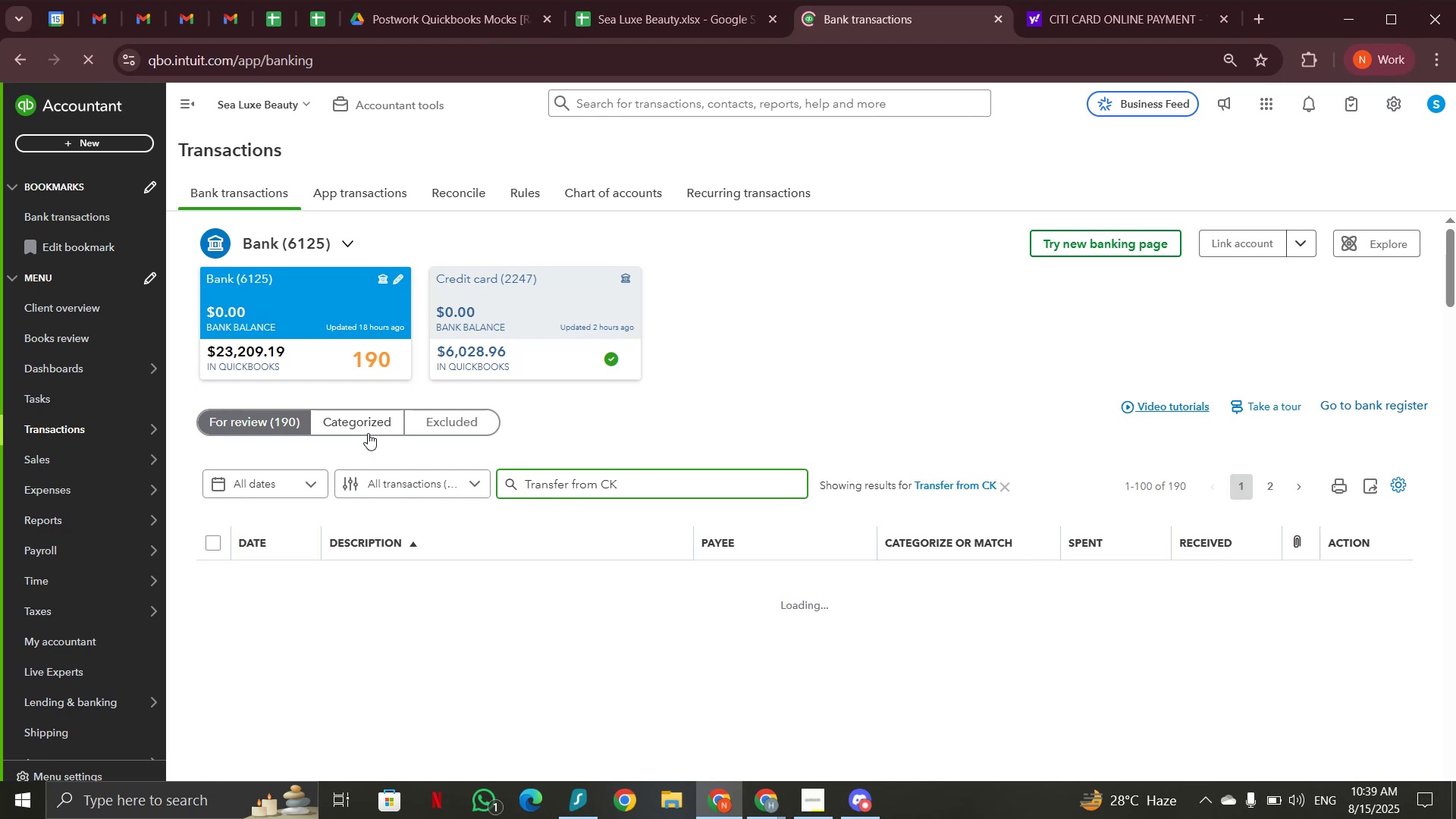 
wait(5.66)
 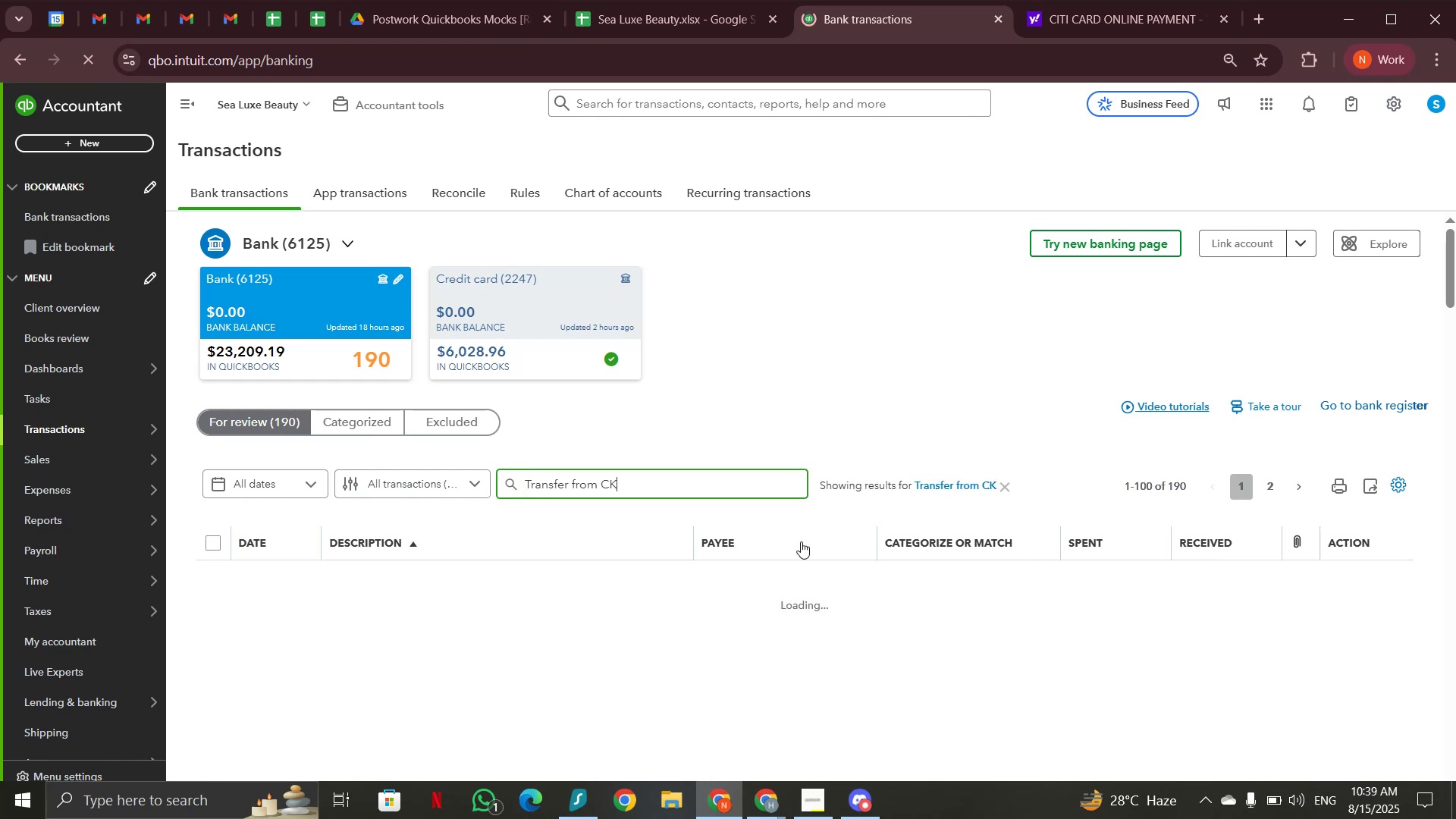 
left_click([368, 427])
 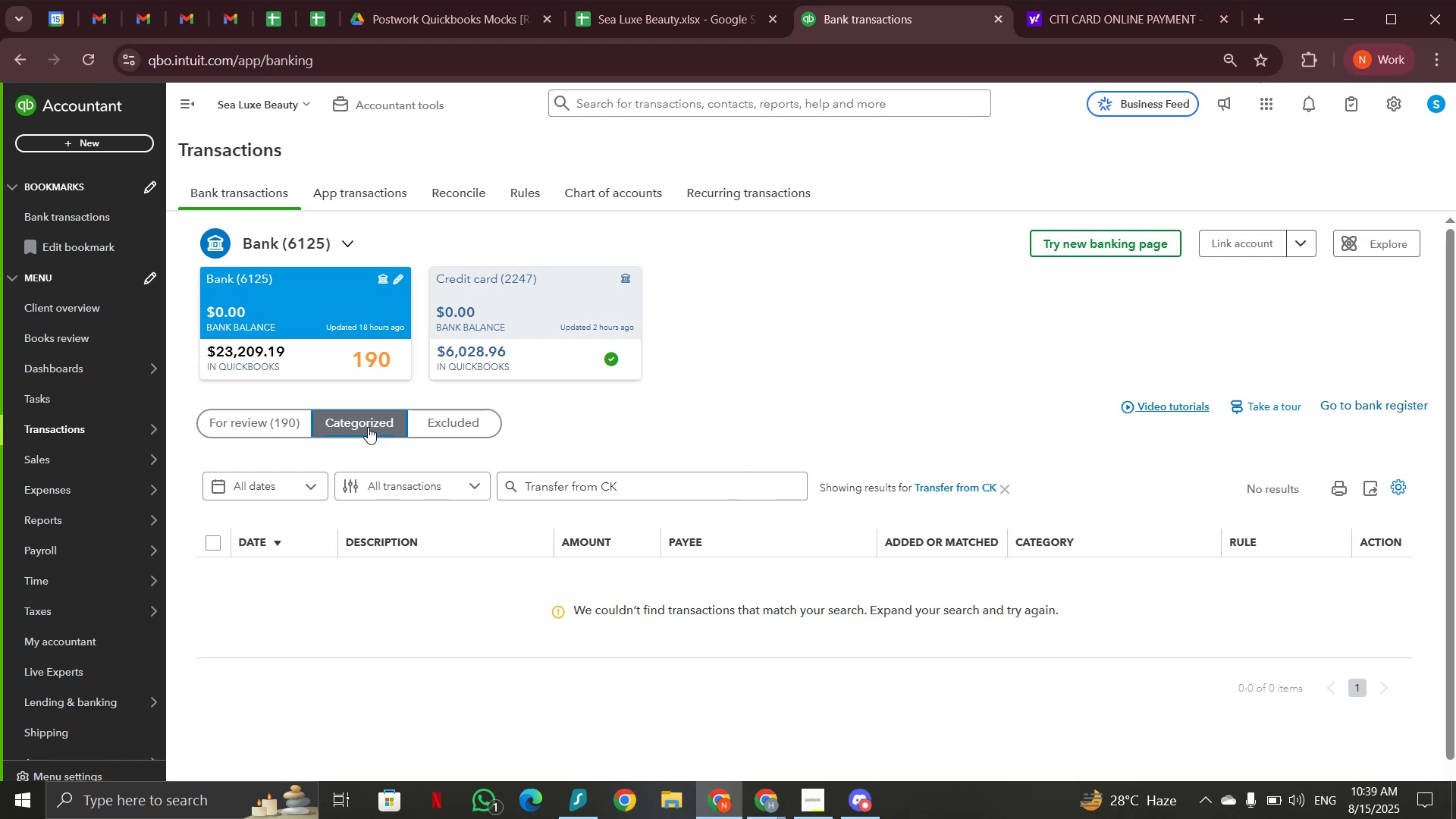 
wait(7.12)
 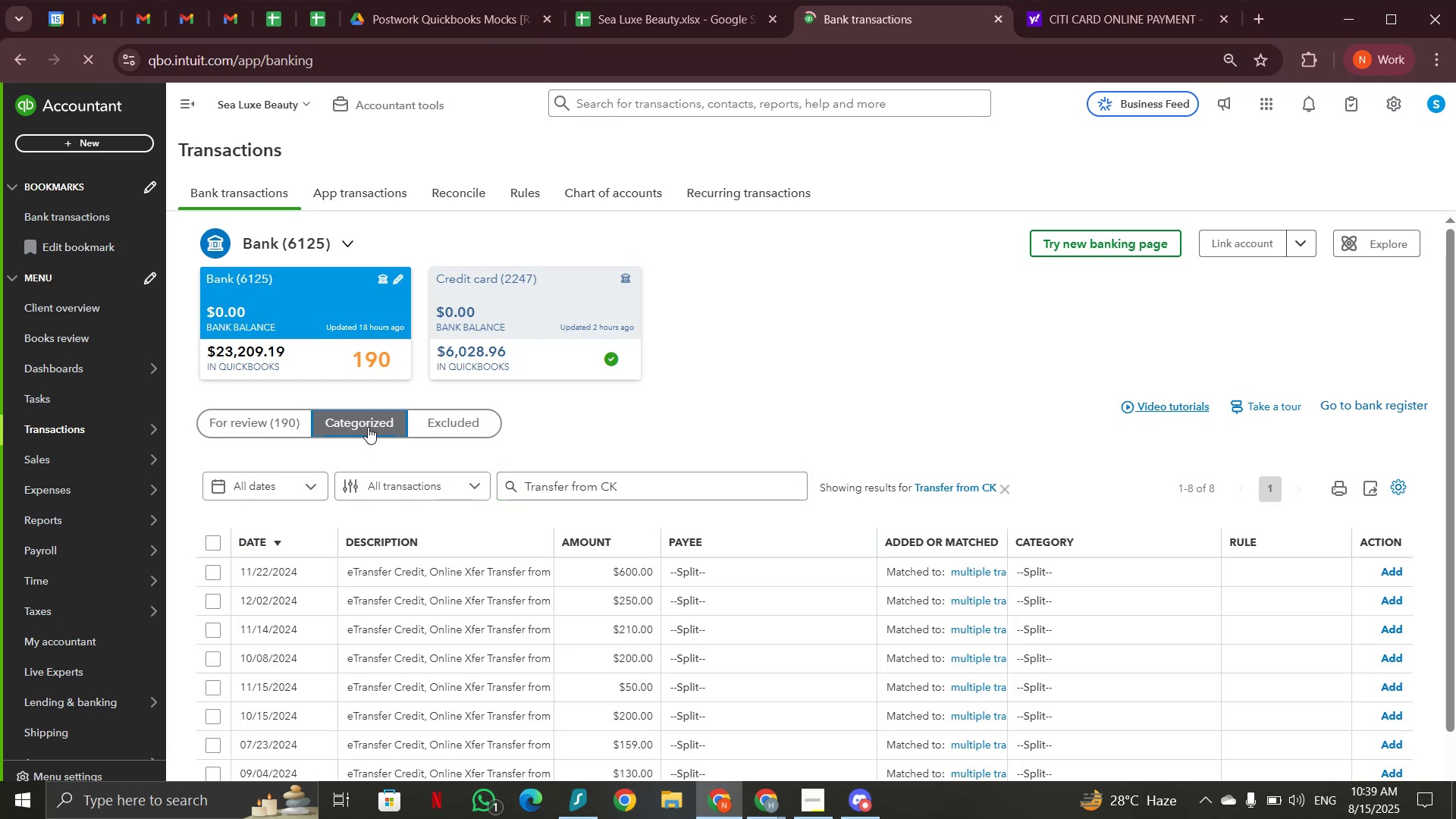 
left_click_drag(start_coordinate=[570, 483], to_coordinate=[599, 485])
 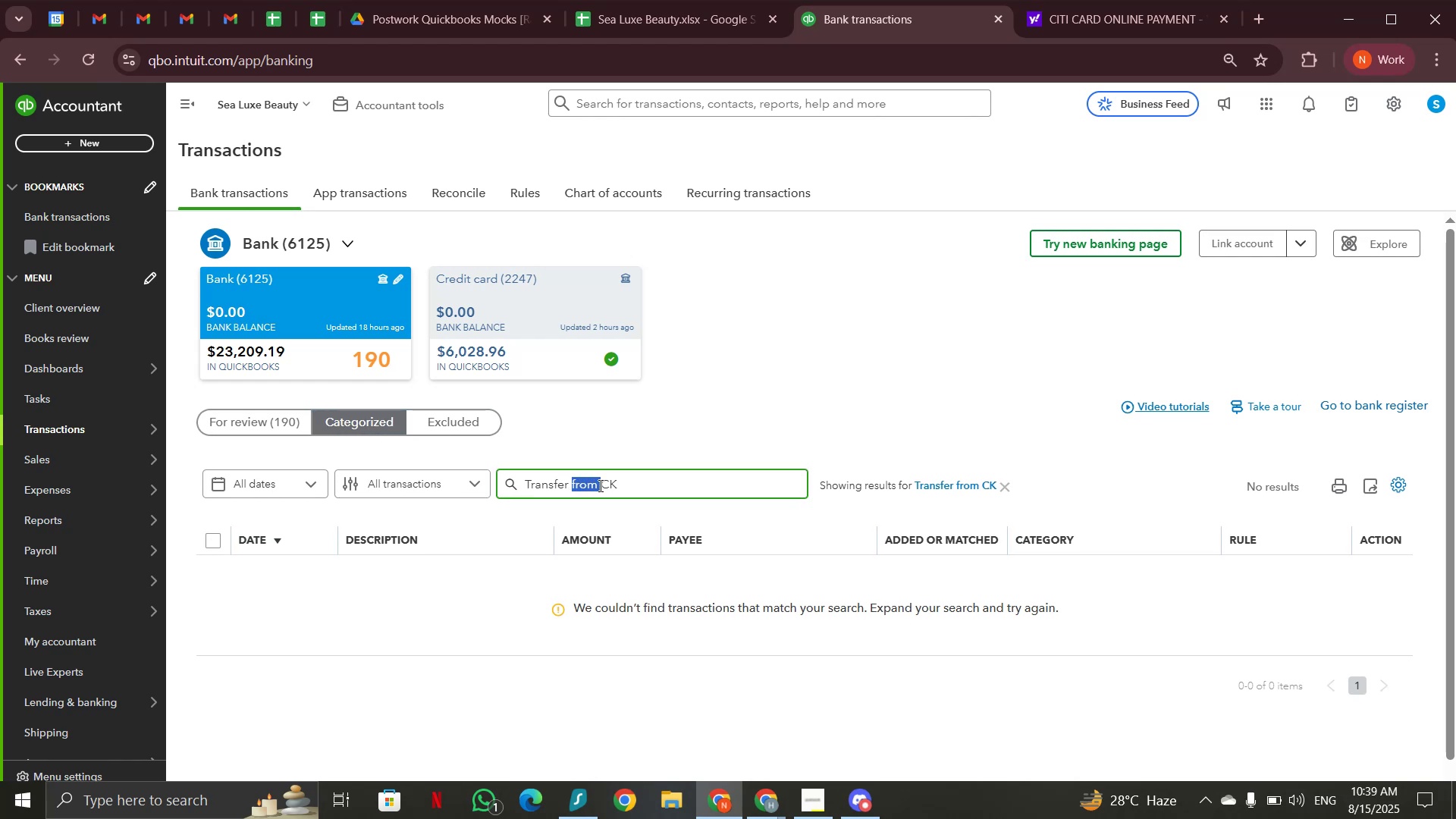 
key(Backspace)
 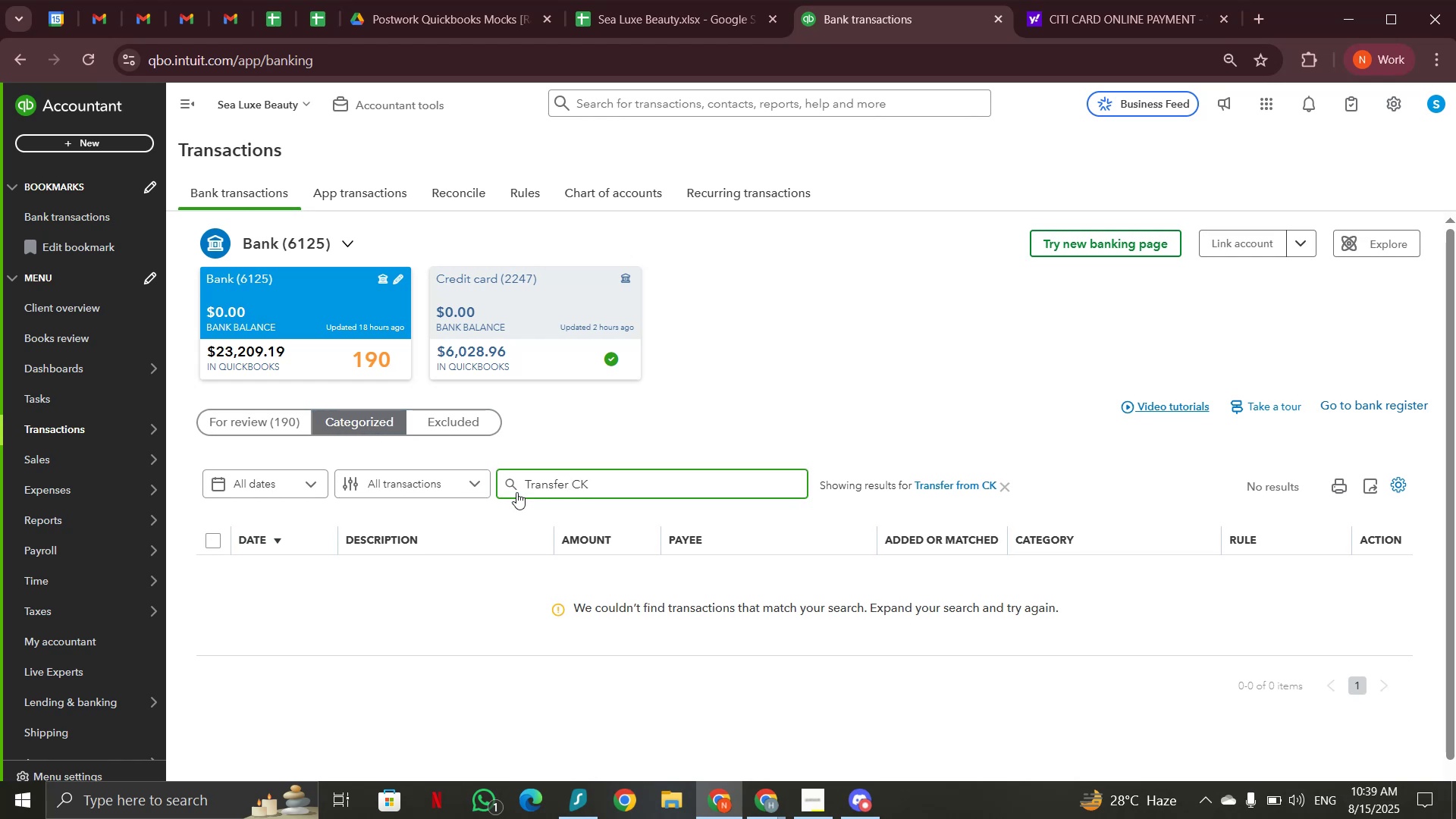 
left_click([515, 488])
 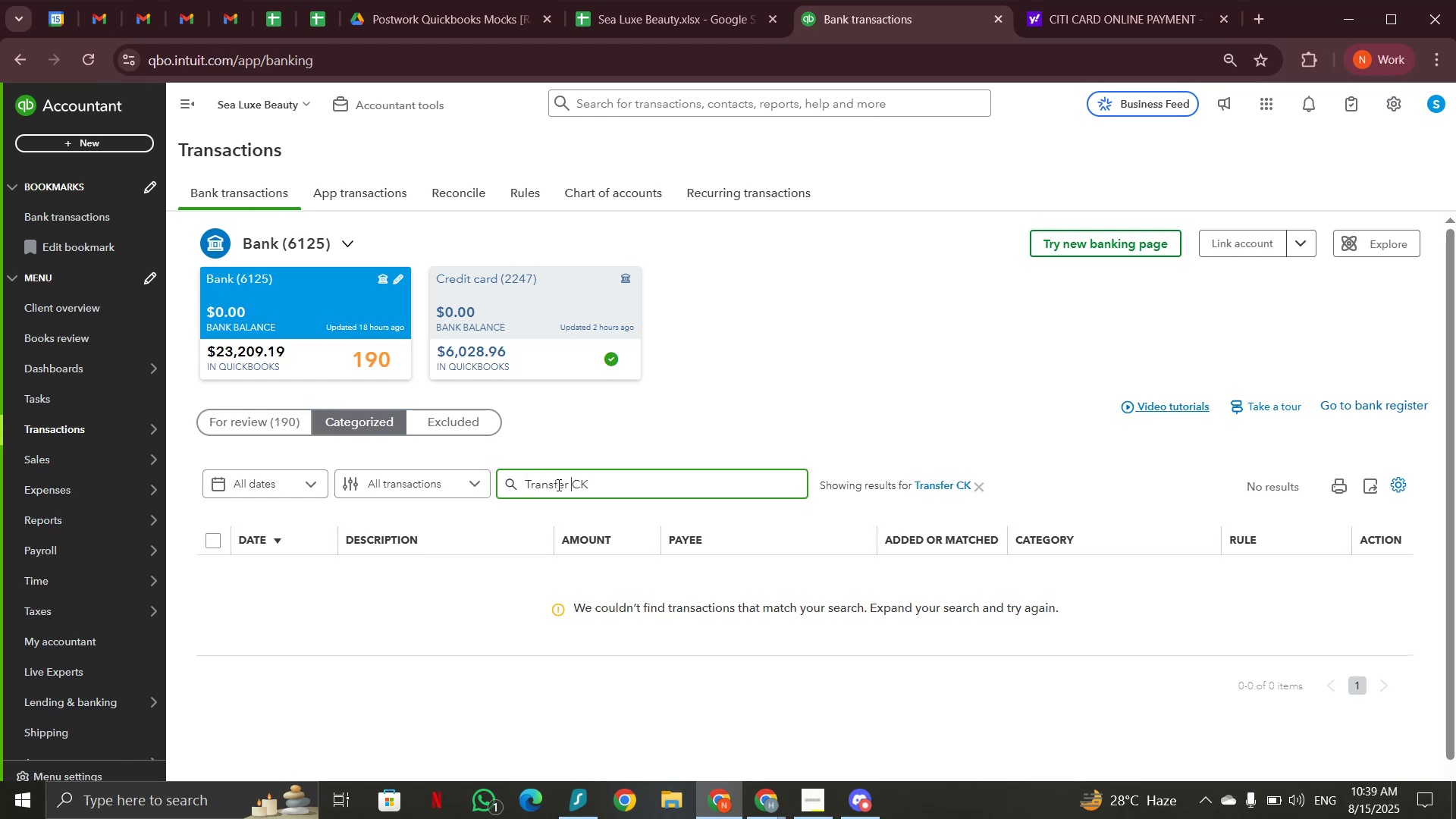 
left_click_drag(start_coordinate=[574, 485], to_coordinate=[500, 491])
 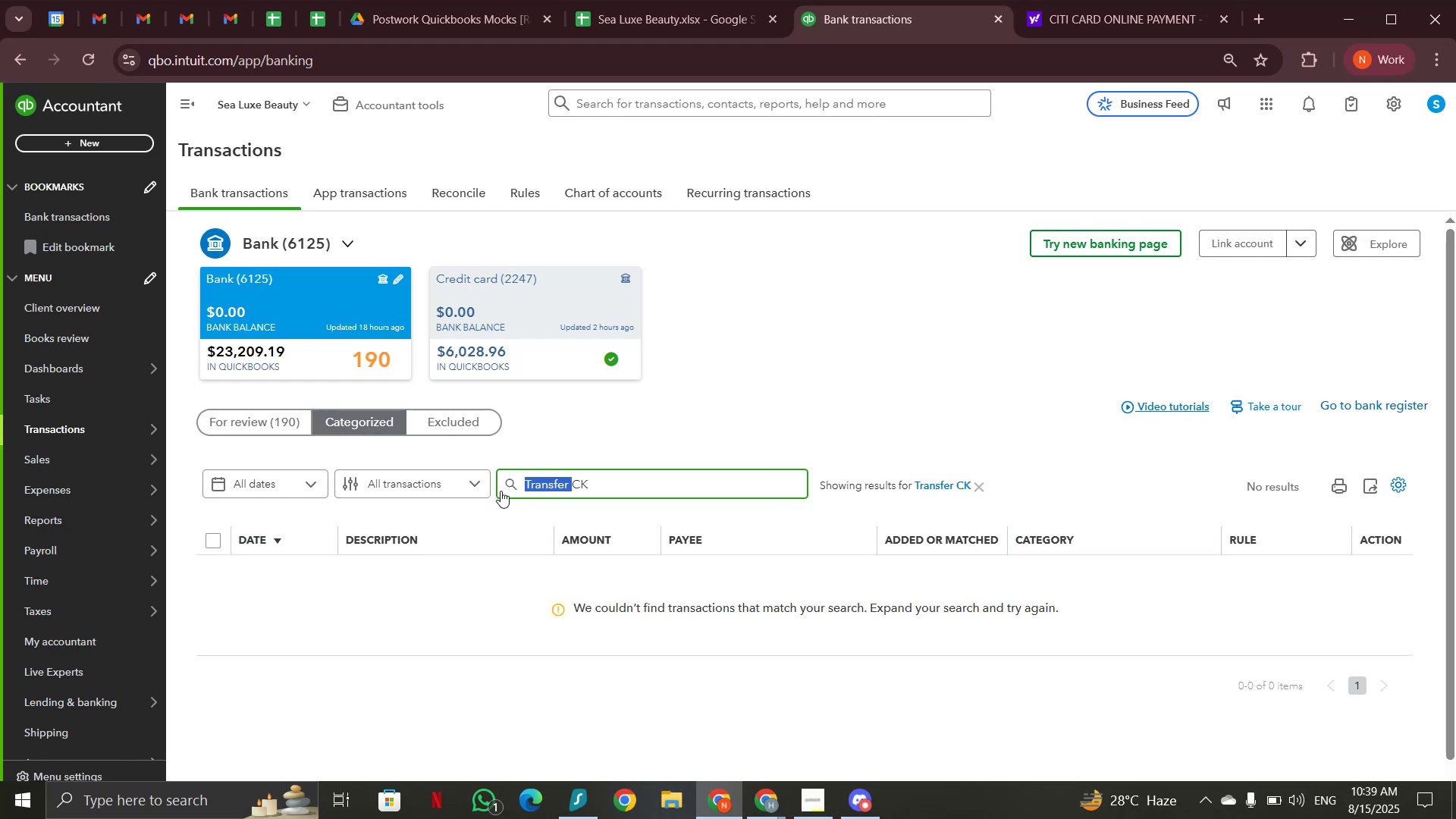 
key(Backspace)
 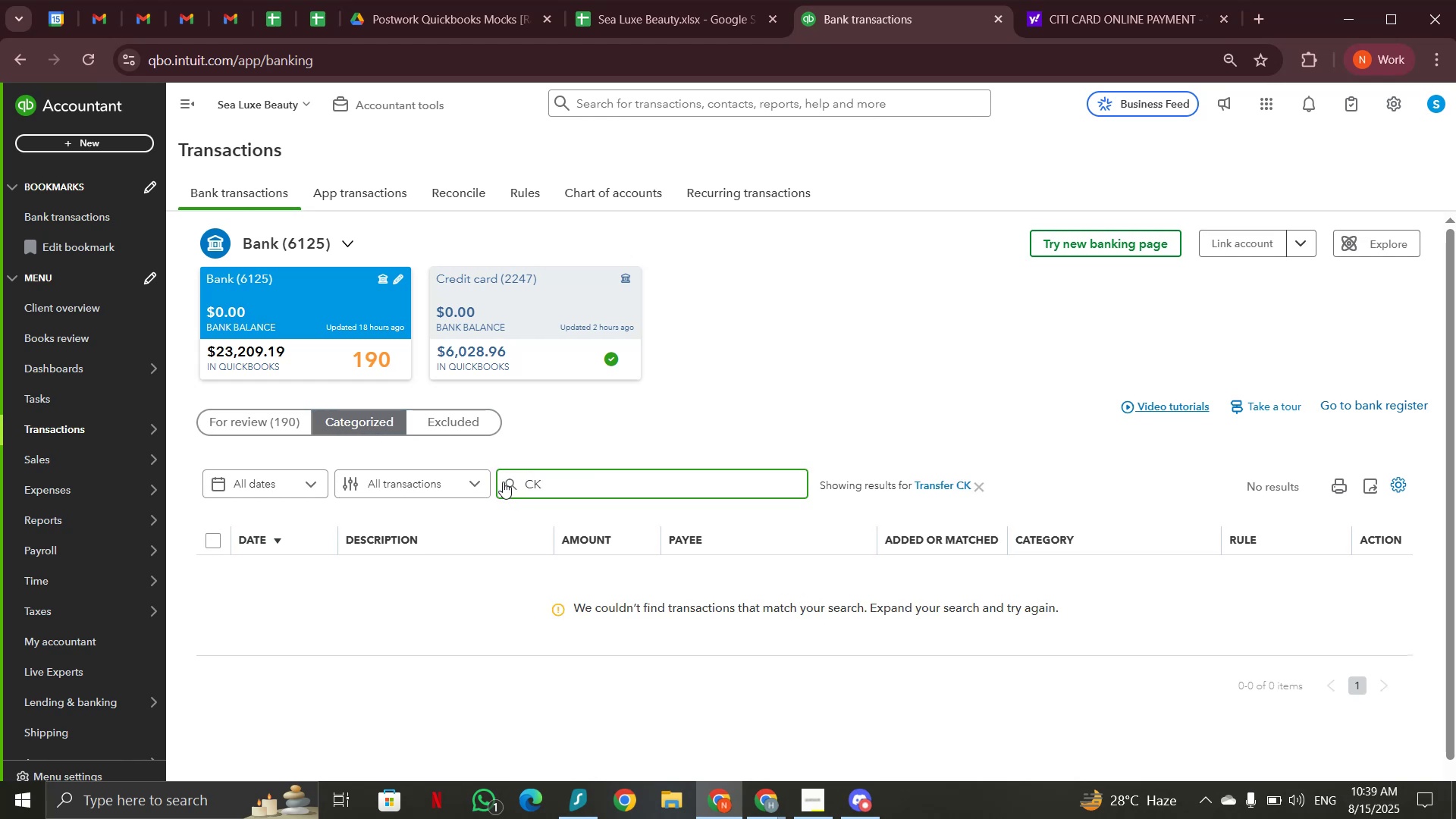 
left_click([507, 482])
 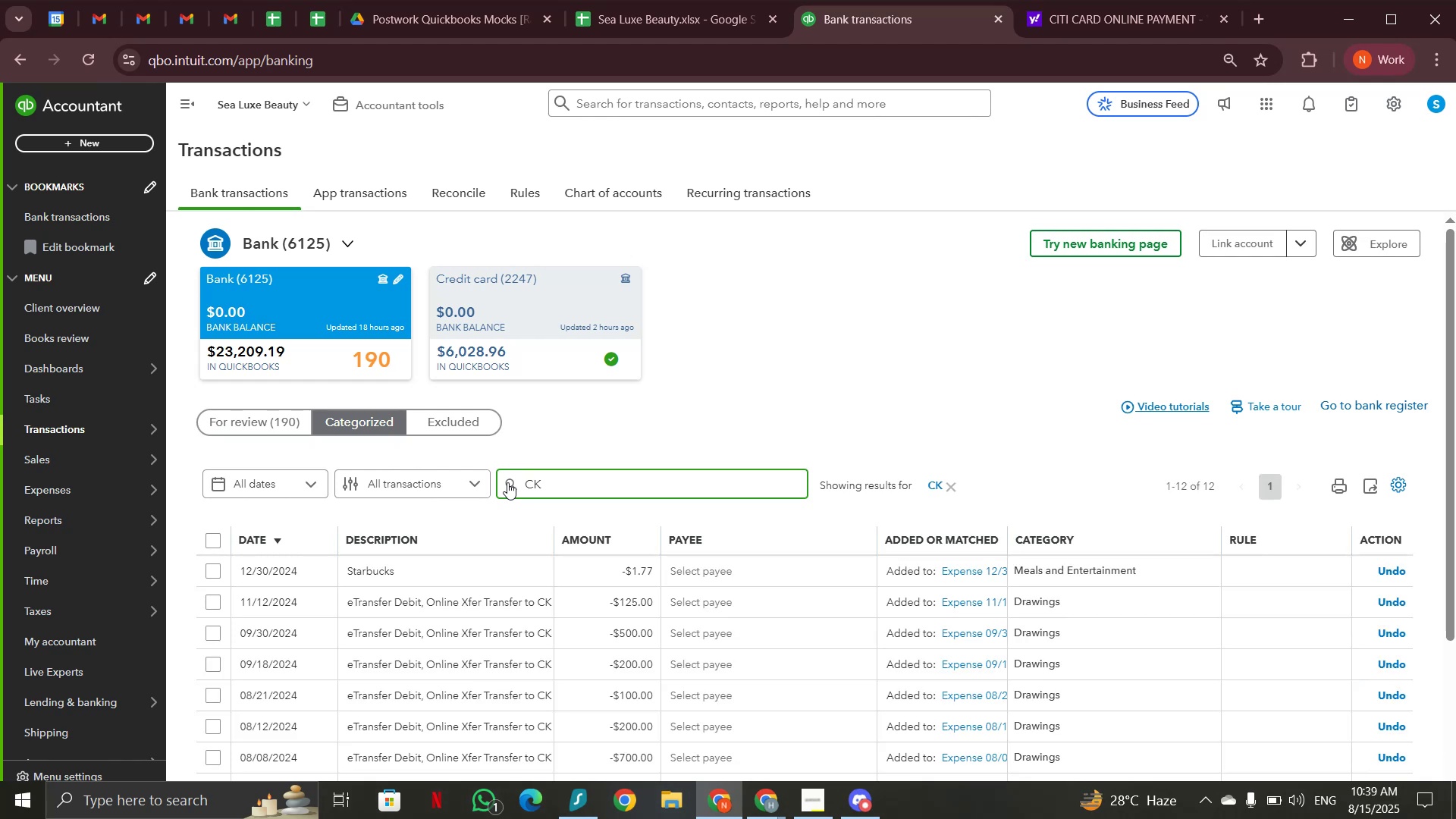 
wait(5.99)
 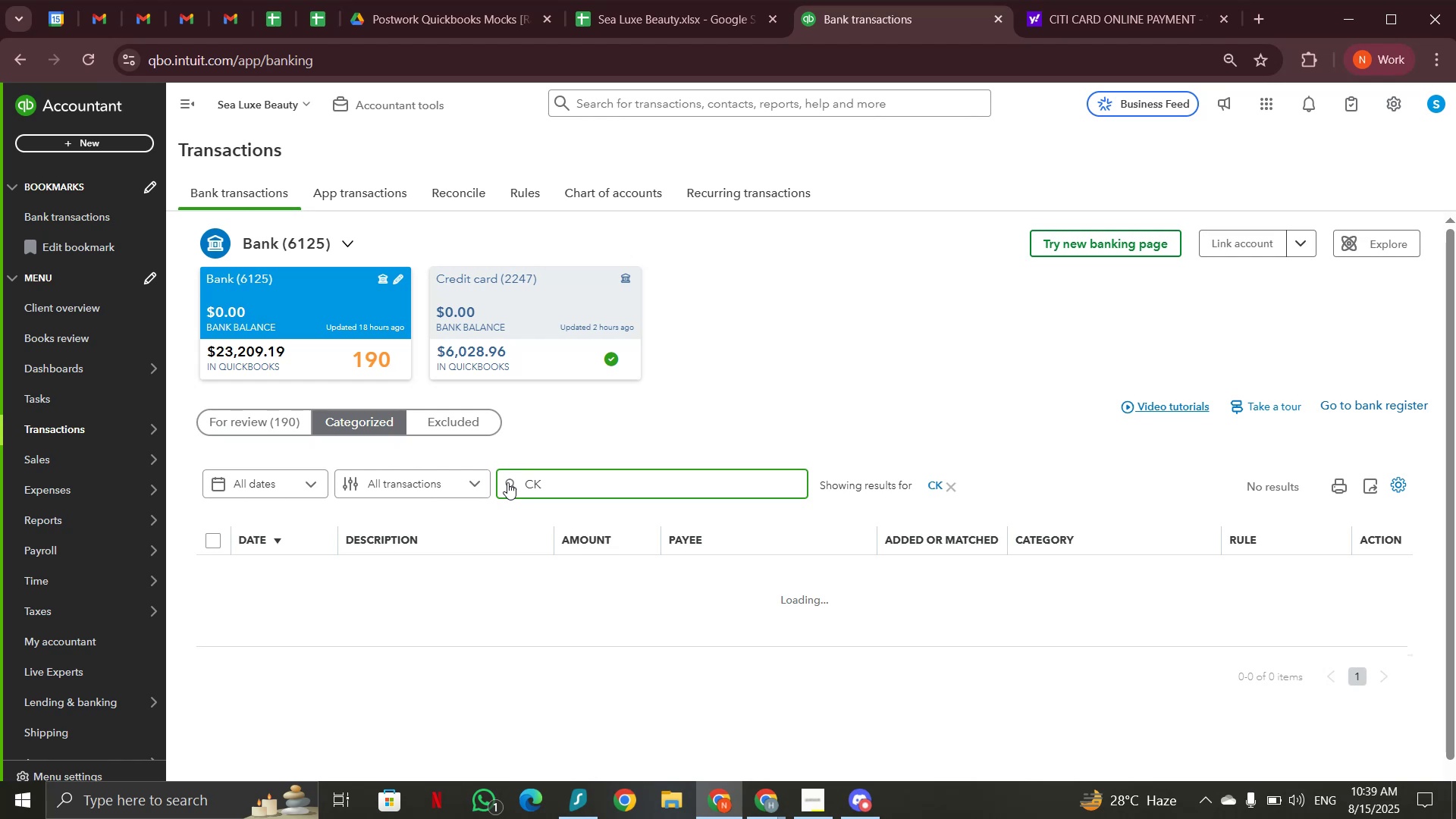 
scroll: coordinate [548, 566], scroll_direction: down, amount: 3.0
 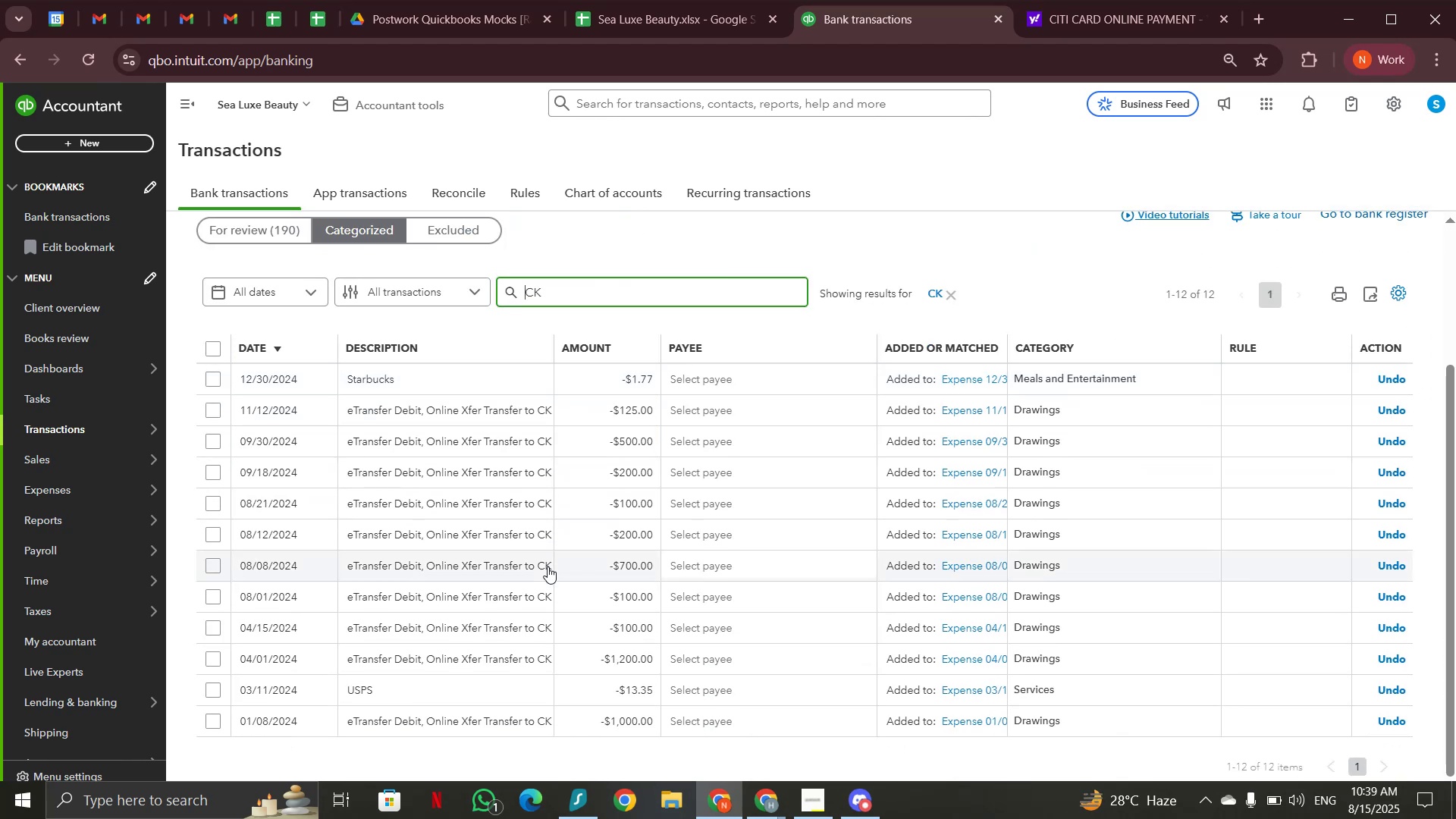 
scroll: coordinate [548, 566], scroll_direction: up, amount: 3.0
 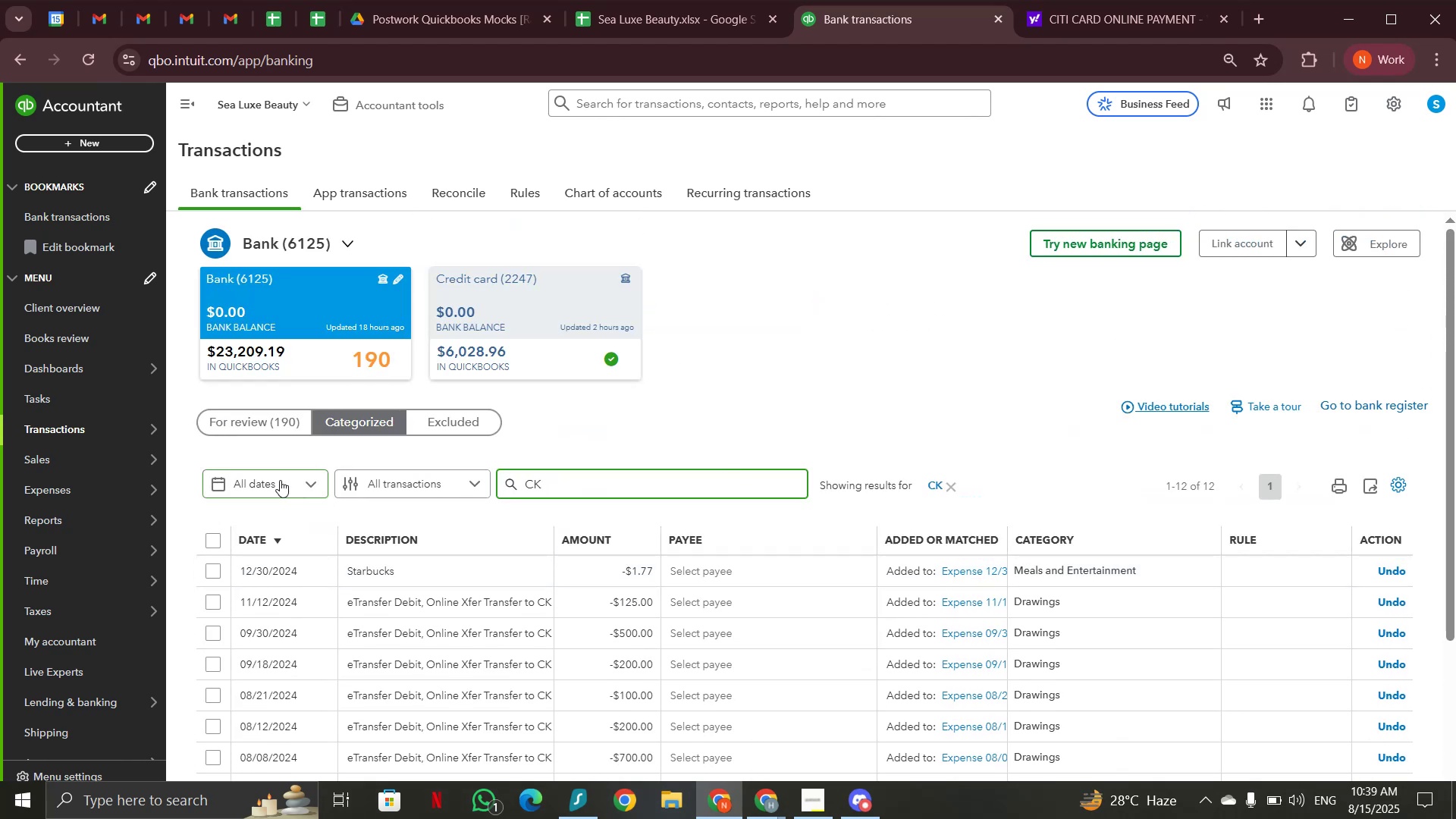 
left_click([273, 481])
 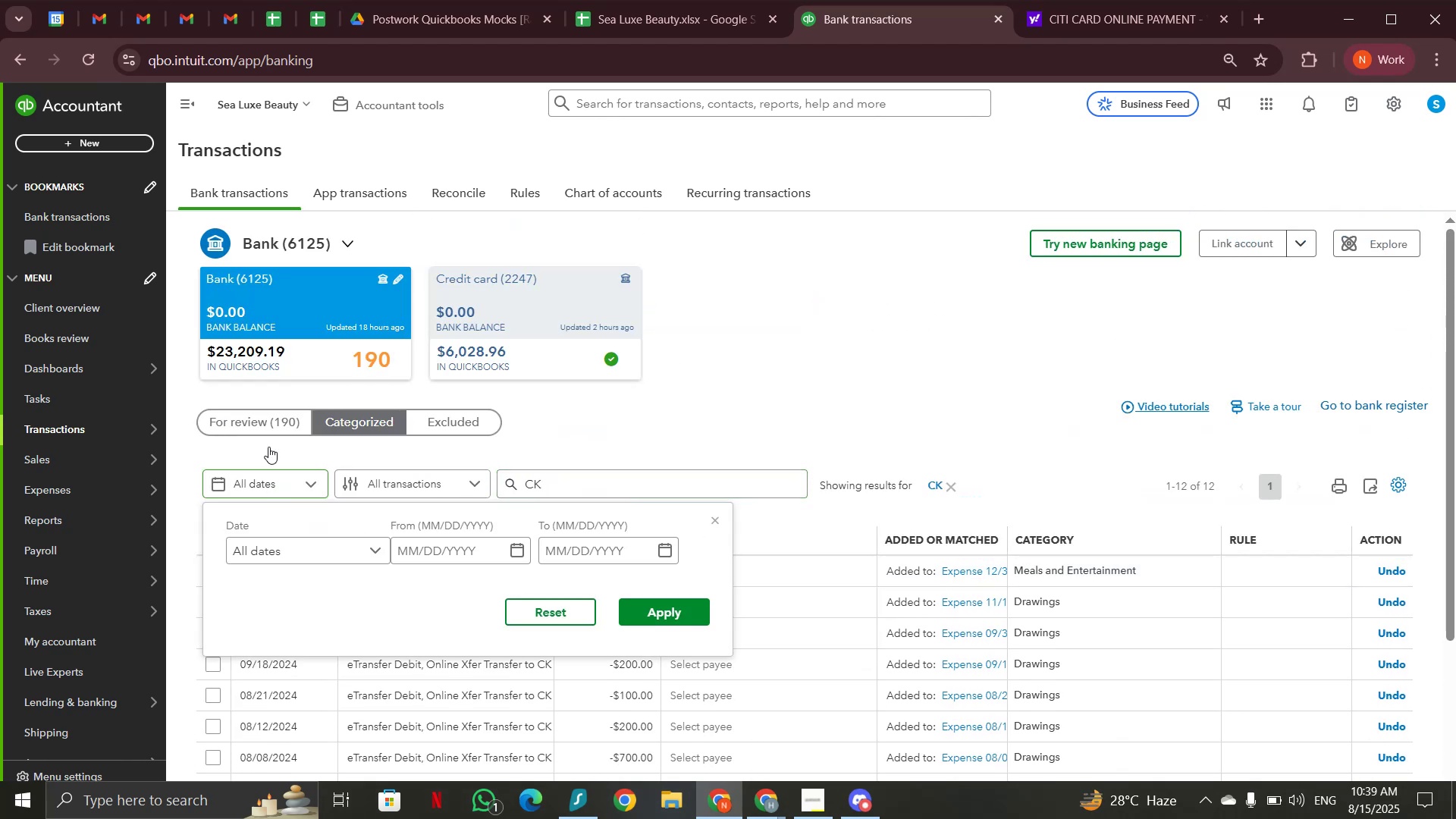 
left_click([264, 422])
 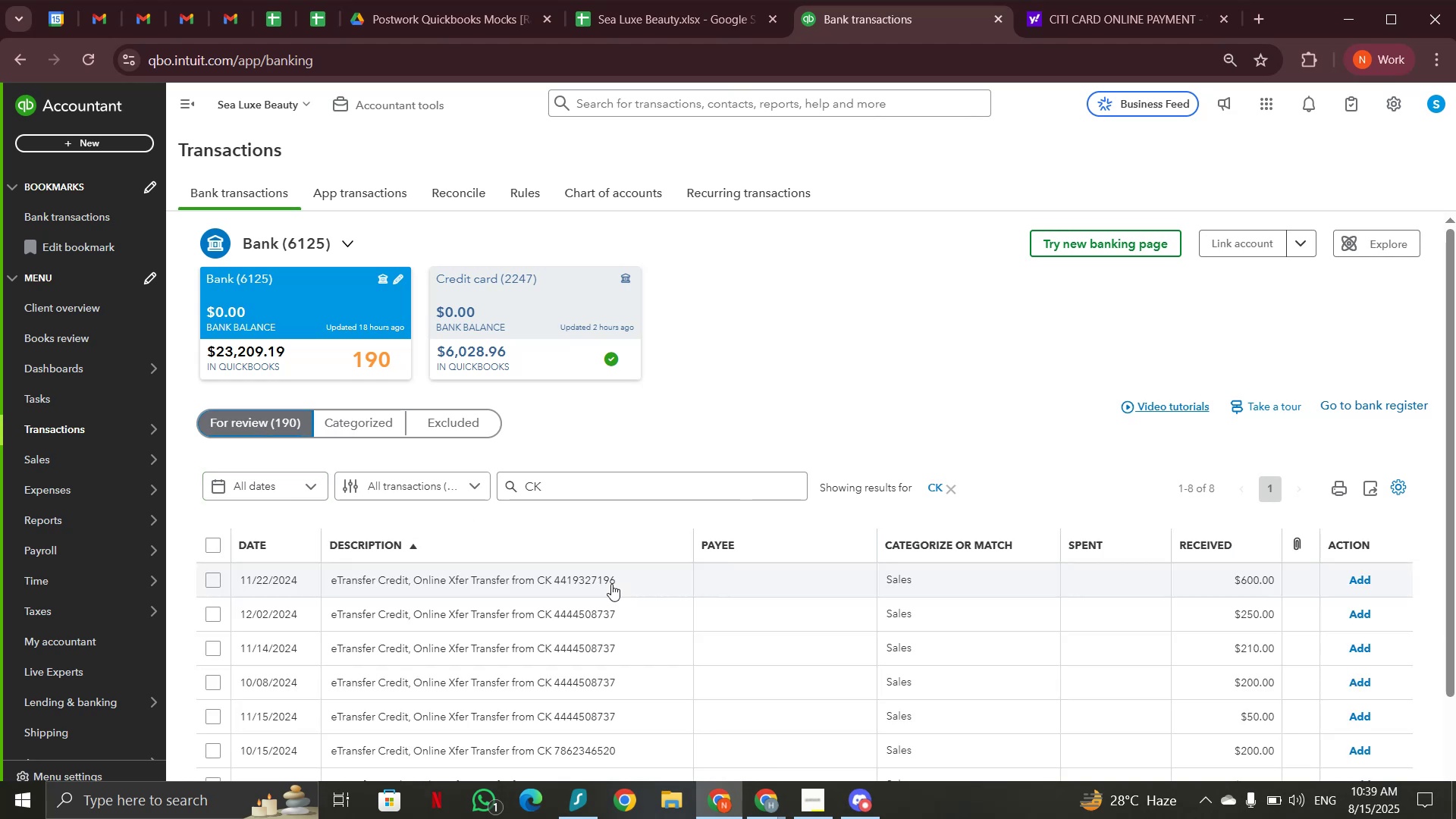 
scroll: coordinate [613, 564], scroll_direction: down, amount: 6.0
 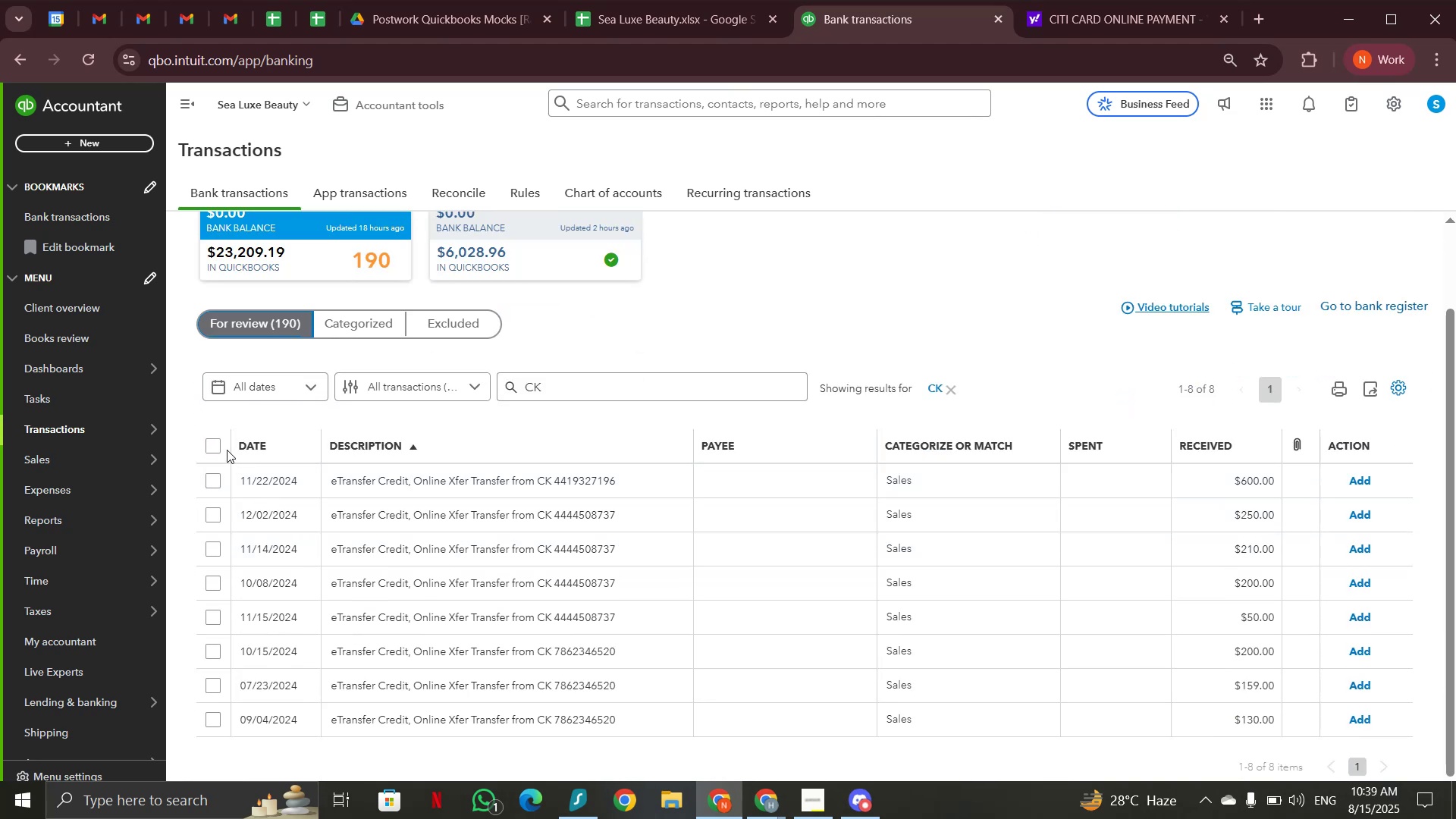 
left_click([213, 443])
 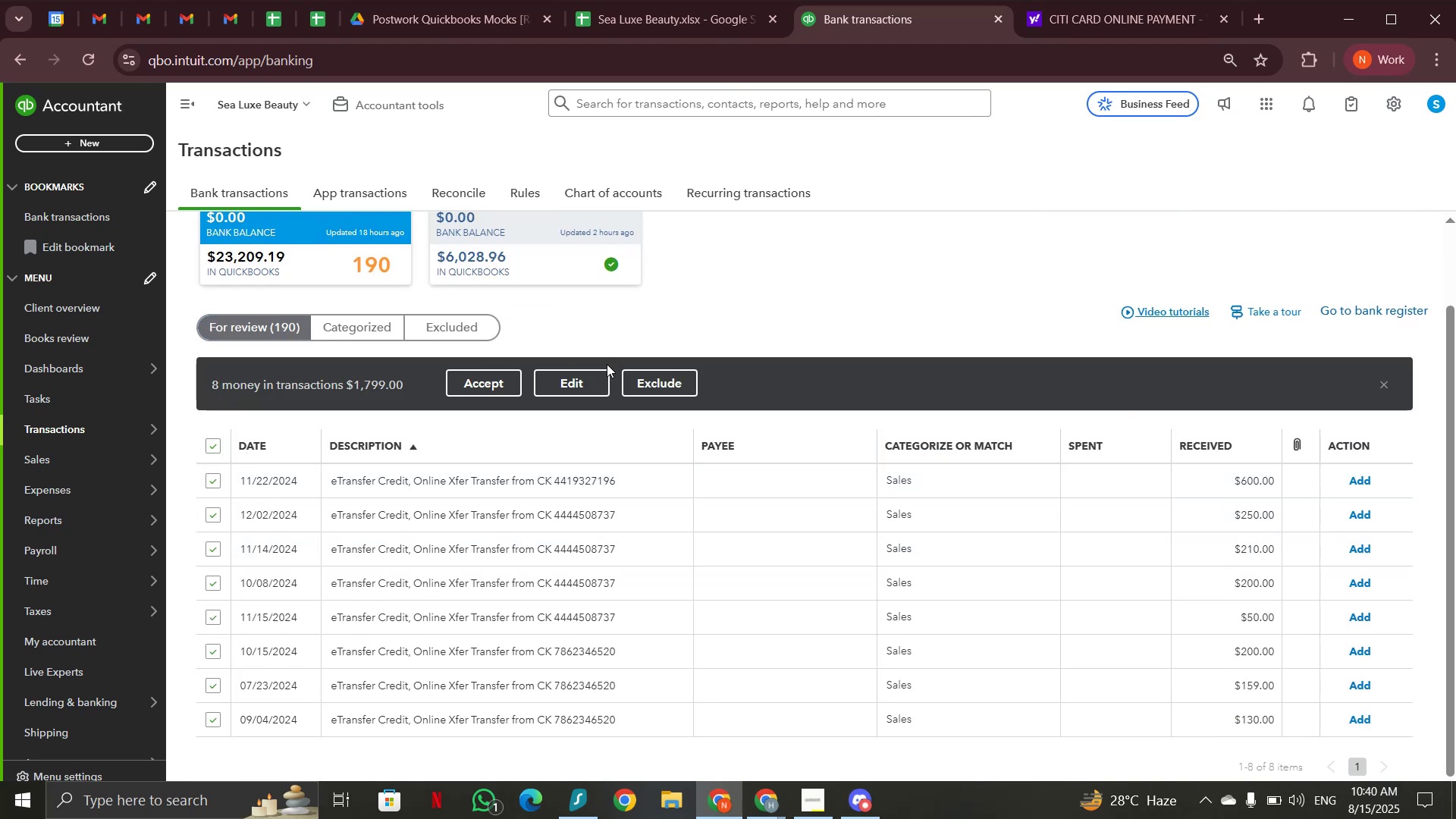 
left_click([576, 387])
 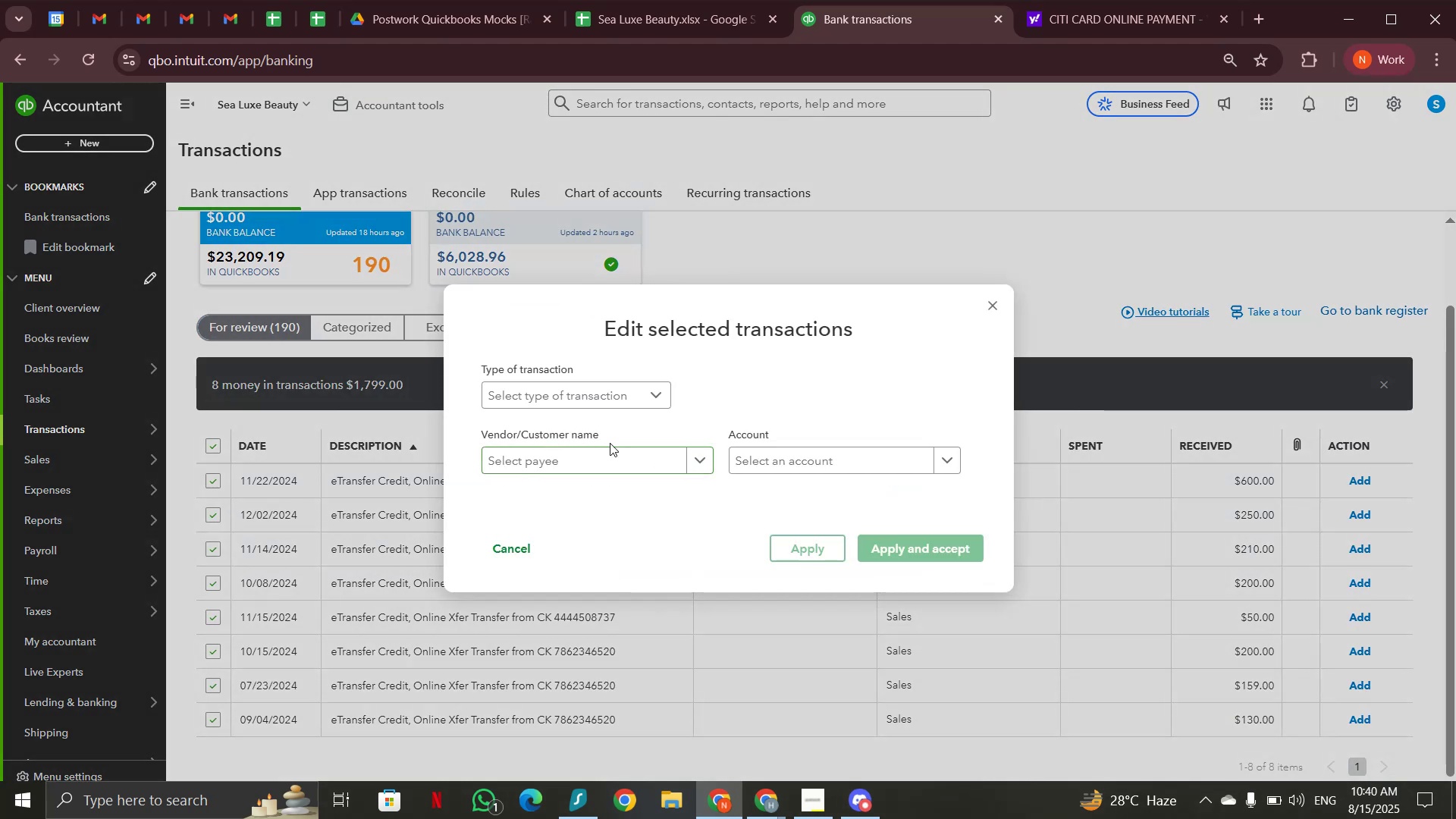 
left_click([777, 448])
 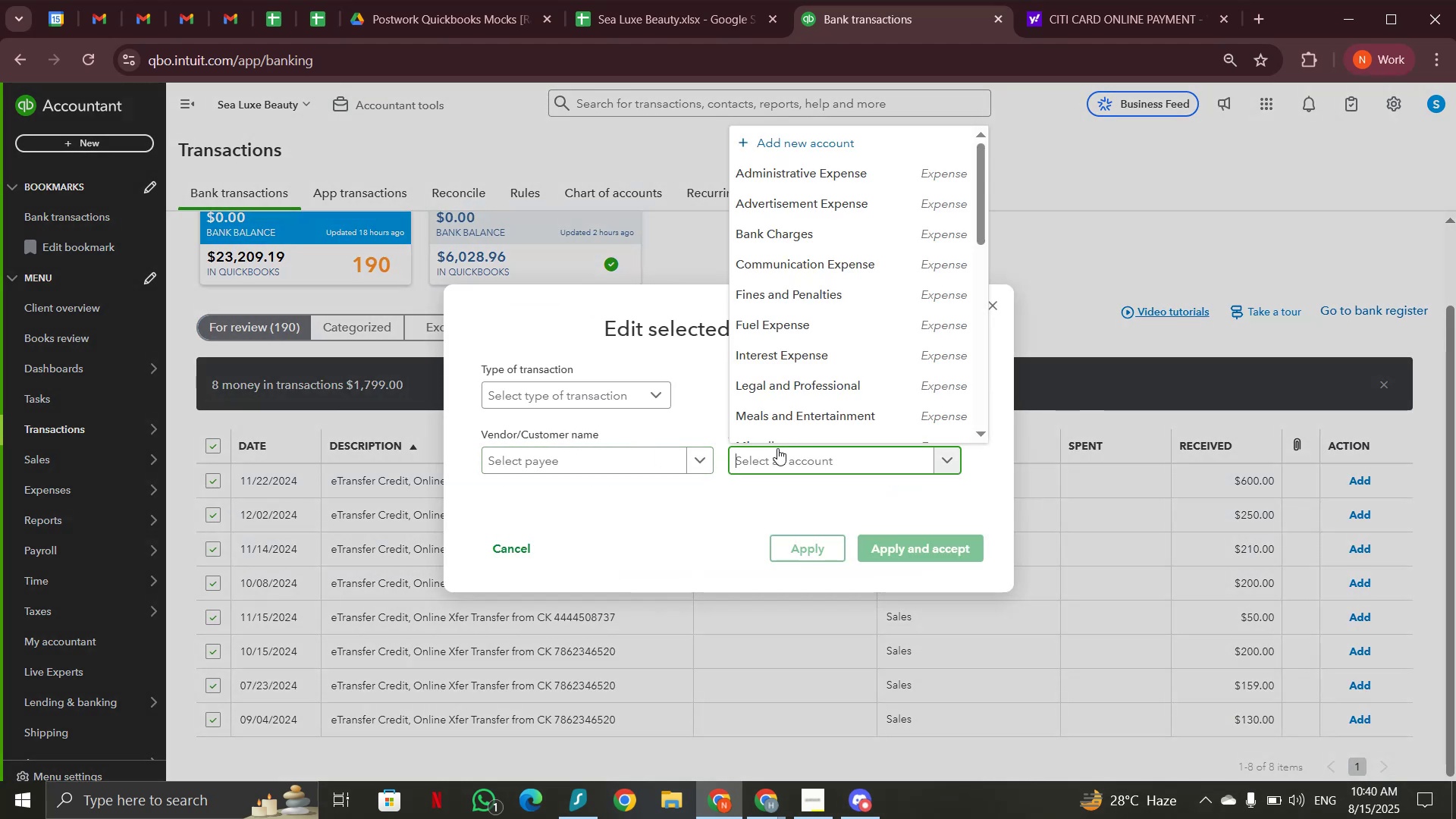 
type(draw)
 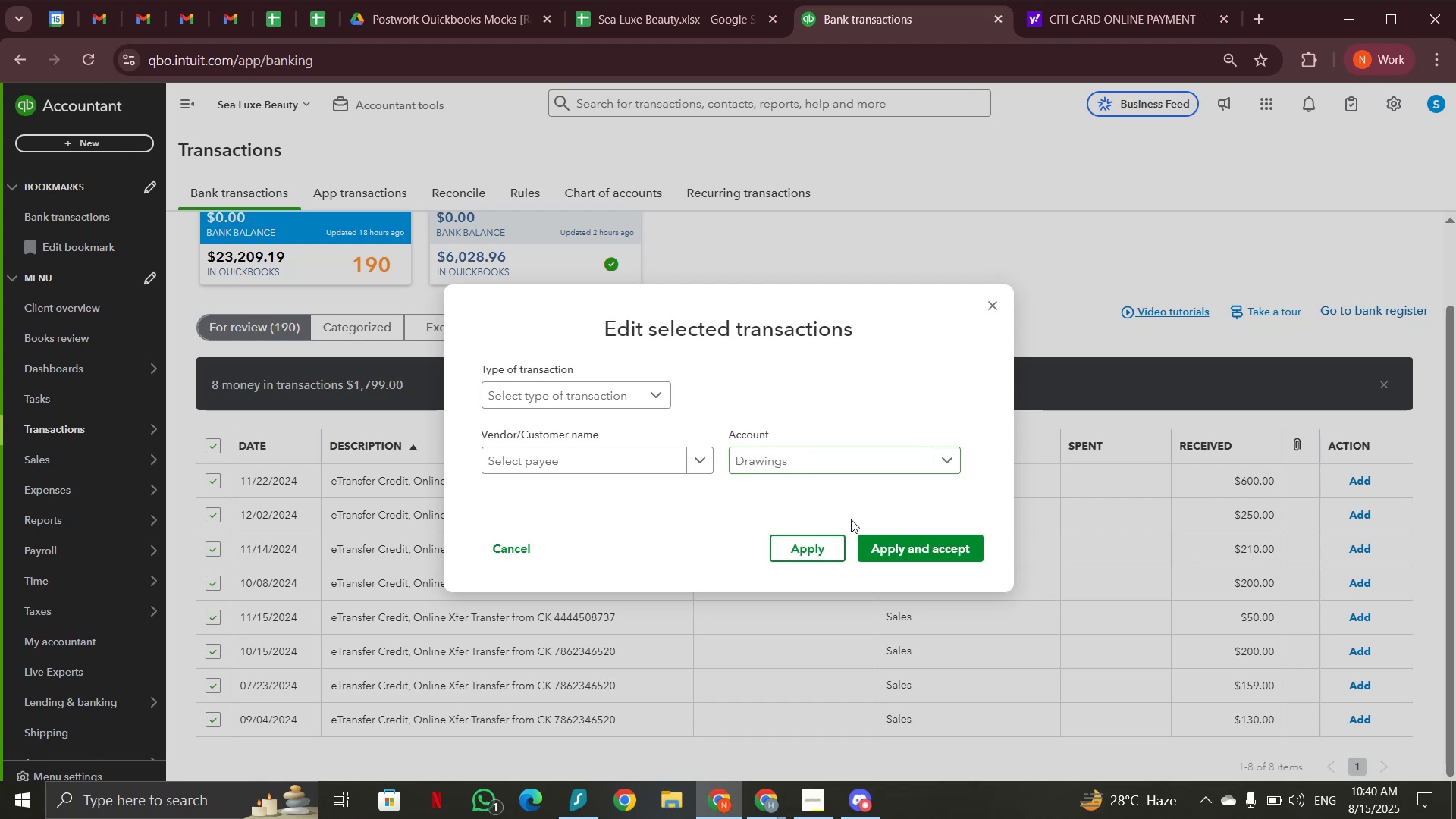 
left_click([893, 551])
 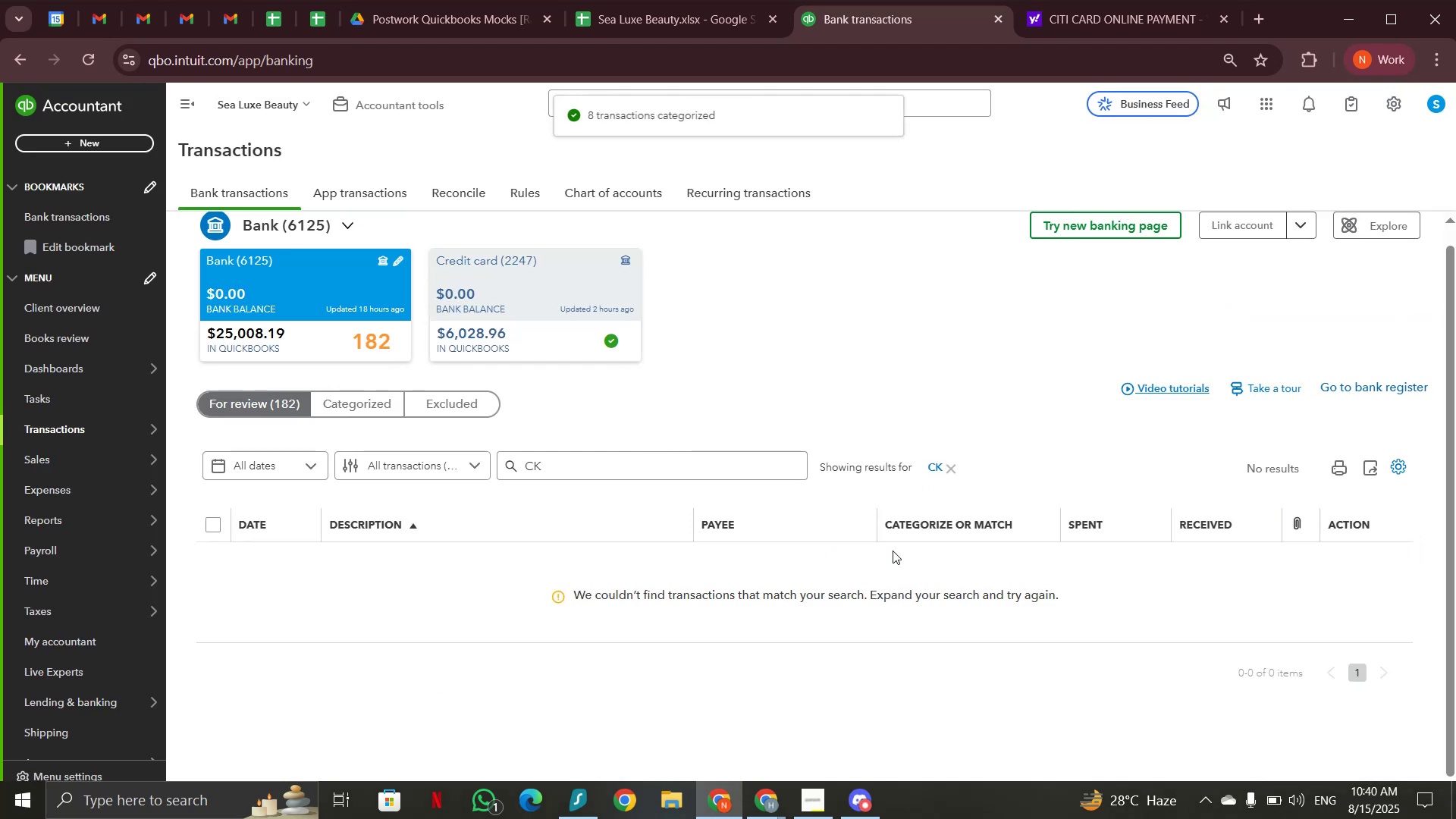 
left_click([952, 469])
 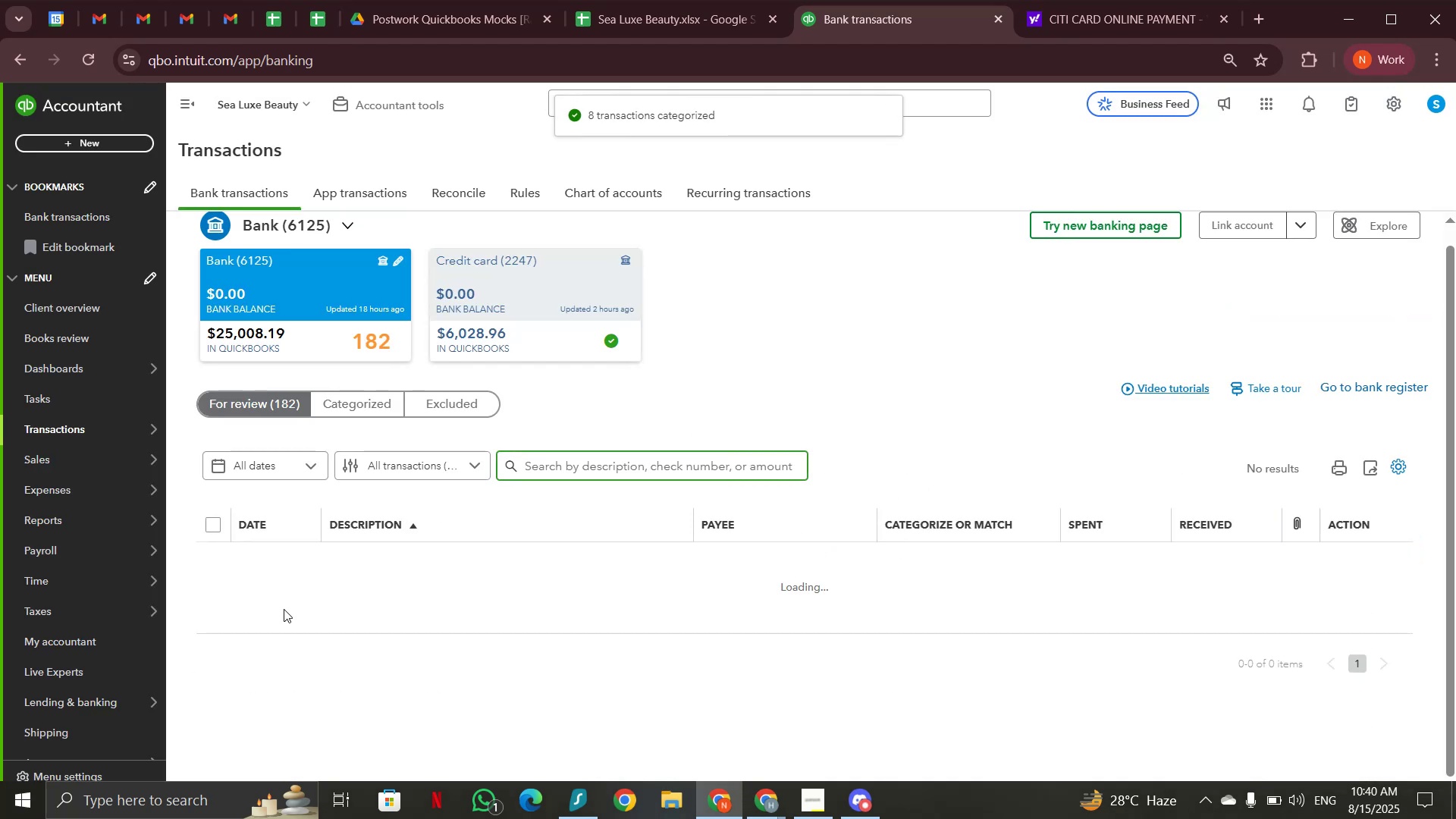 
scroll: coordinate [433, 589], scroll_direction: down, amount: 4.0
 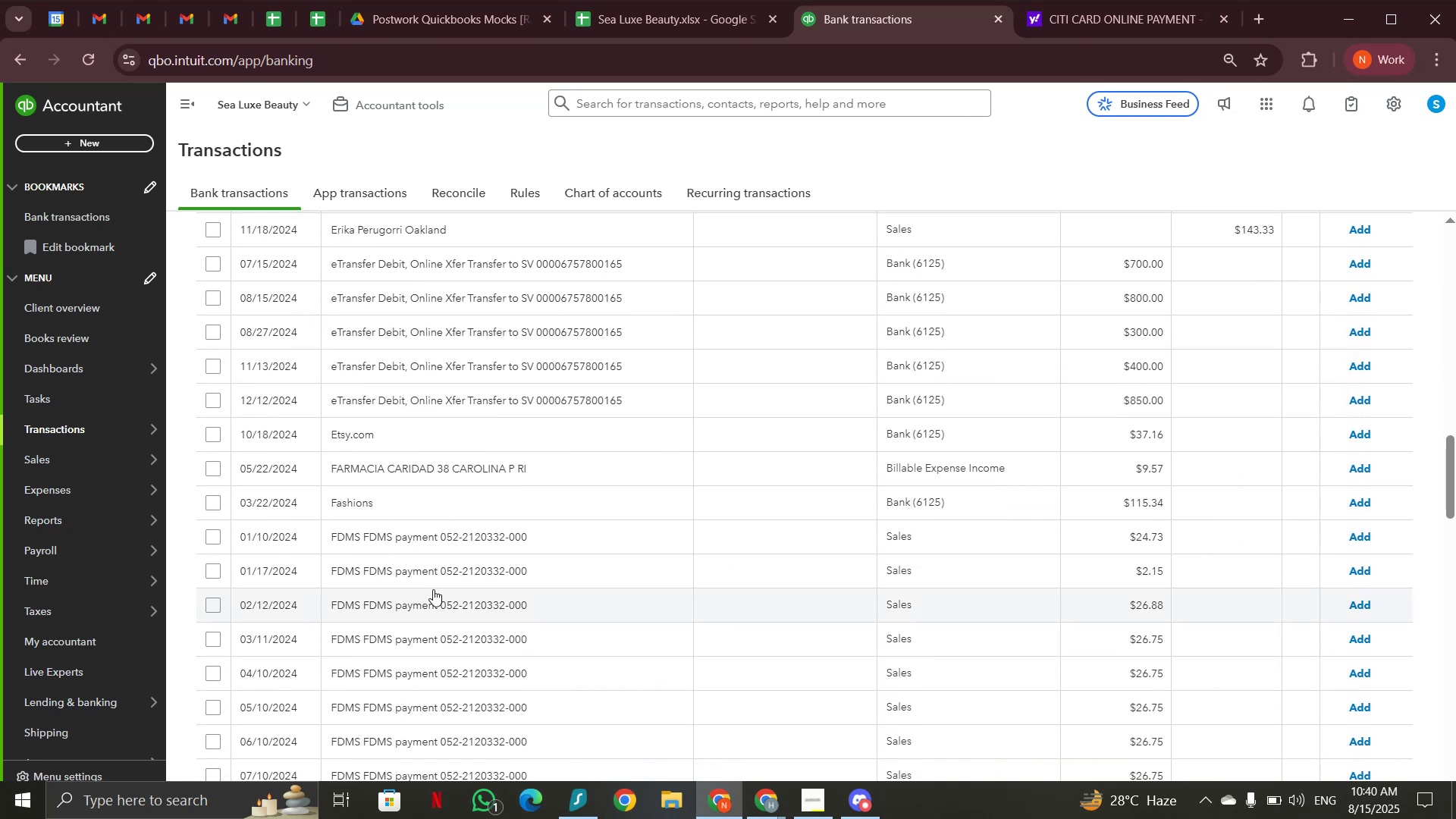 
scroll: coordinate [433, 589], scroll_direction: up, amount: 2.0
 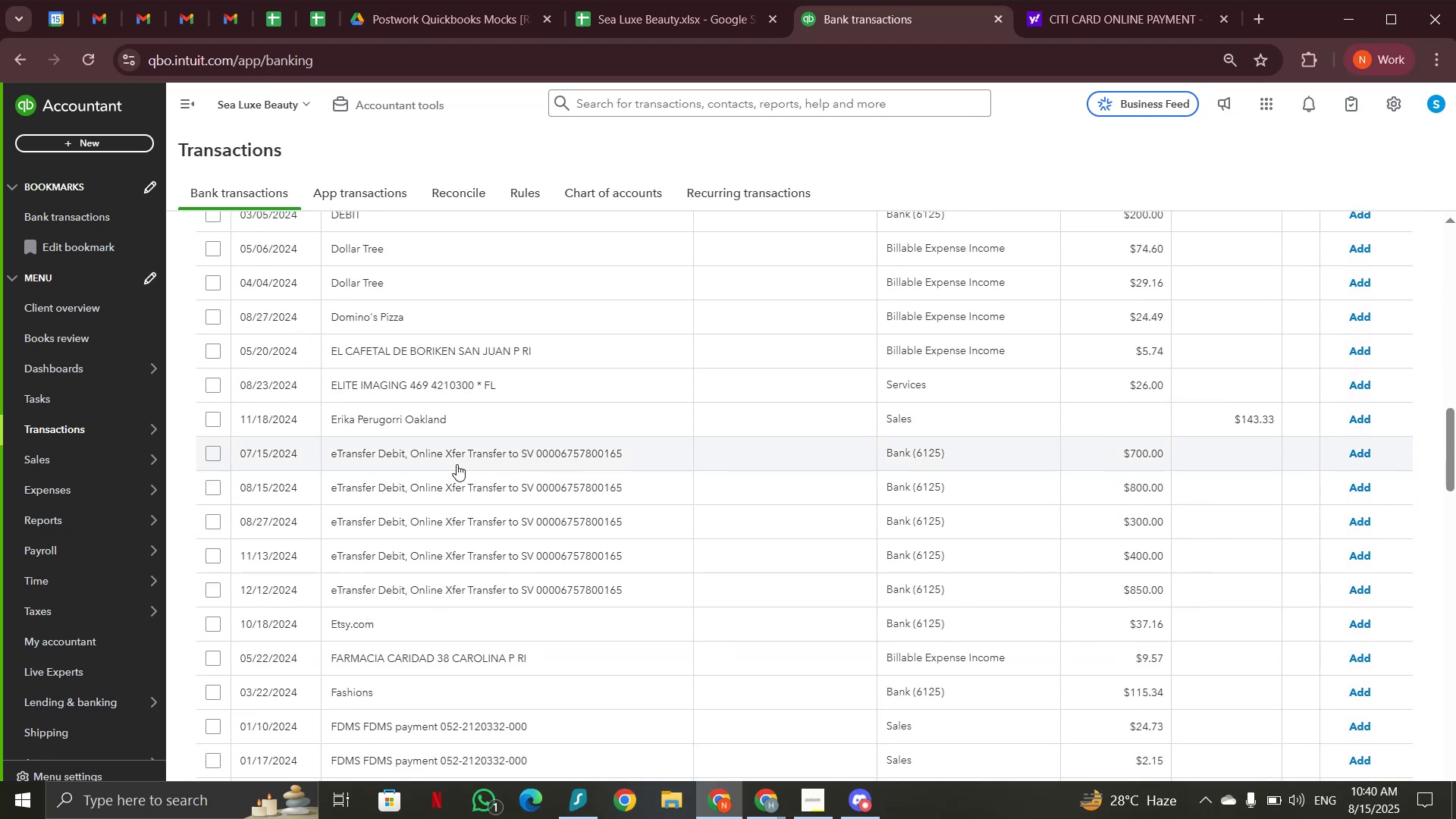 
left_click([457, 462])
 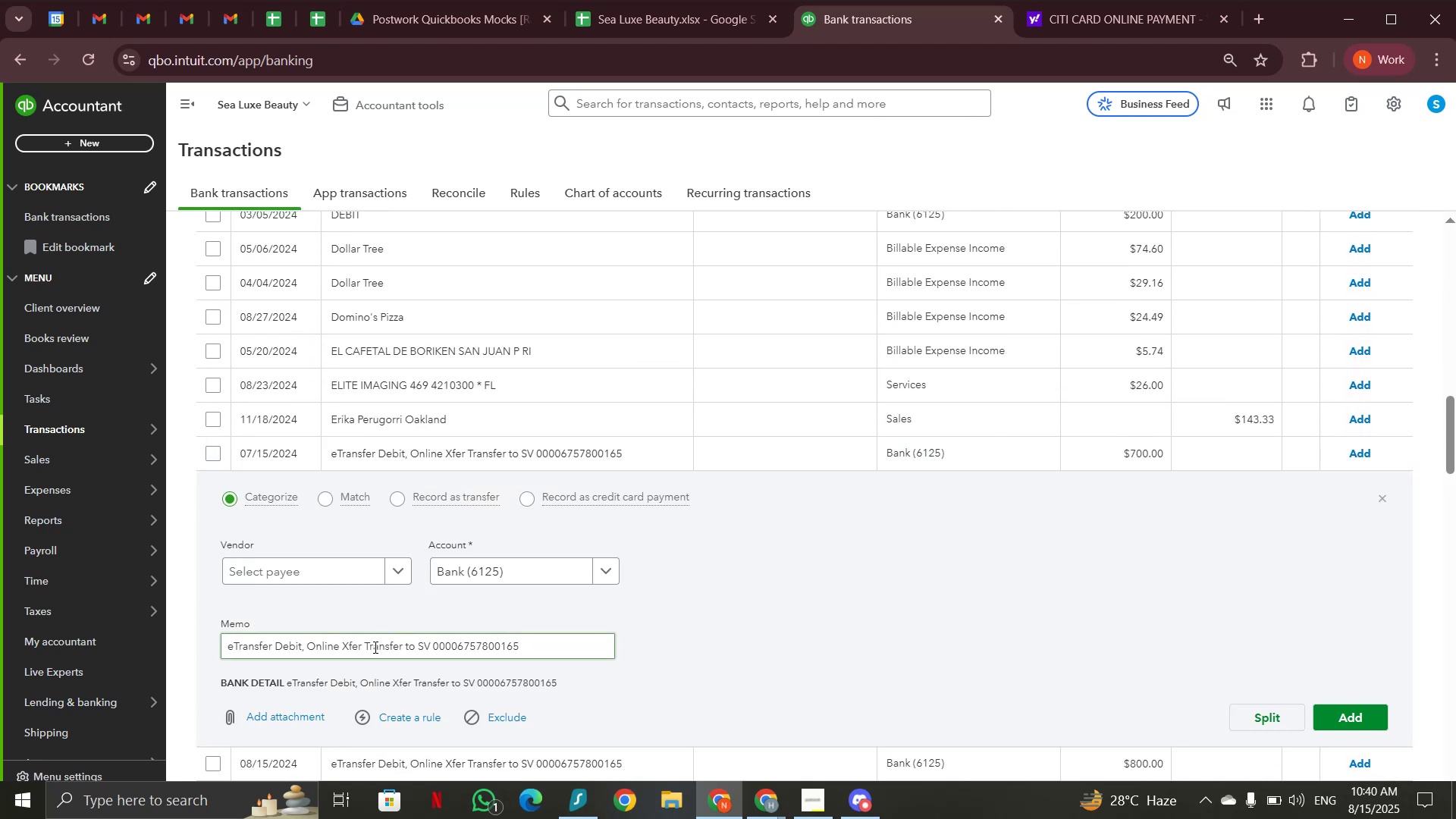 
left_click_drag(start_coordinate=[362, 644], to_coordinate=[434, 646])
 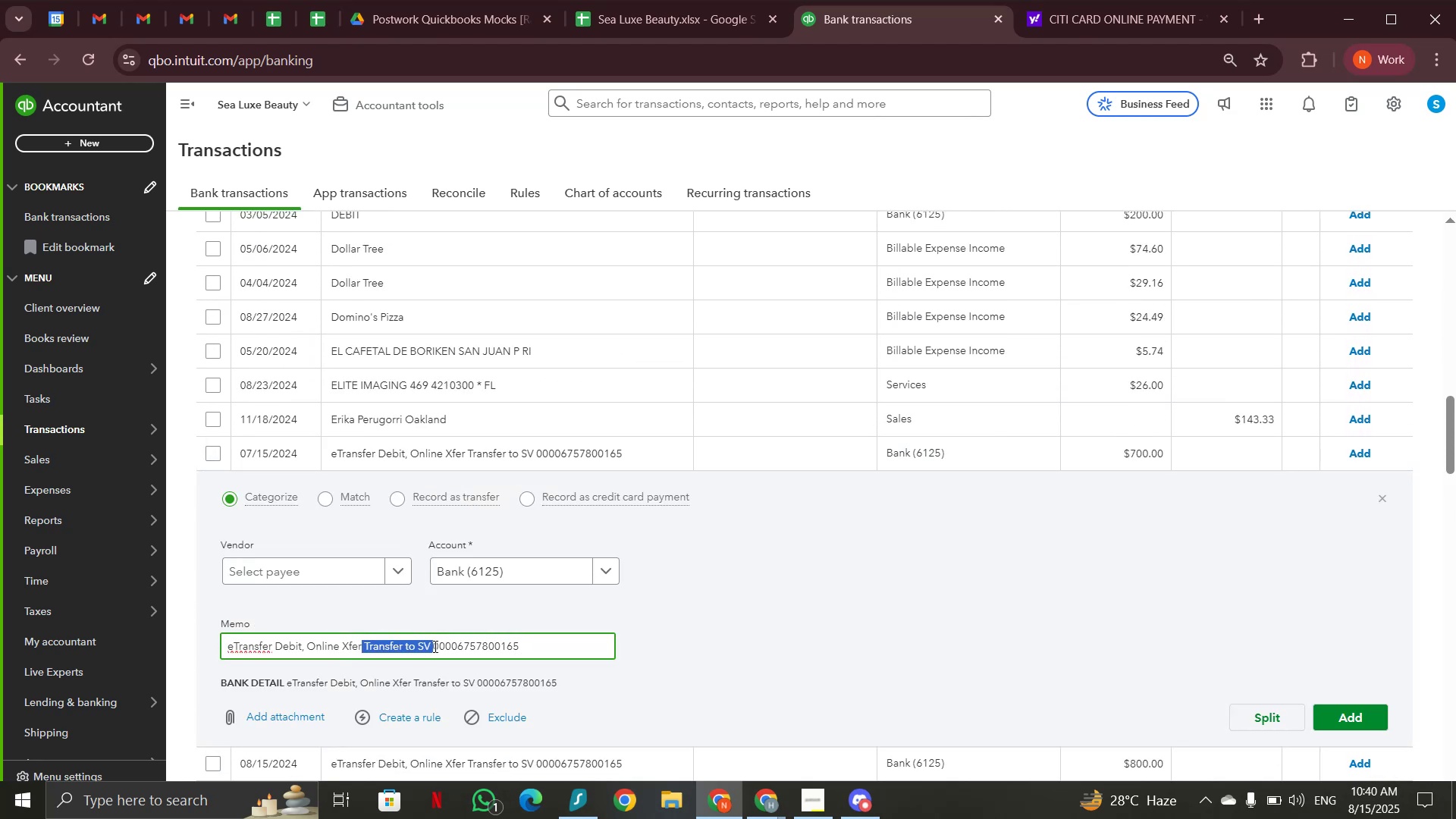 
key(Control+C)
 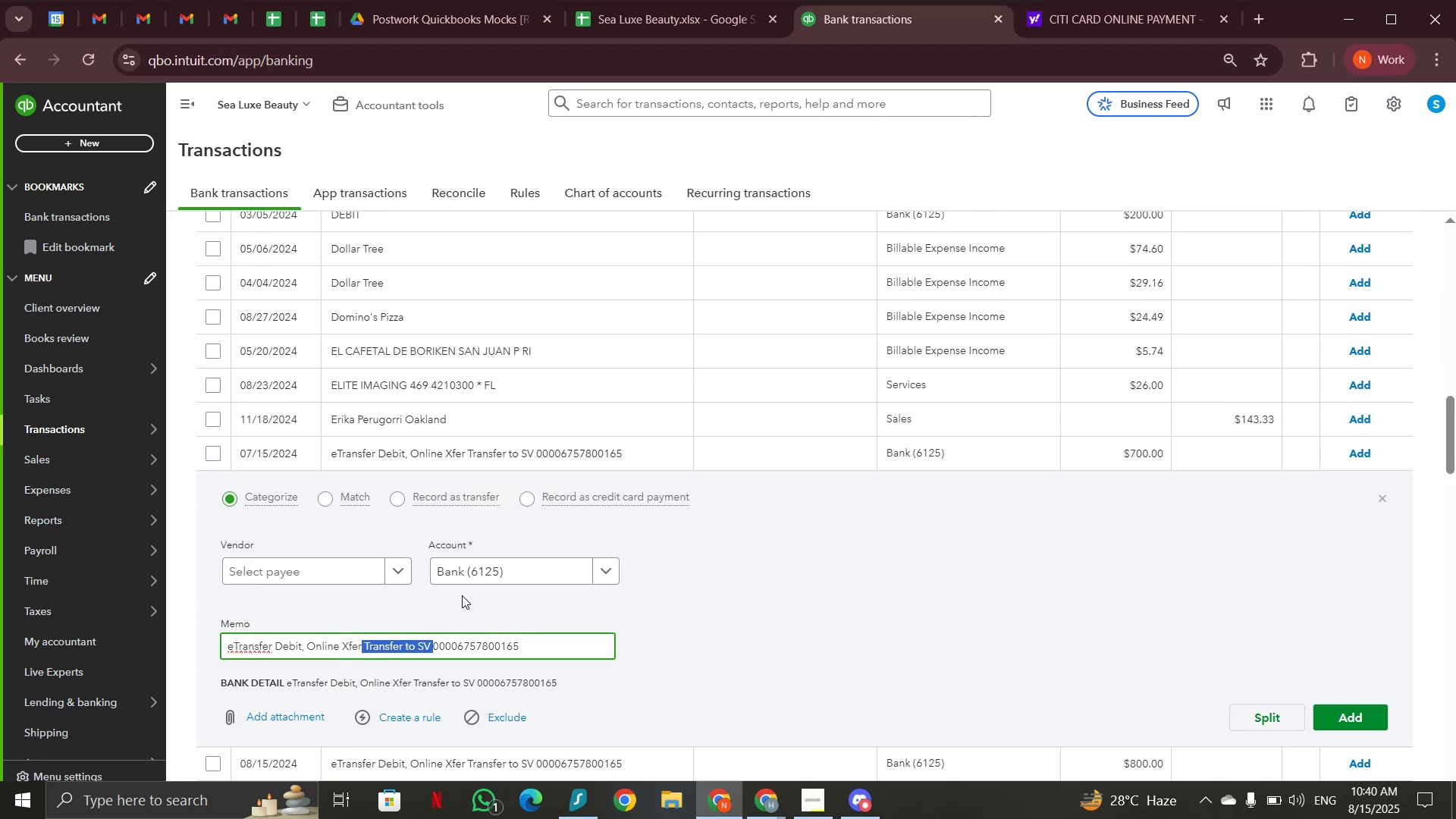 
scroll: coordinate [501, 560], scroll_direction: up, amount: 15.0
 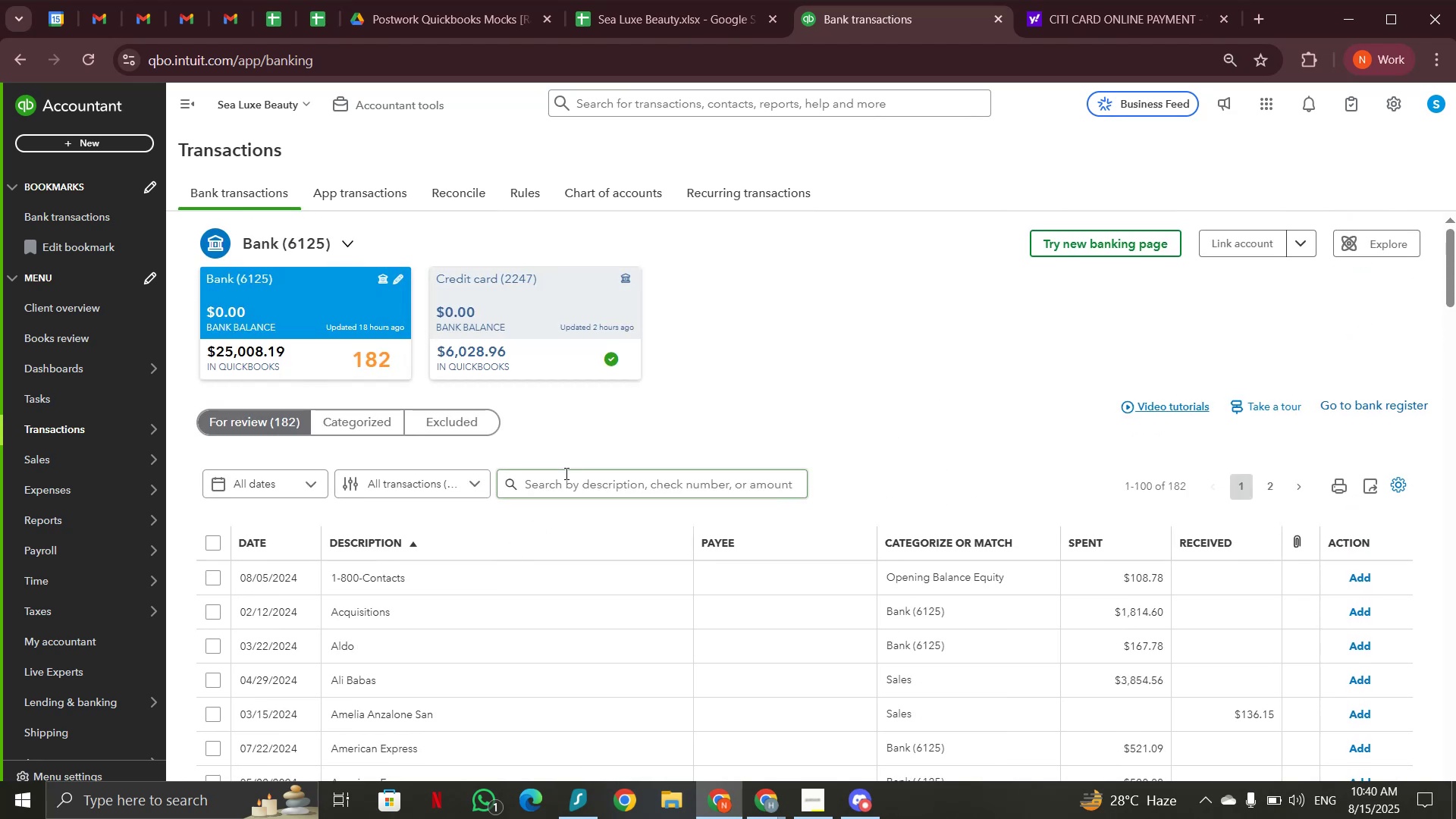 
left_click([569, 487])
 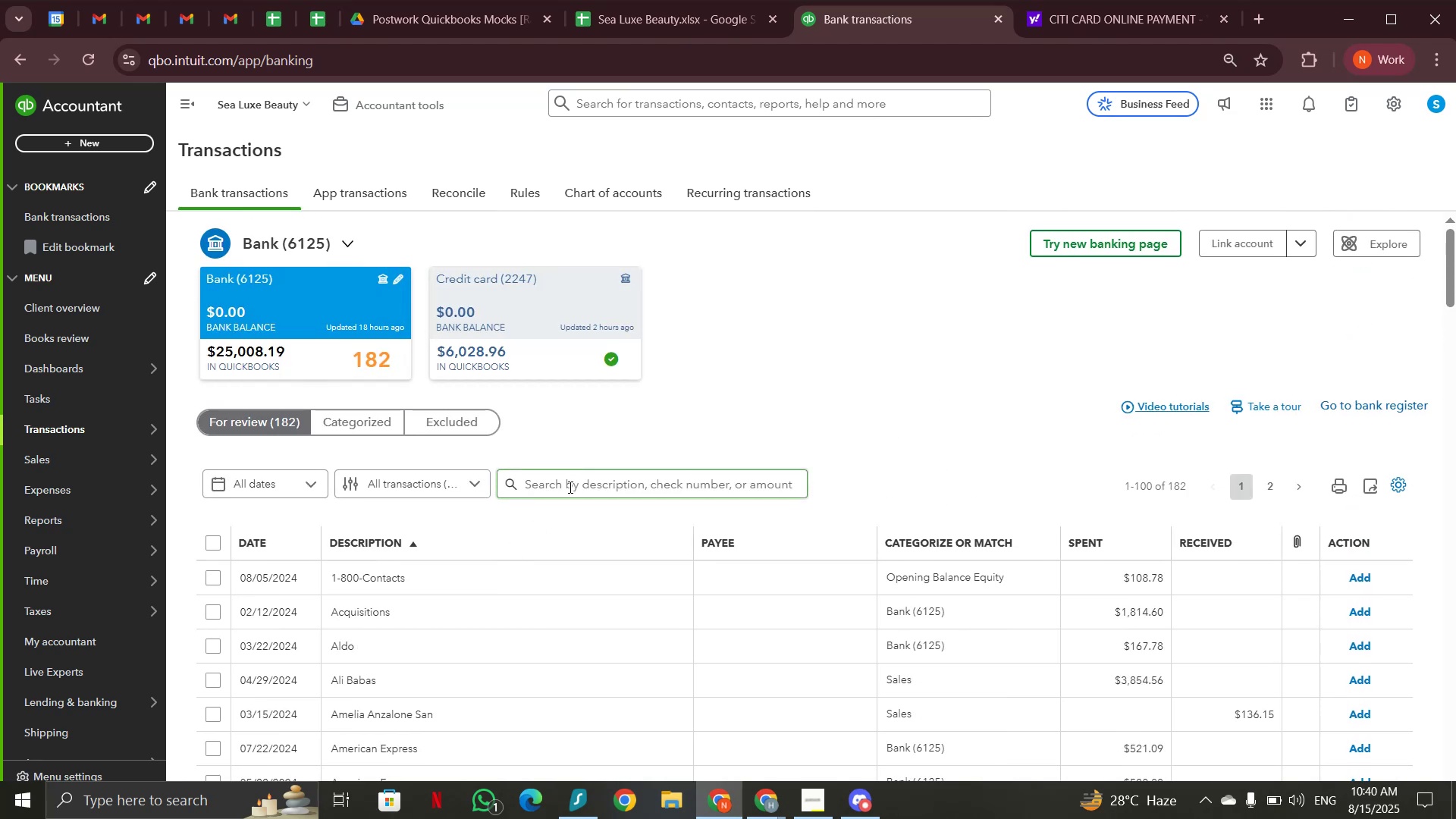 
key(Control+V)
 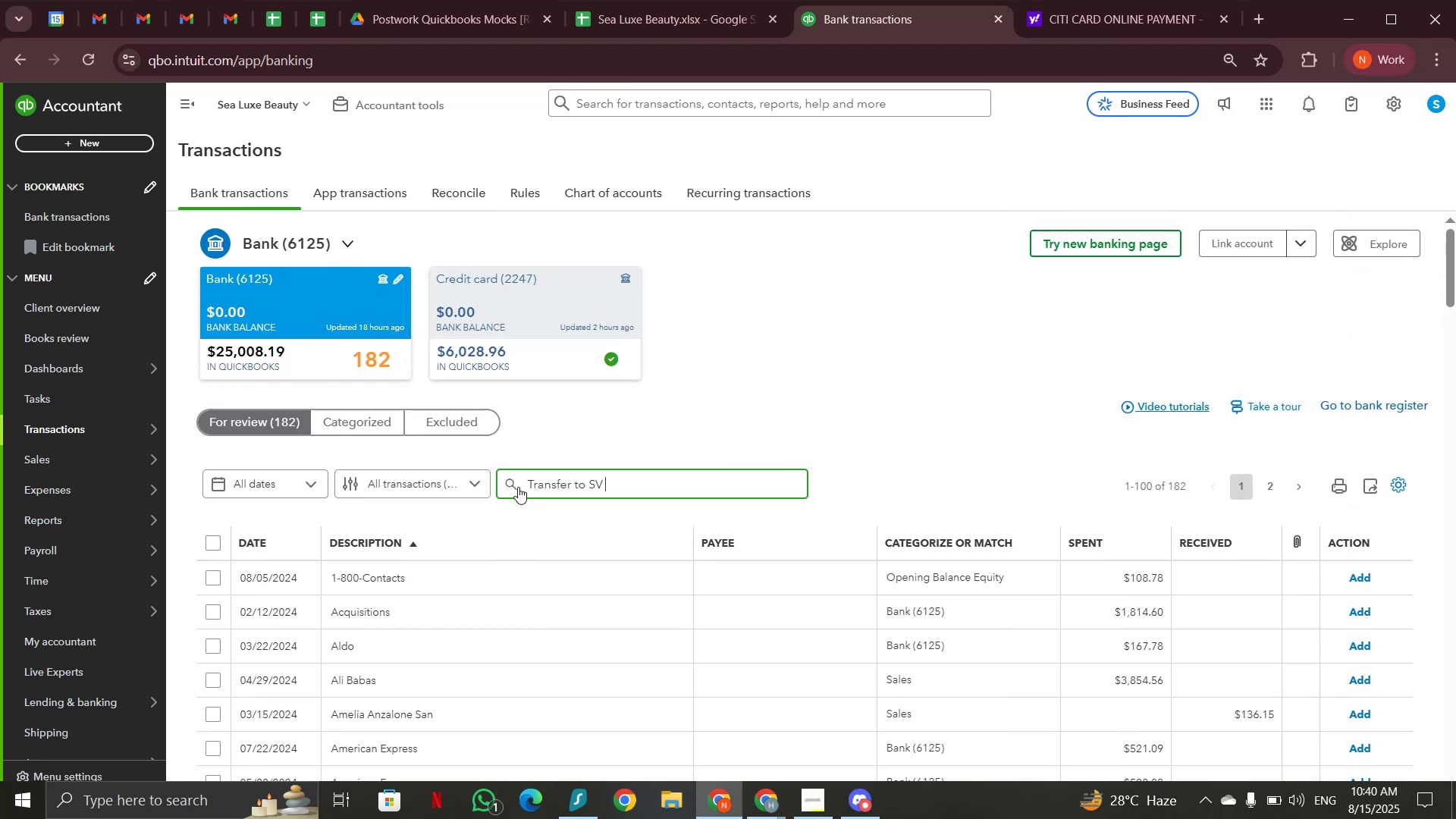 
left_click([516, 486])
 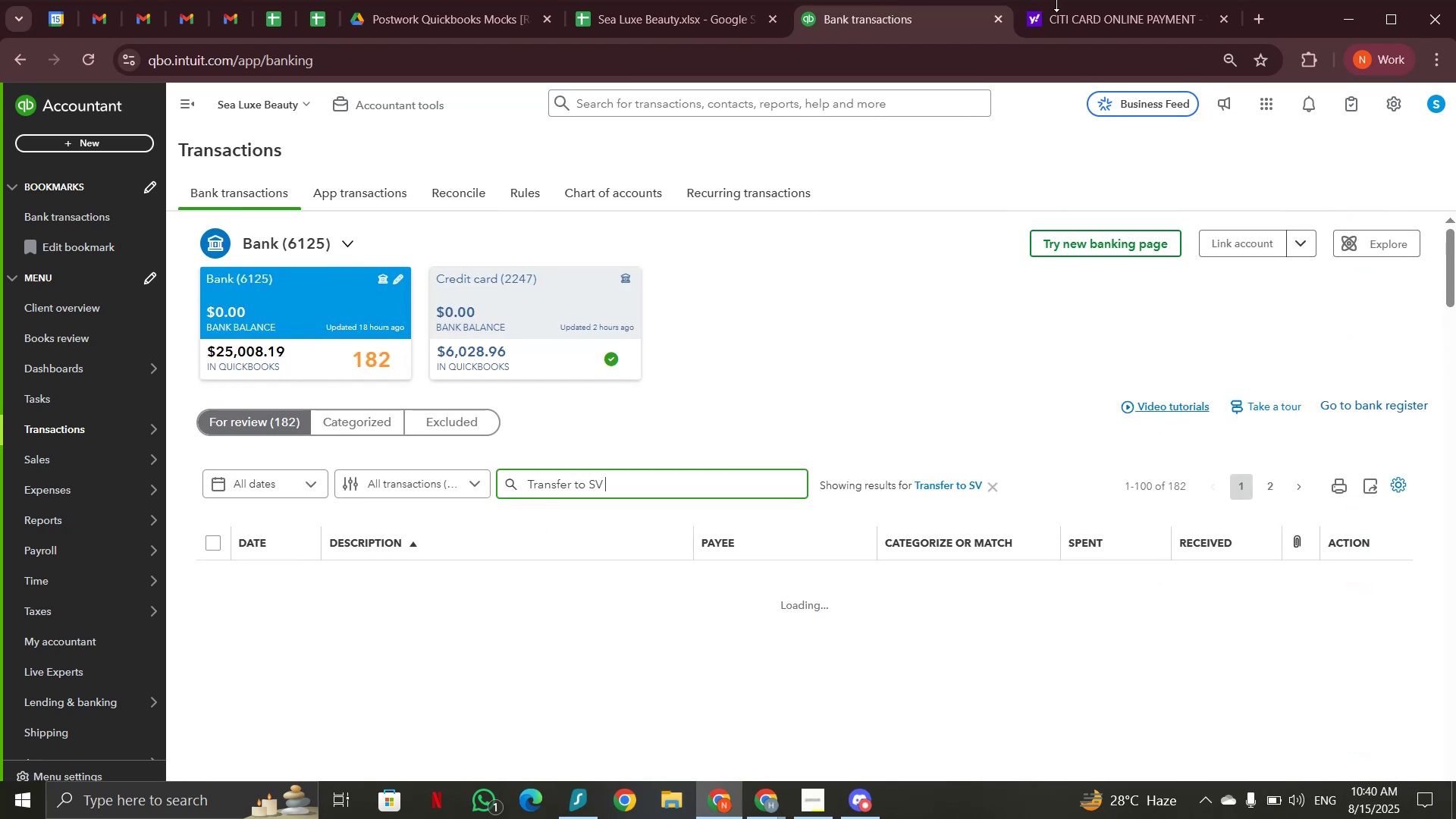 
left_click([1067, 17])
 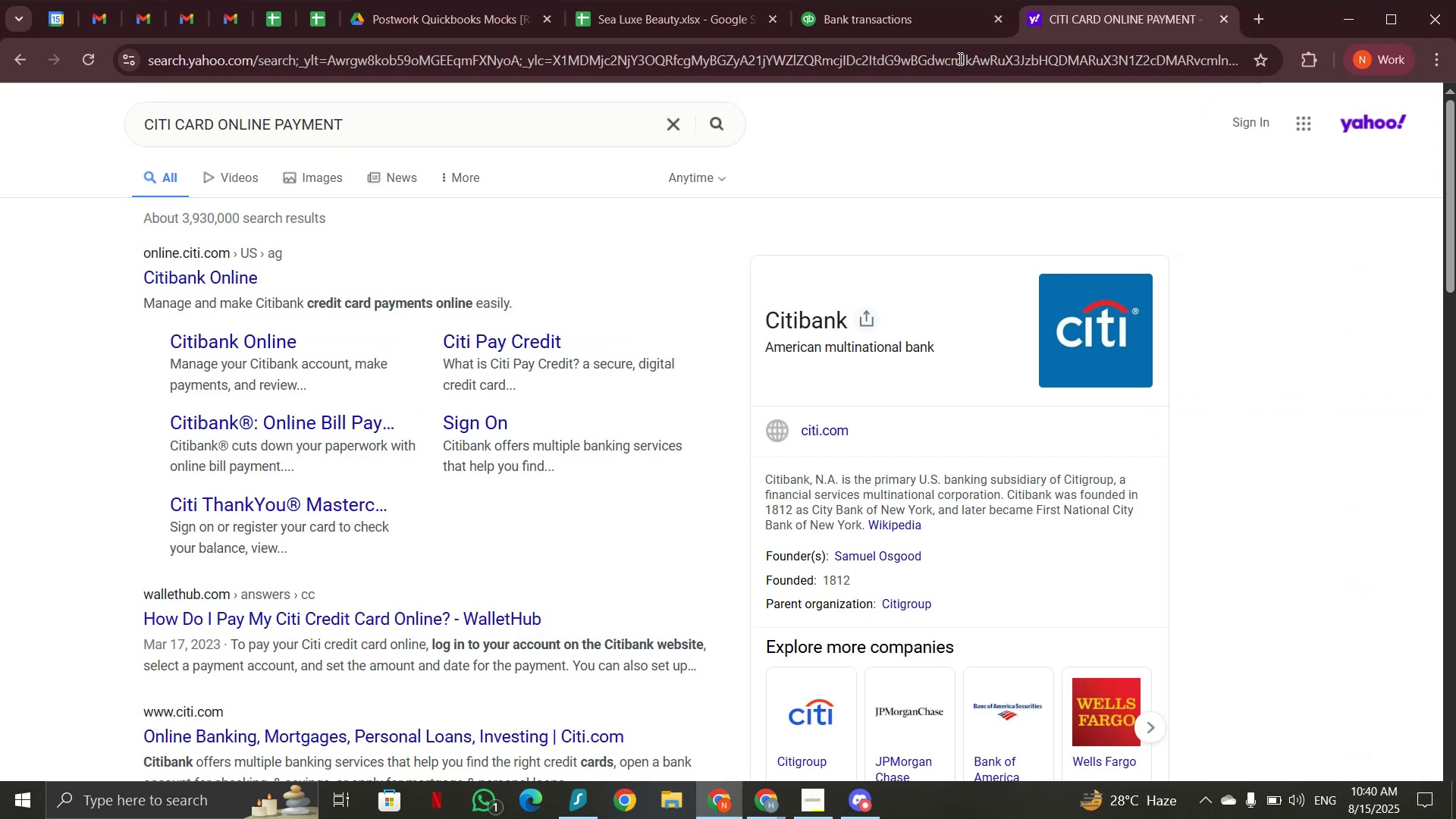 
left_click_drag(start_coordinate=[378, 127], to_coordinate=[69, 138])
 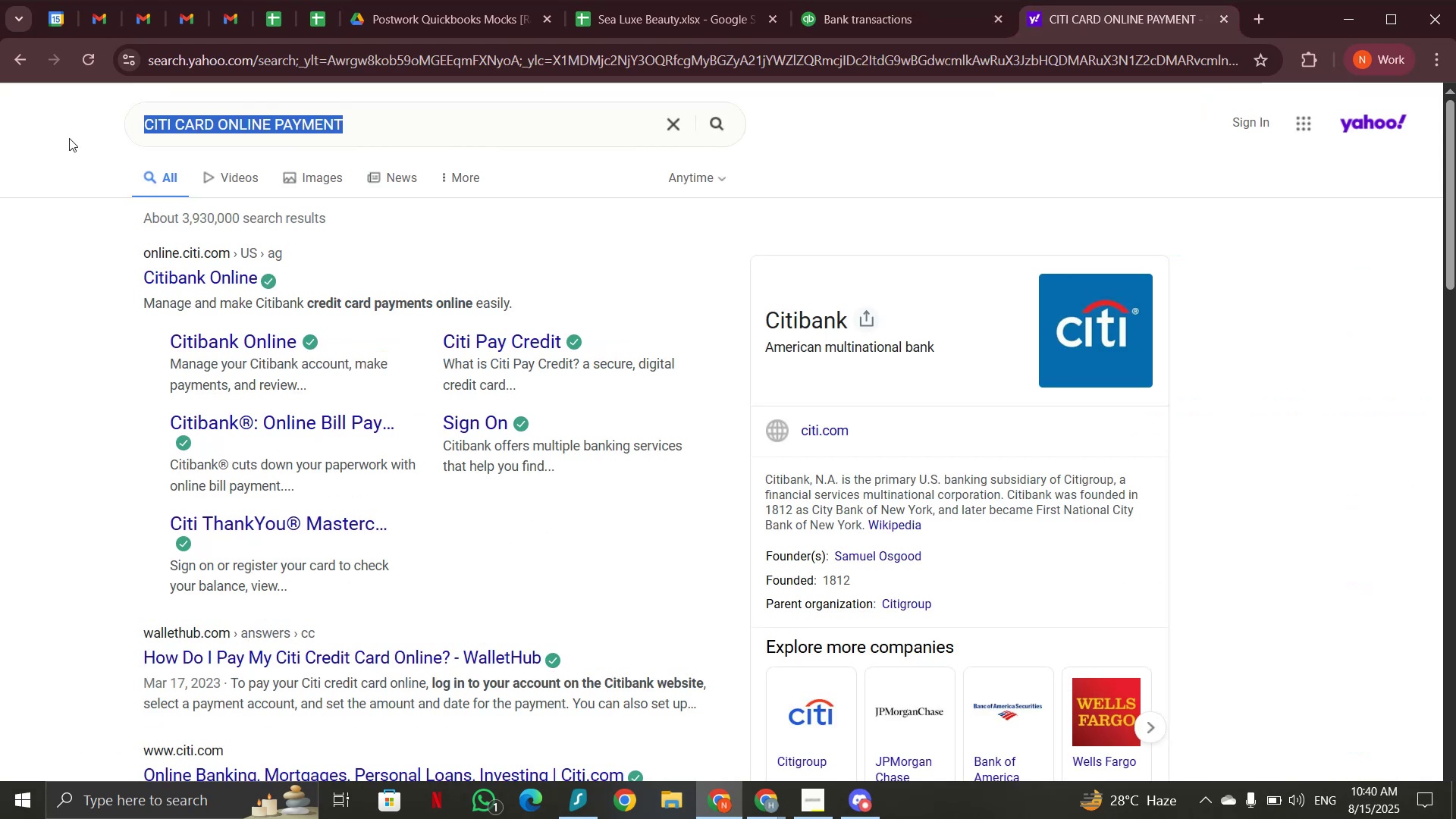 
key(Control+V)
 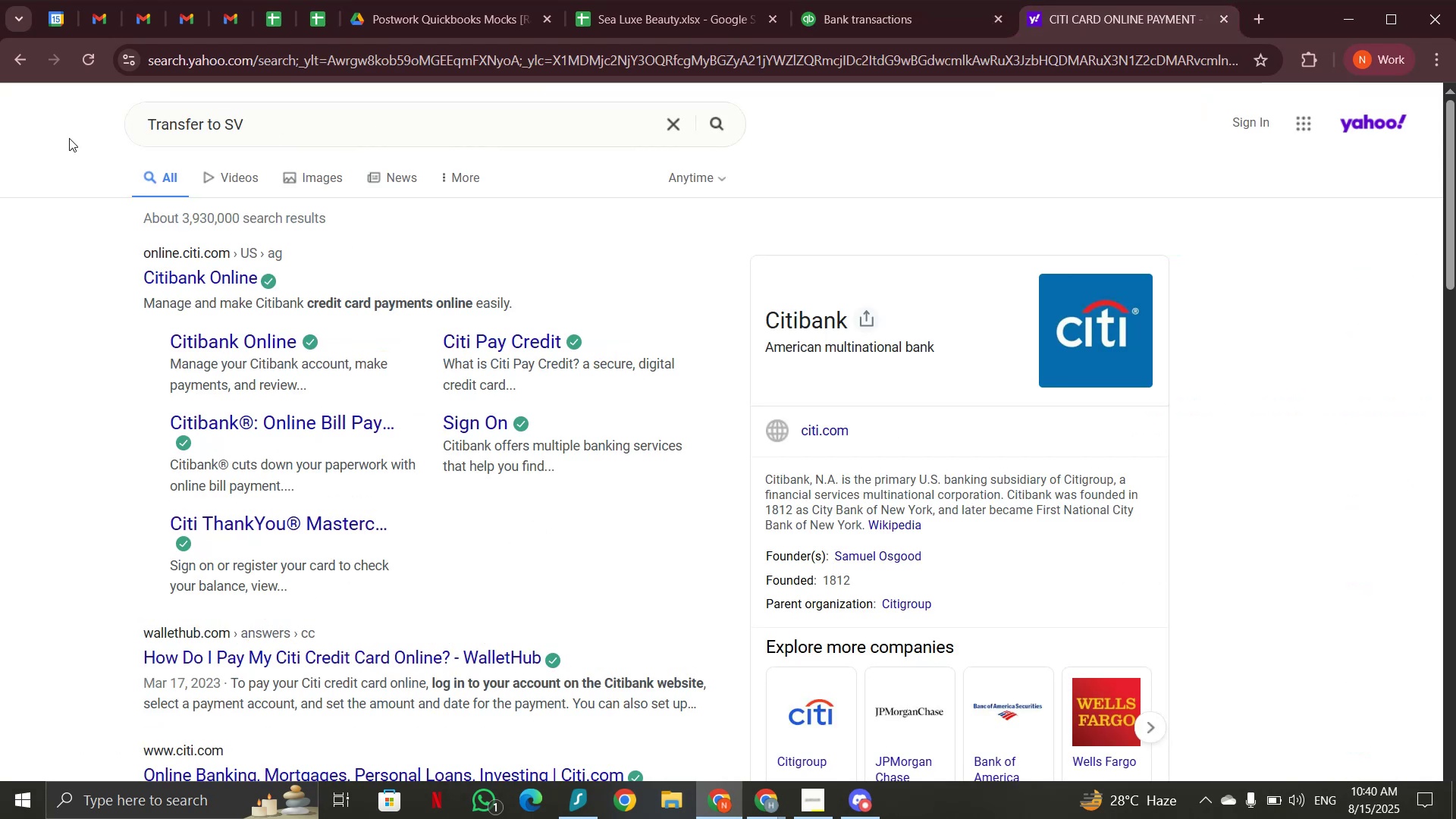 
key(Enter)
 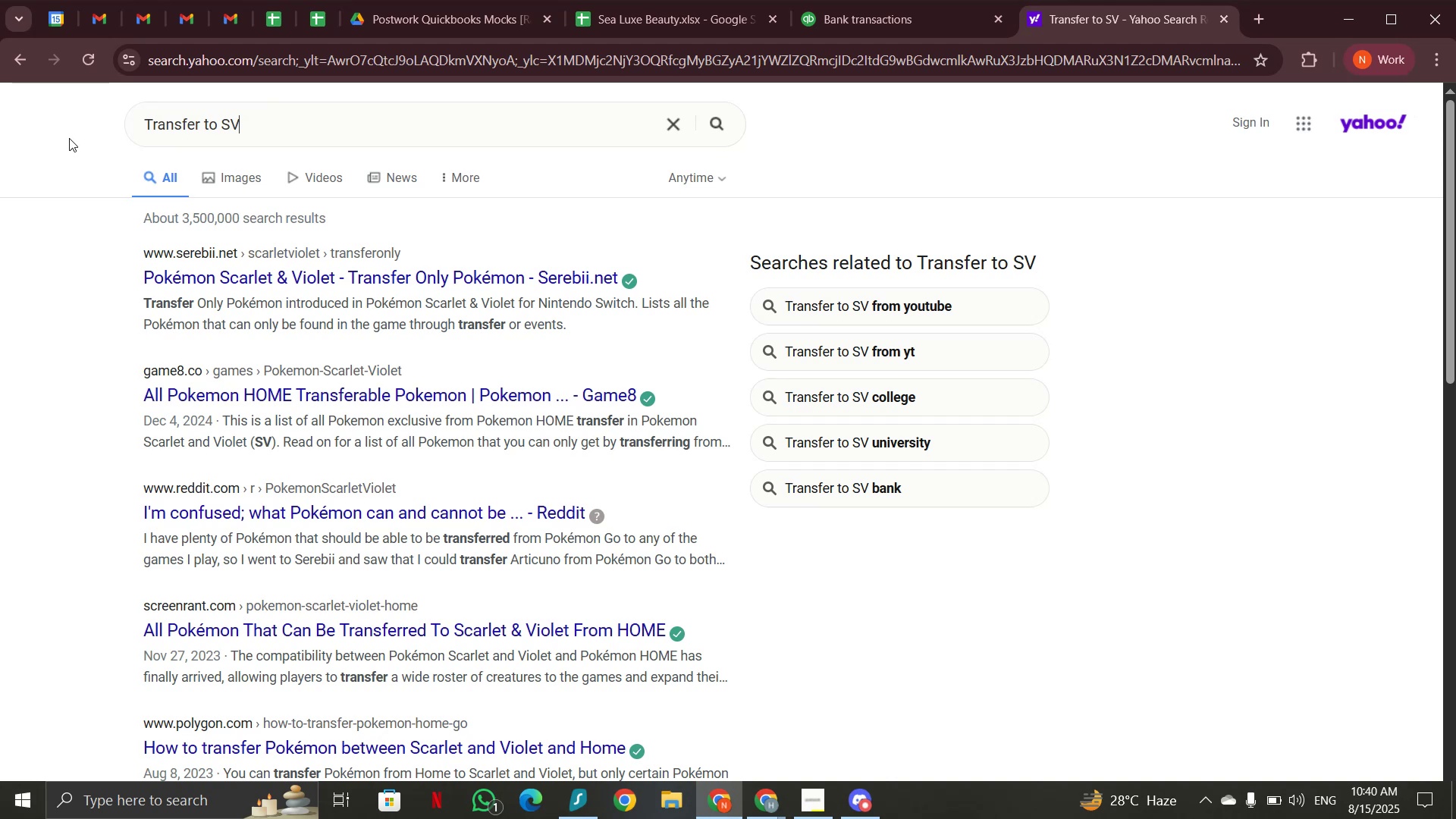 
wait(19.14)
 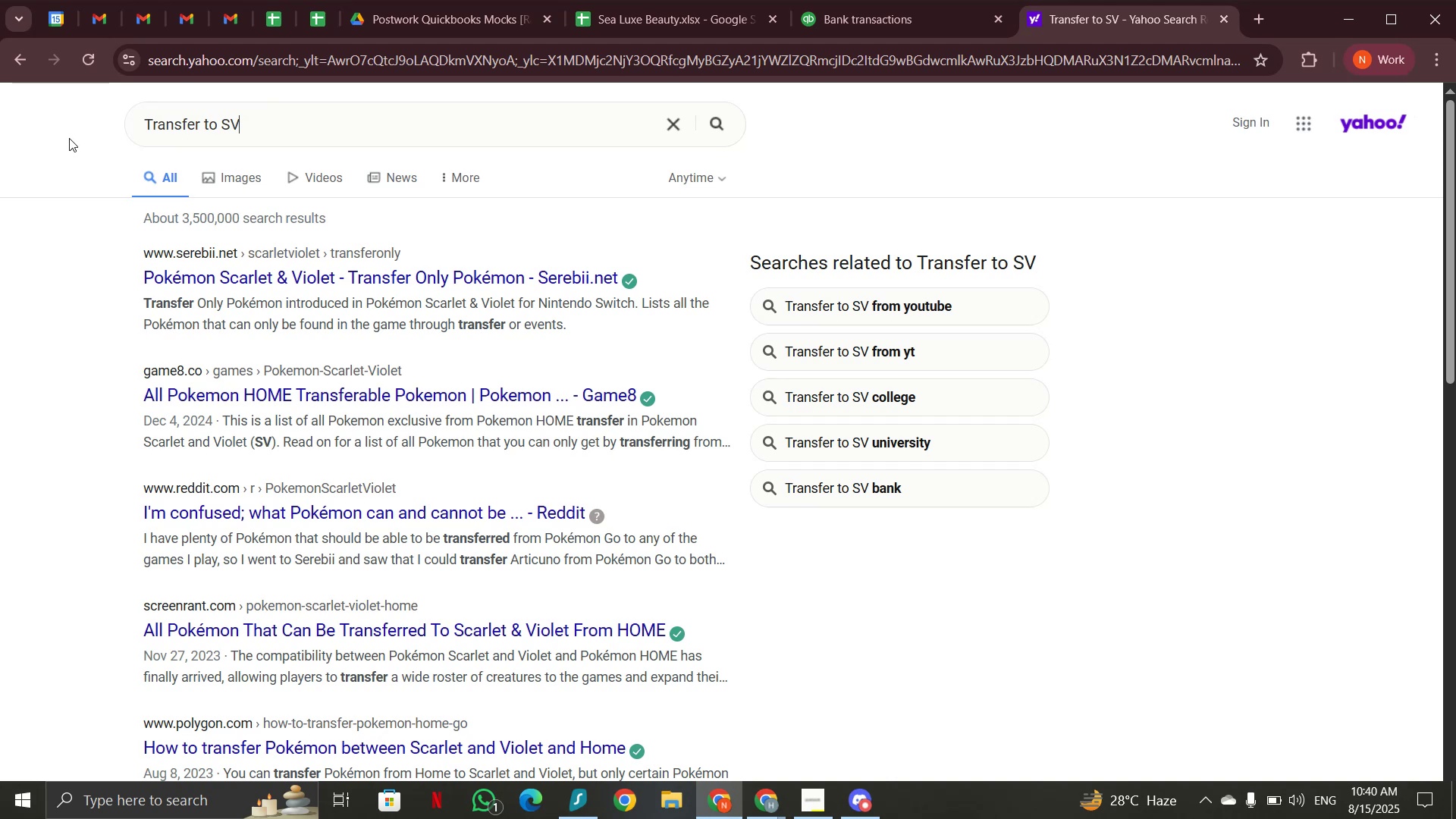 
left_click([843, 10])
 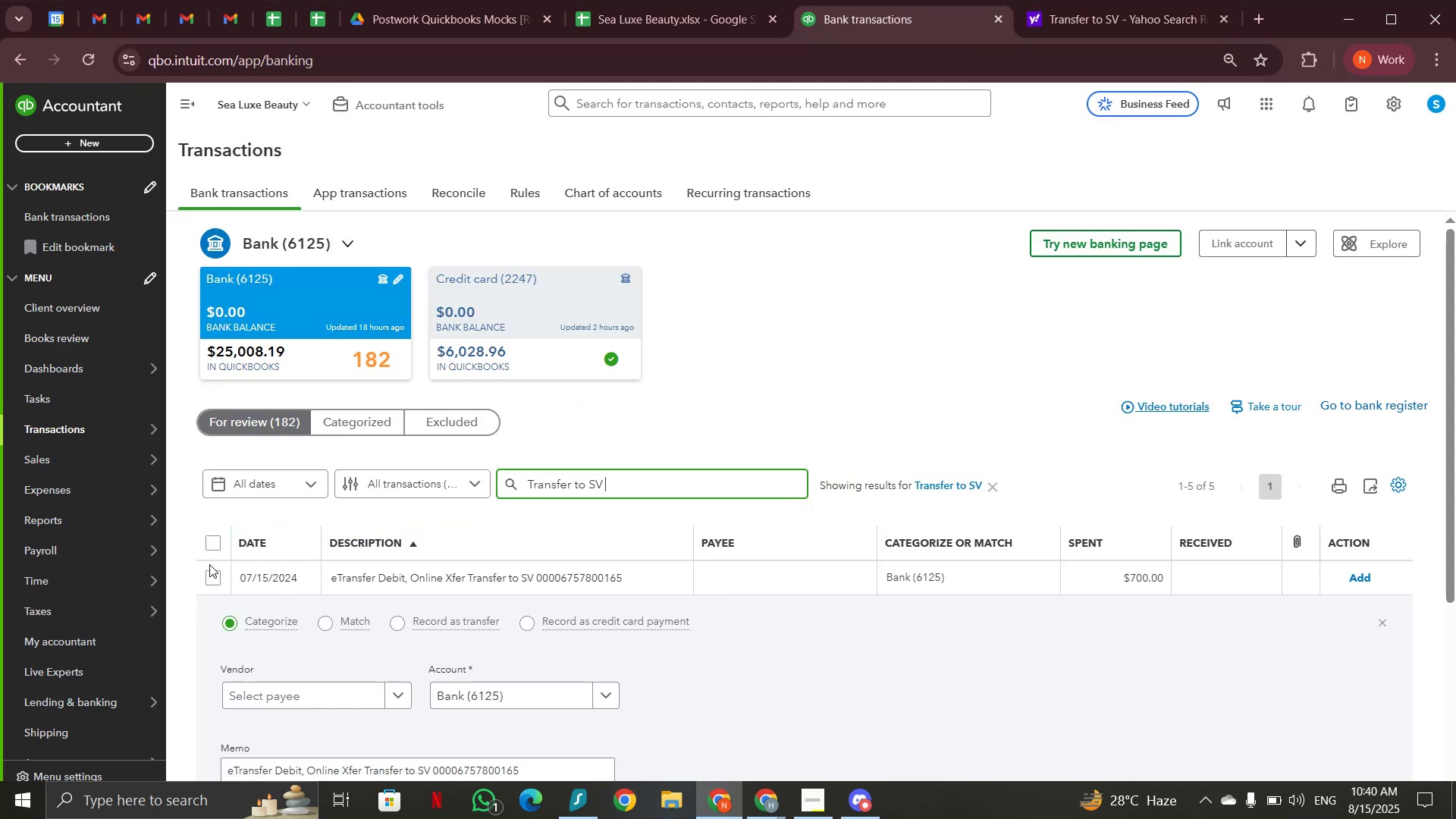 
left_click([209, 545])
 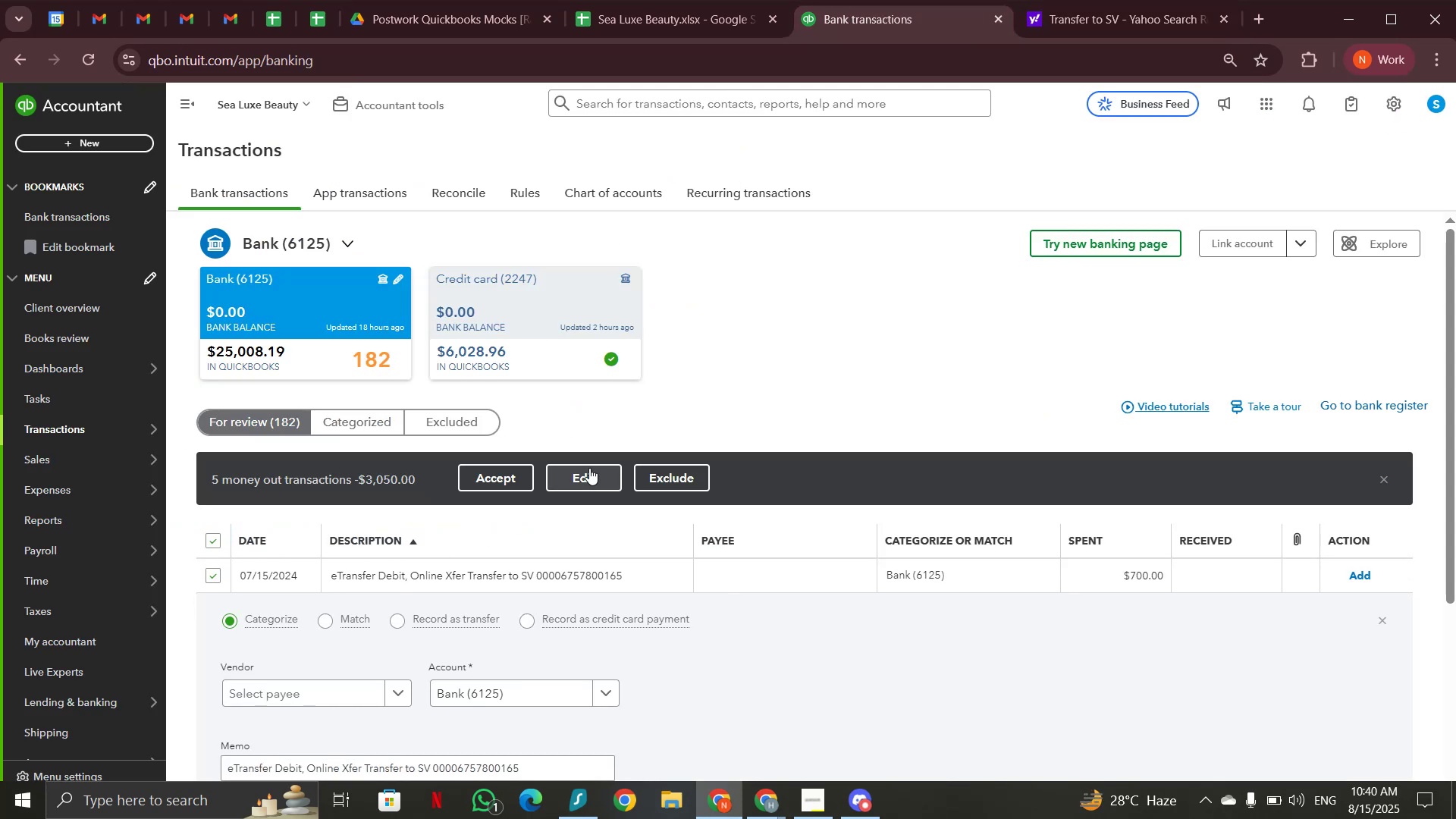 
left_click([591, 472])
 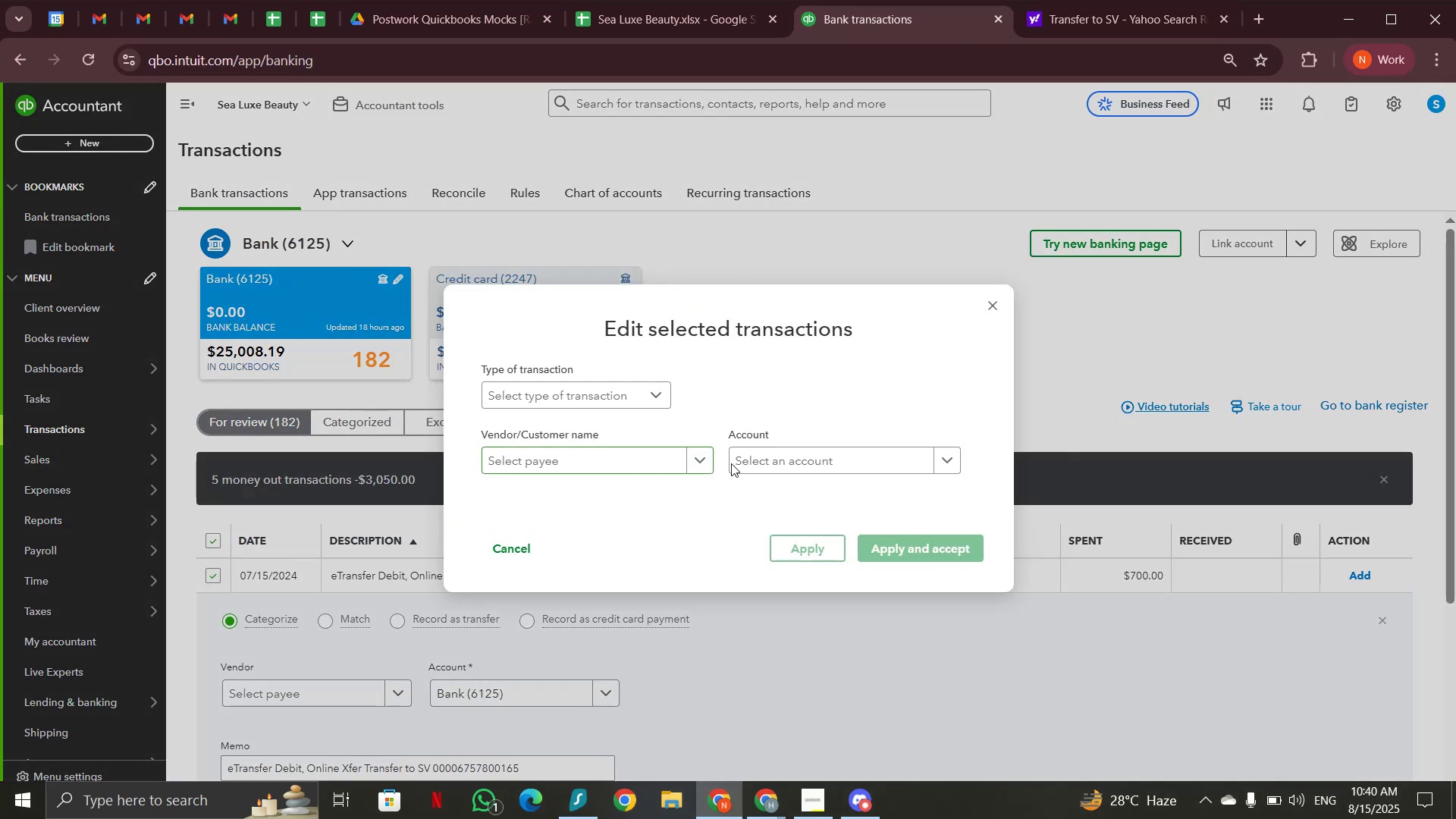 
left_click([765, 462])
 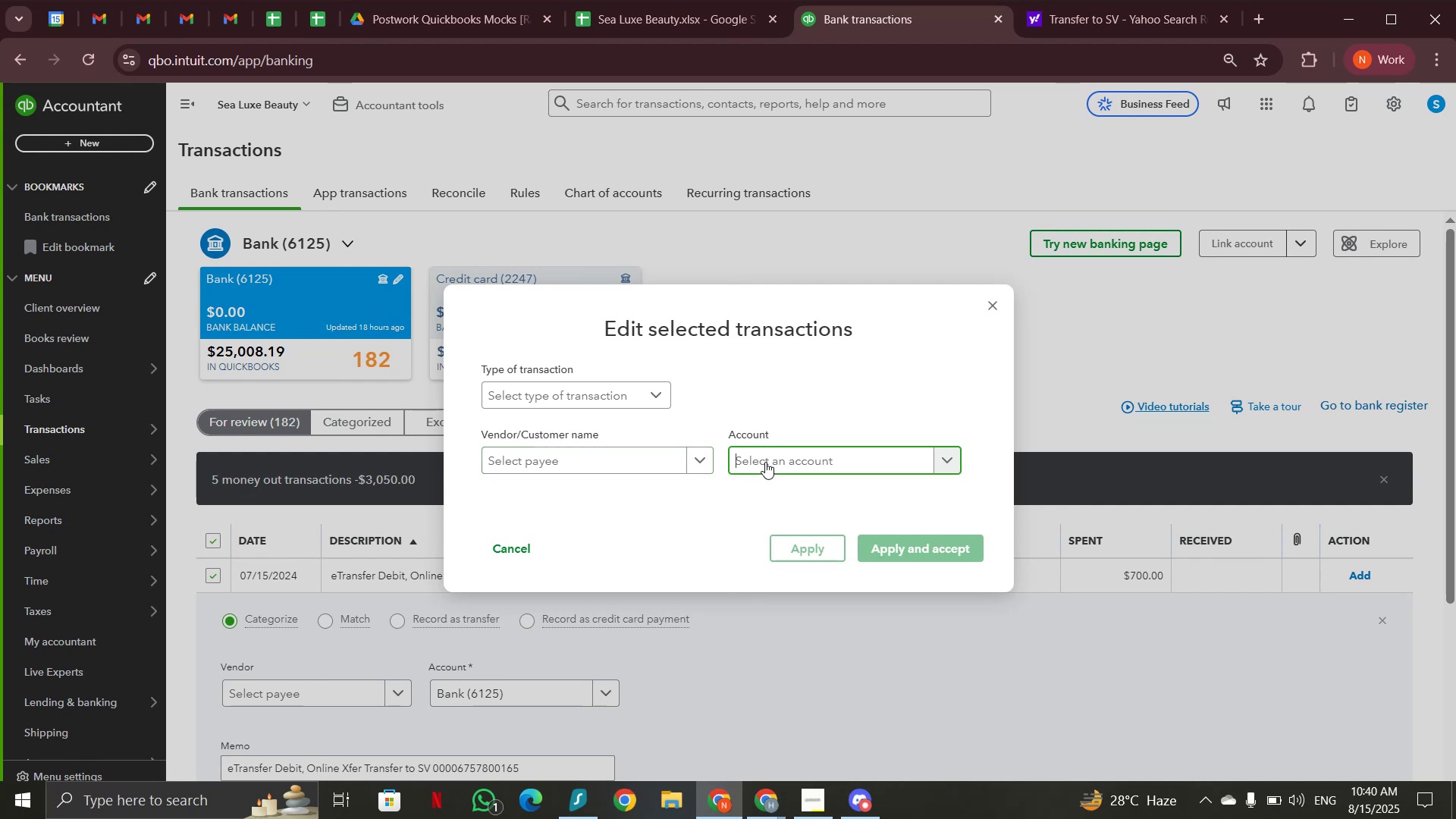 
type(draw)
 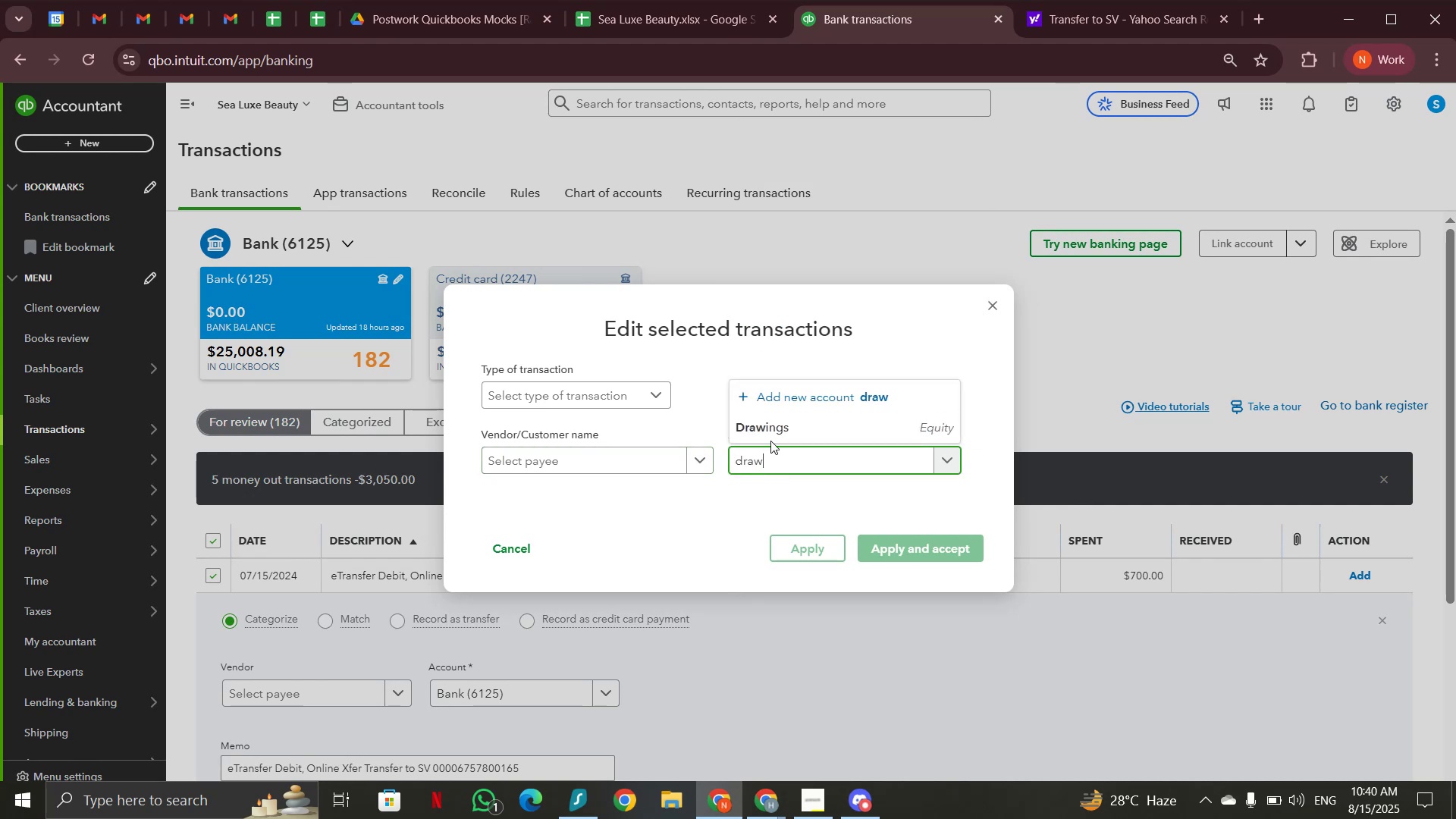 
left_click([775, 425])
 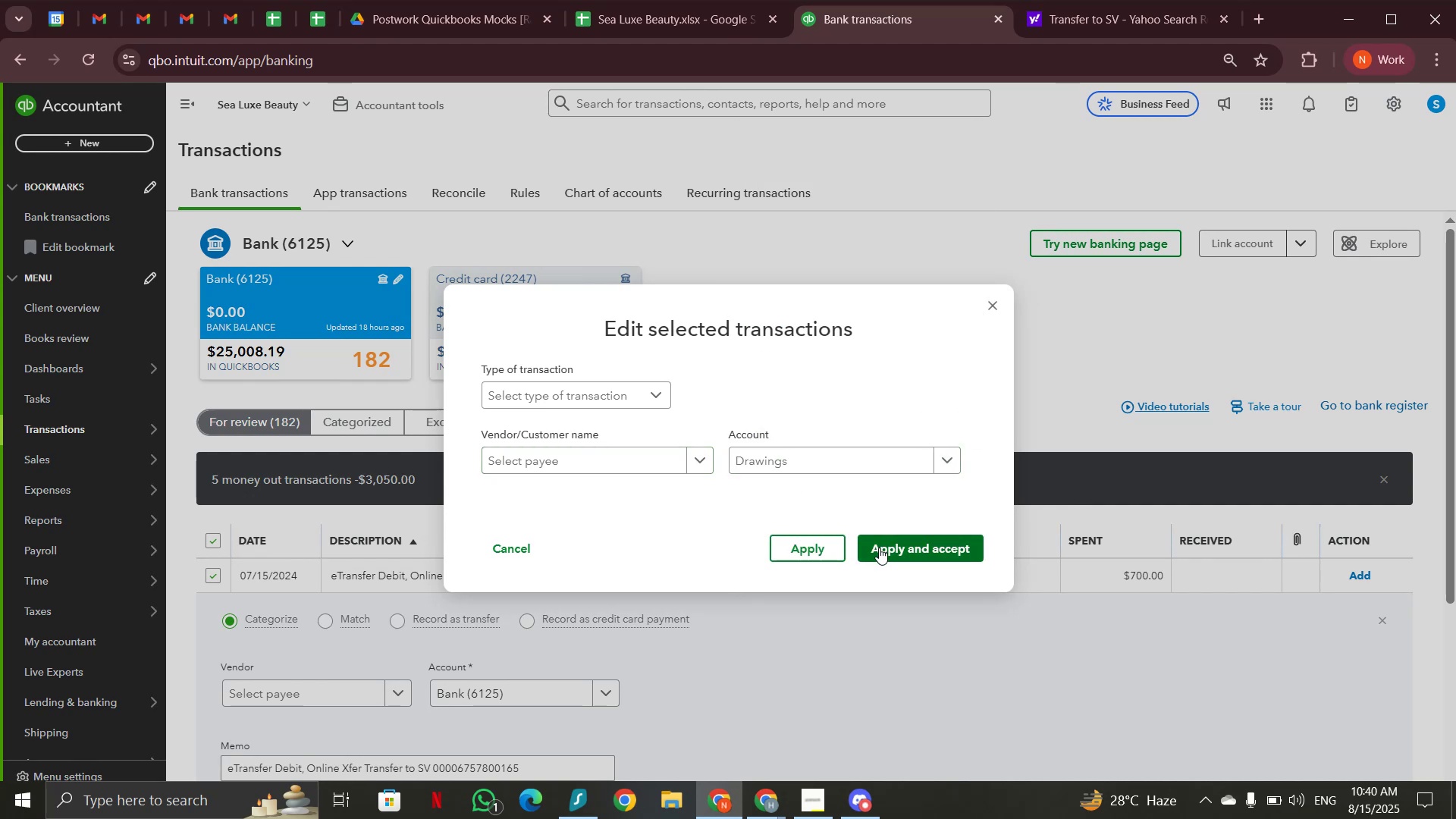 
left_click([880, 548])
 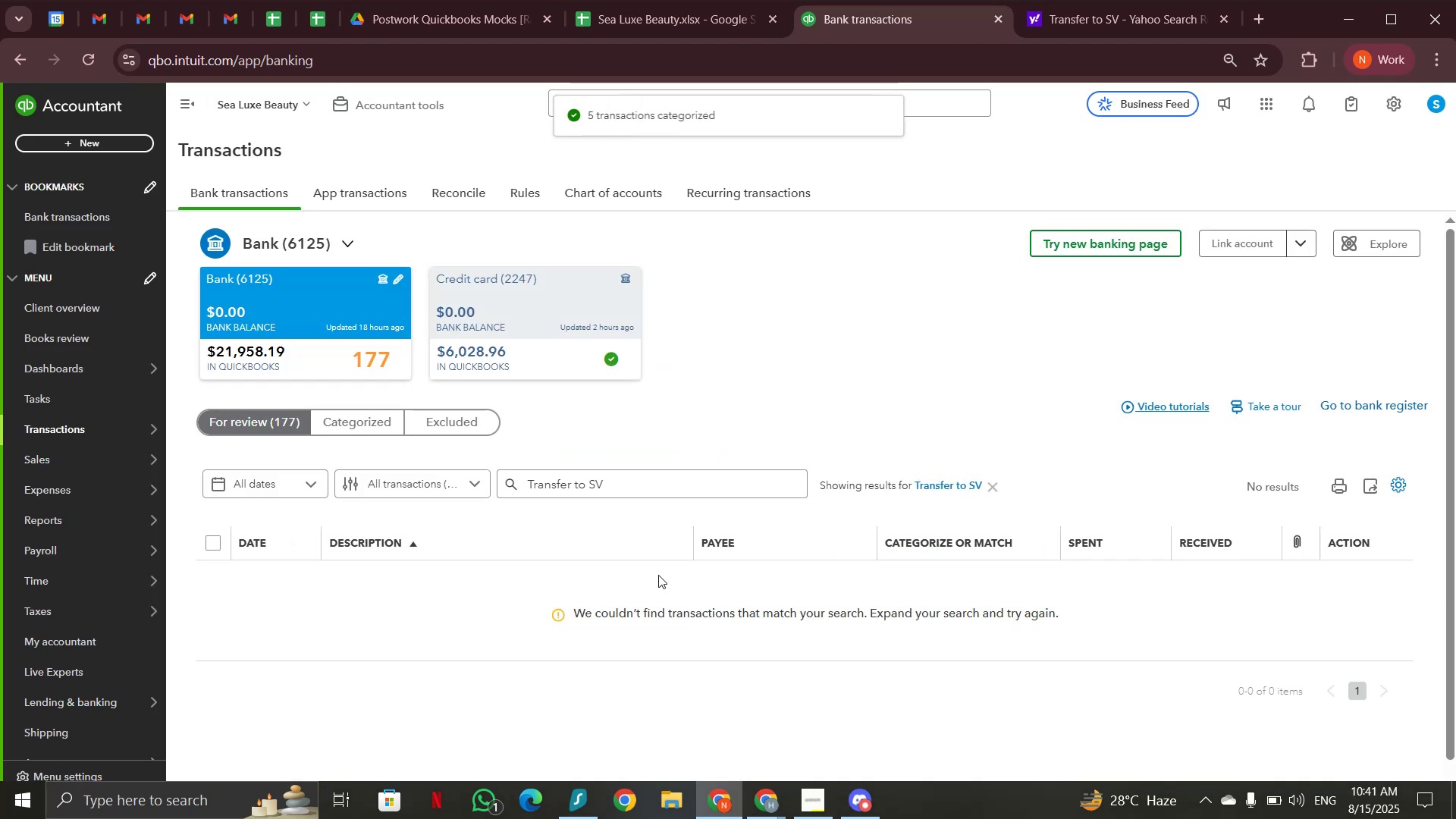 
left_click([995, 481])
 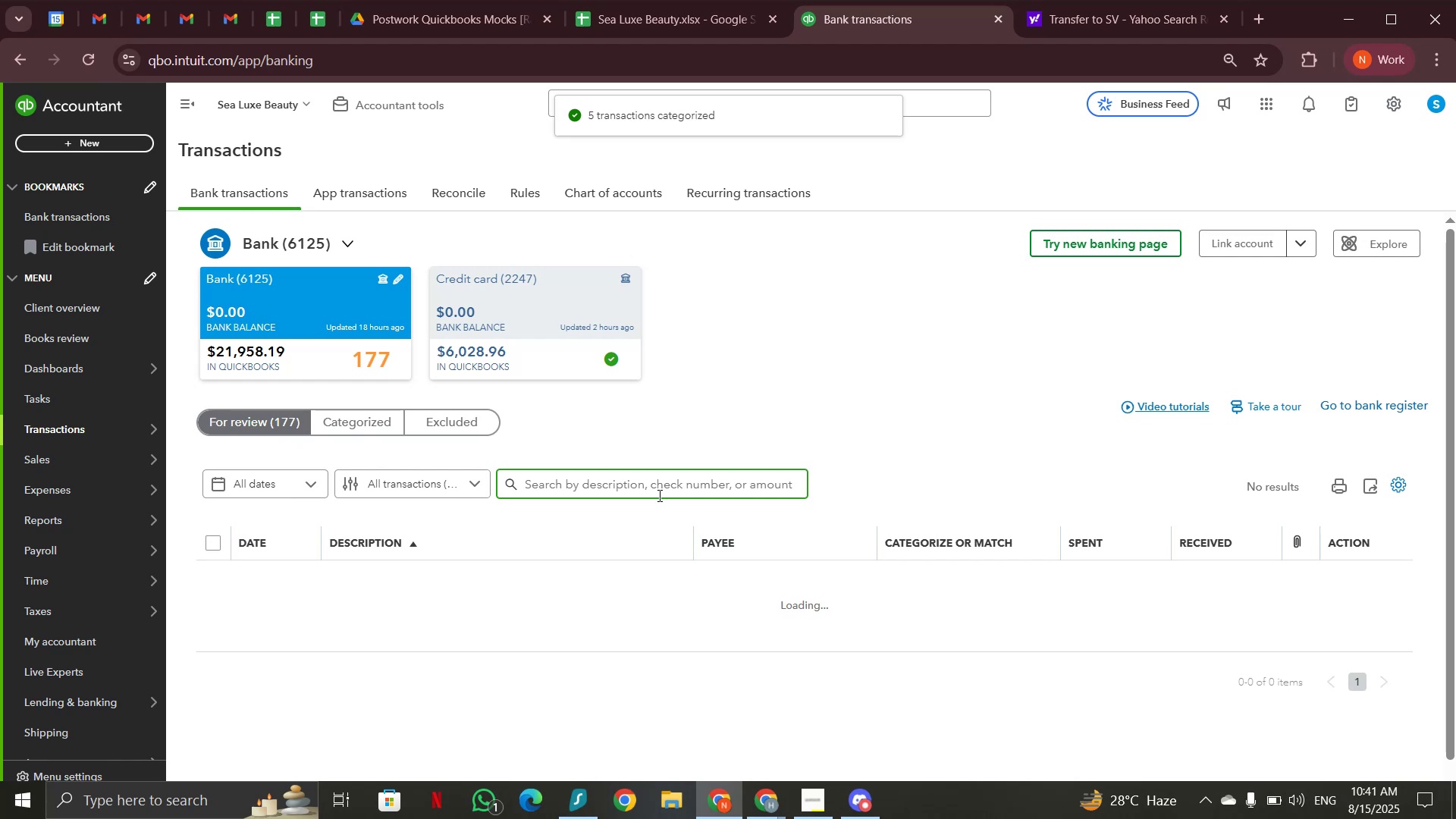 
scroll: coordinate [658, 495], scroll_direction: down, amount: 17.0
 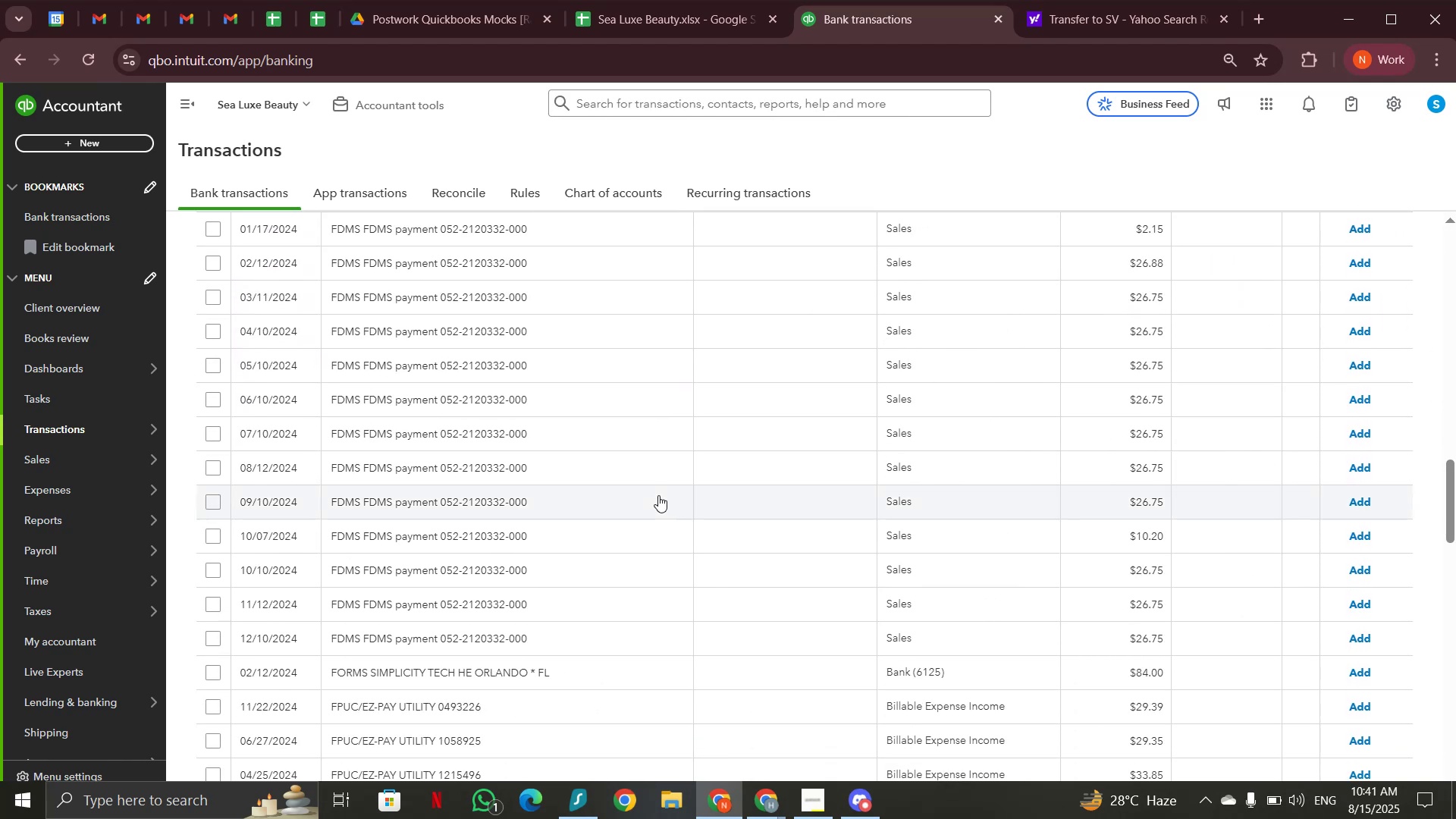 
mouse_move([529, 538])
 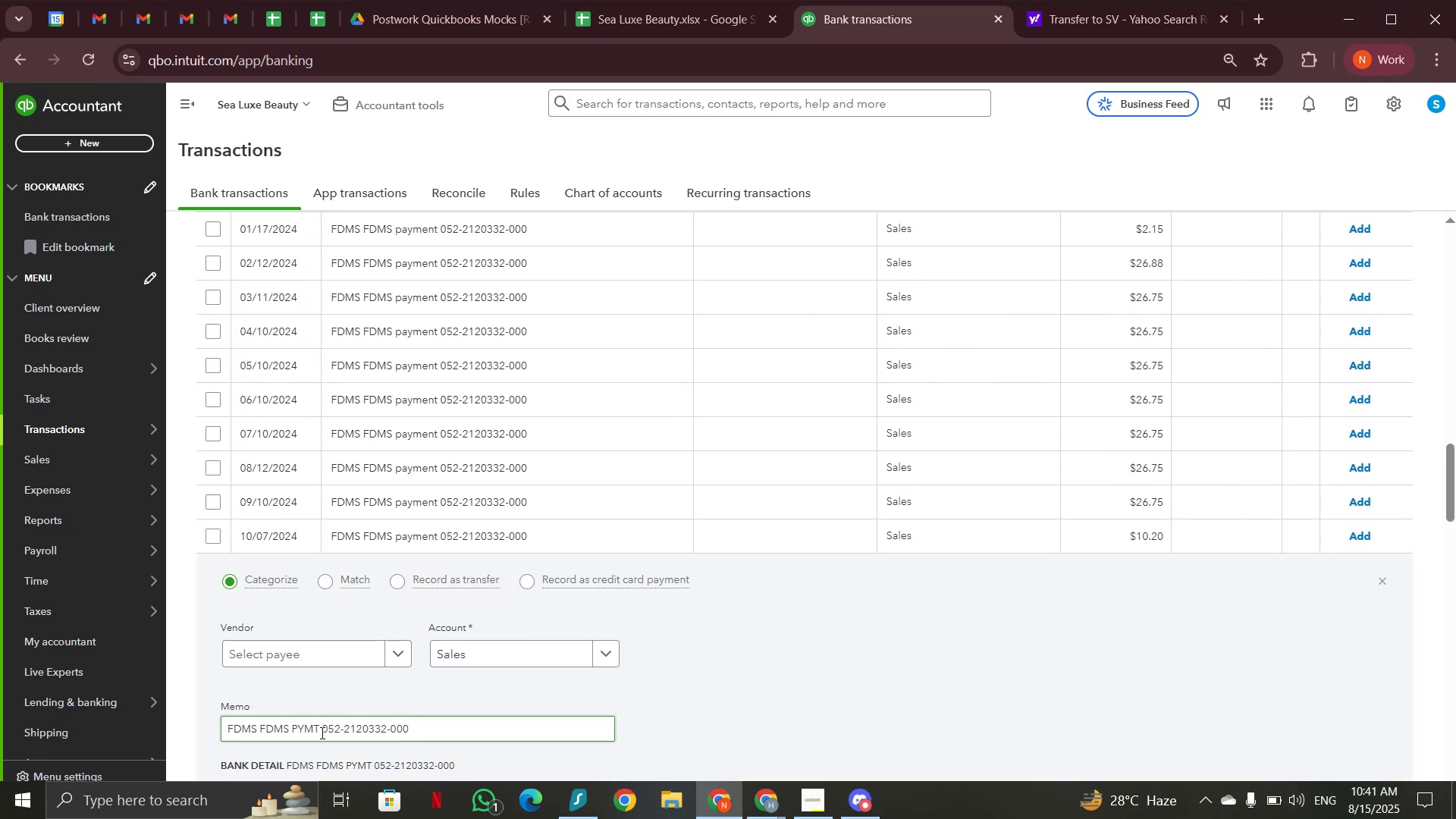 
left_click_drag(start_coordinate=[320, 733], to_coordinate=[210, 730])
 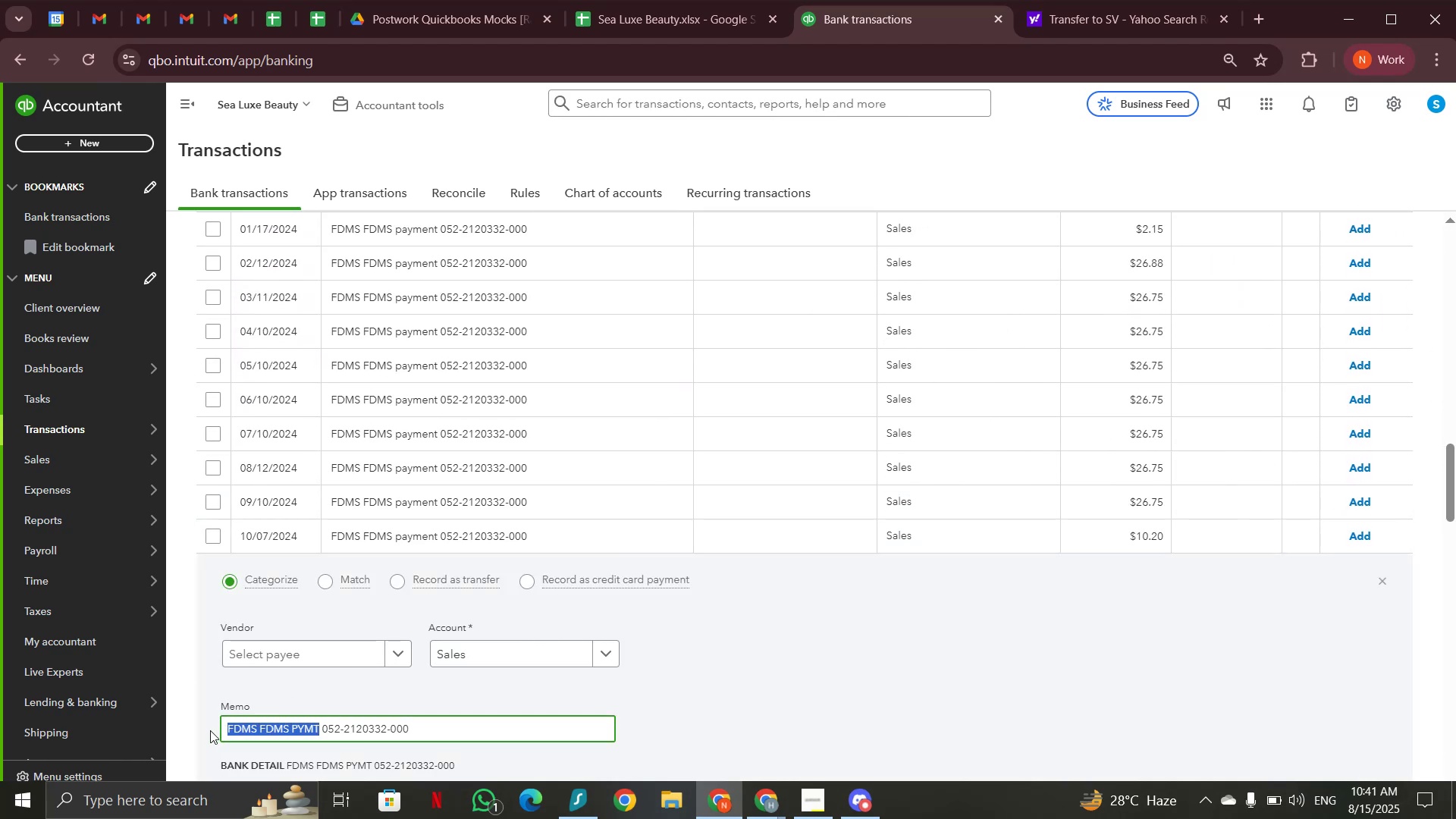 
key(Control+C)
 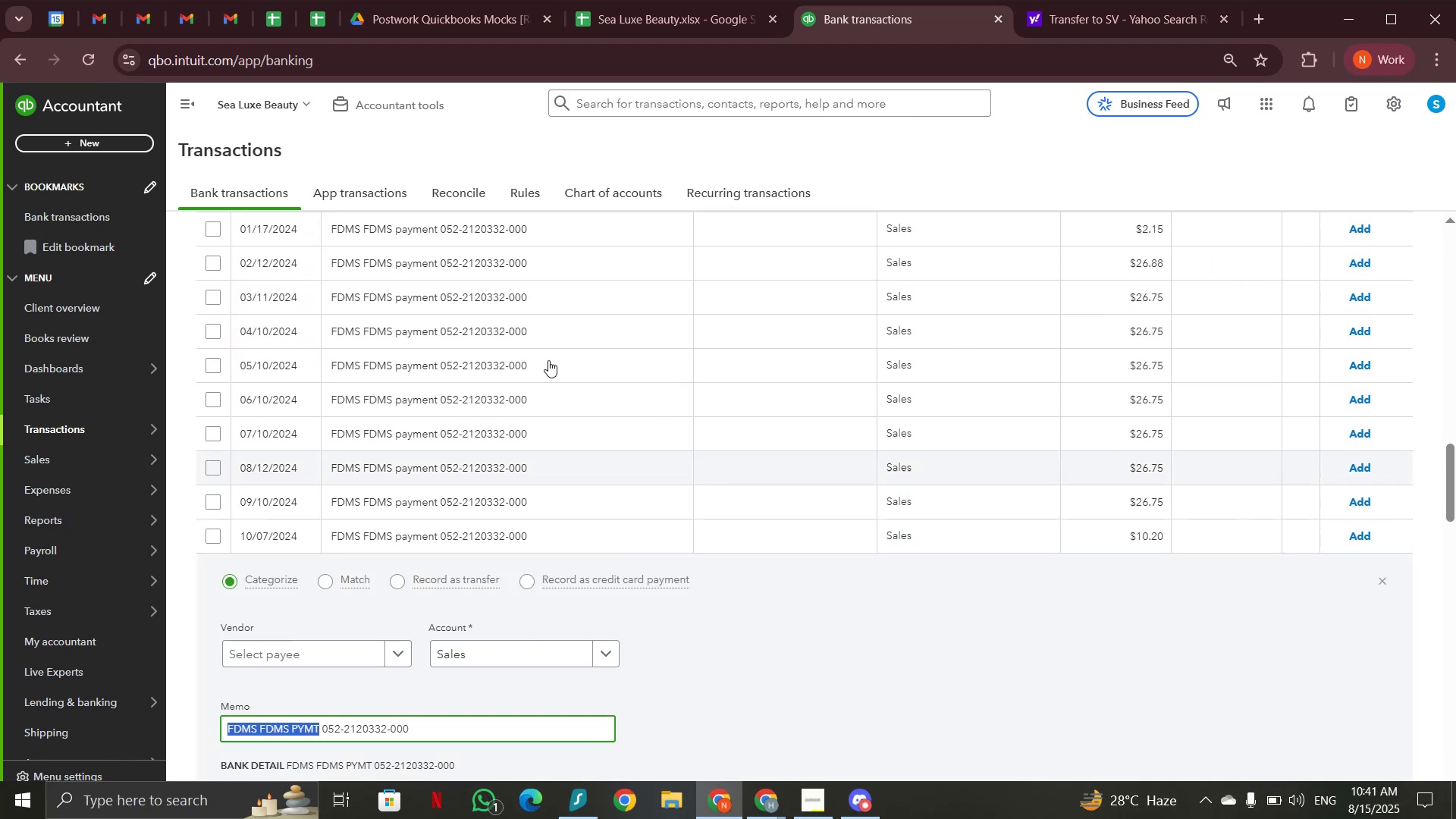 
scroll: coordinate [570, 330], scroll_direction: up, amount: 15.0
 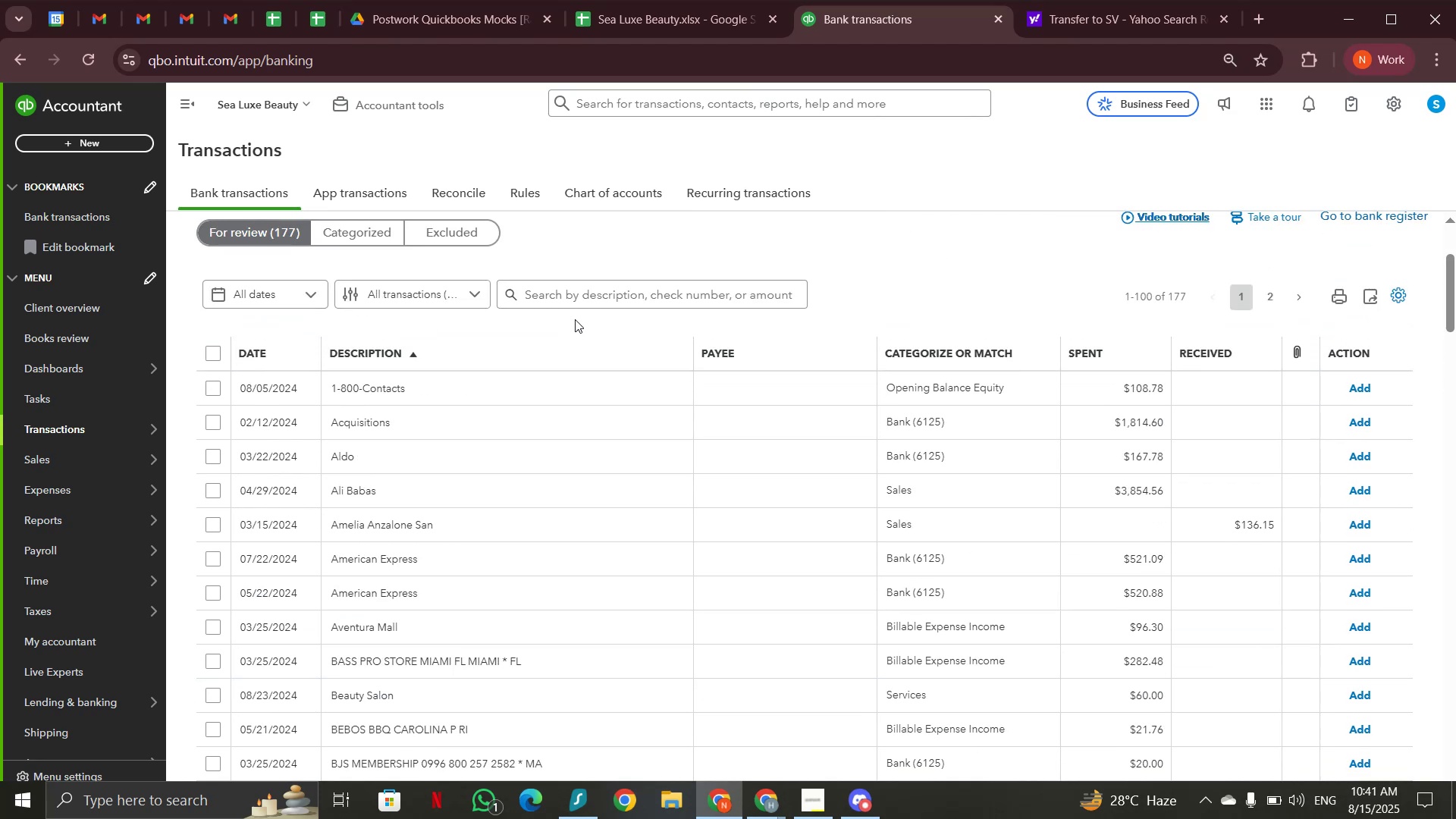 
left_click([575, 300])
 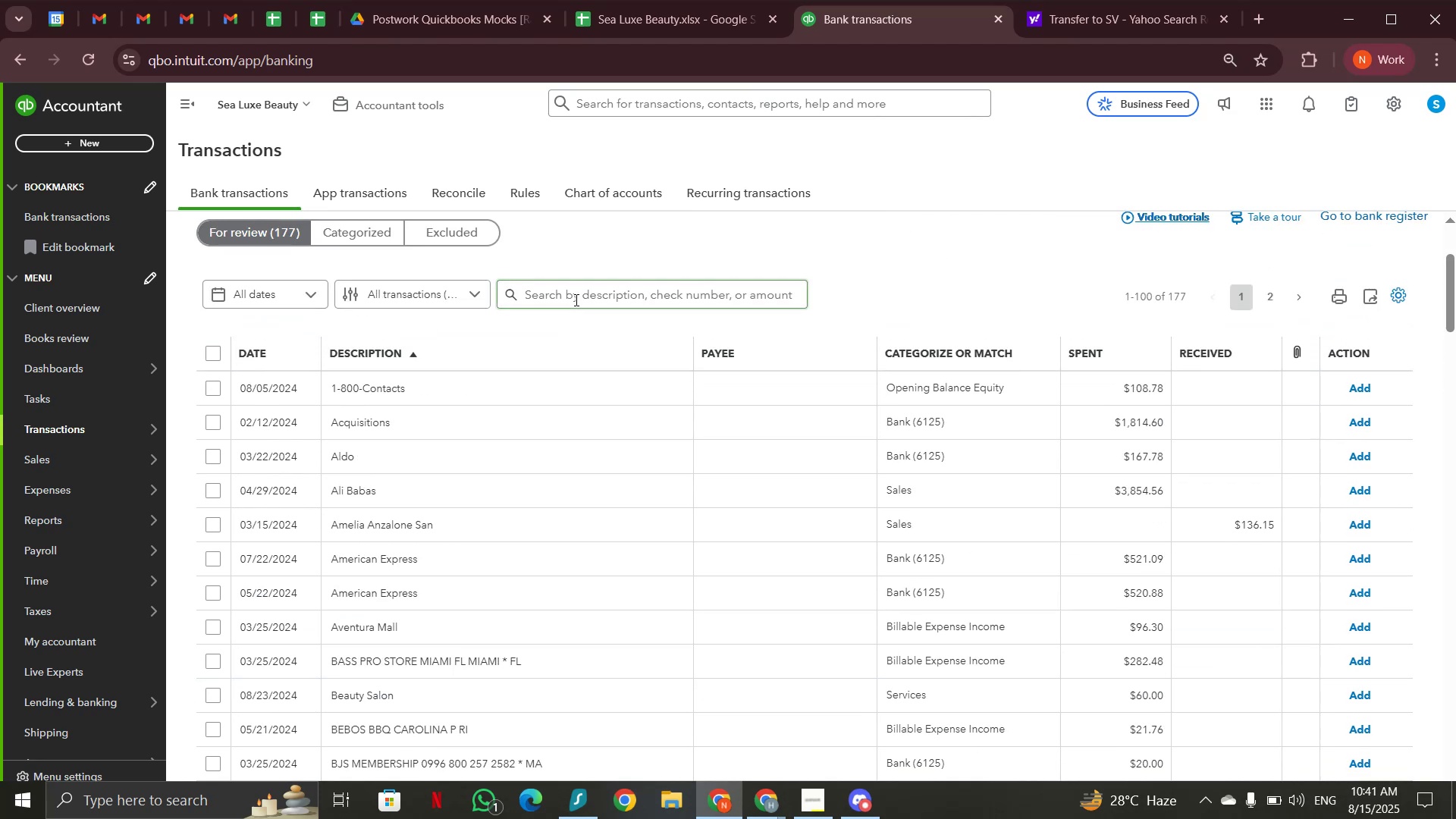 
key(Control+V)
 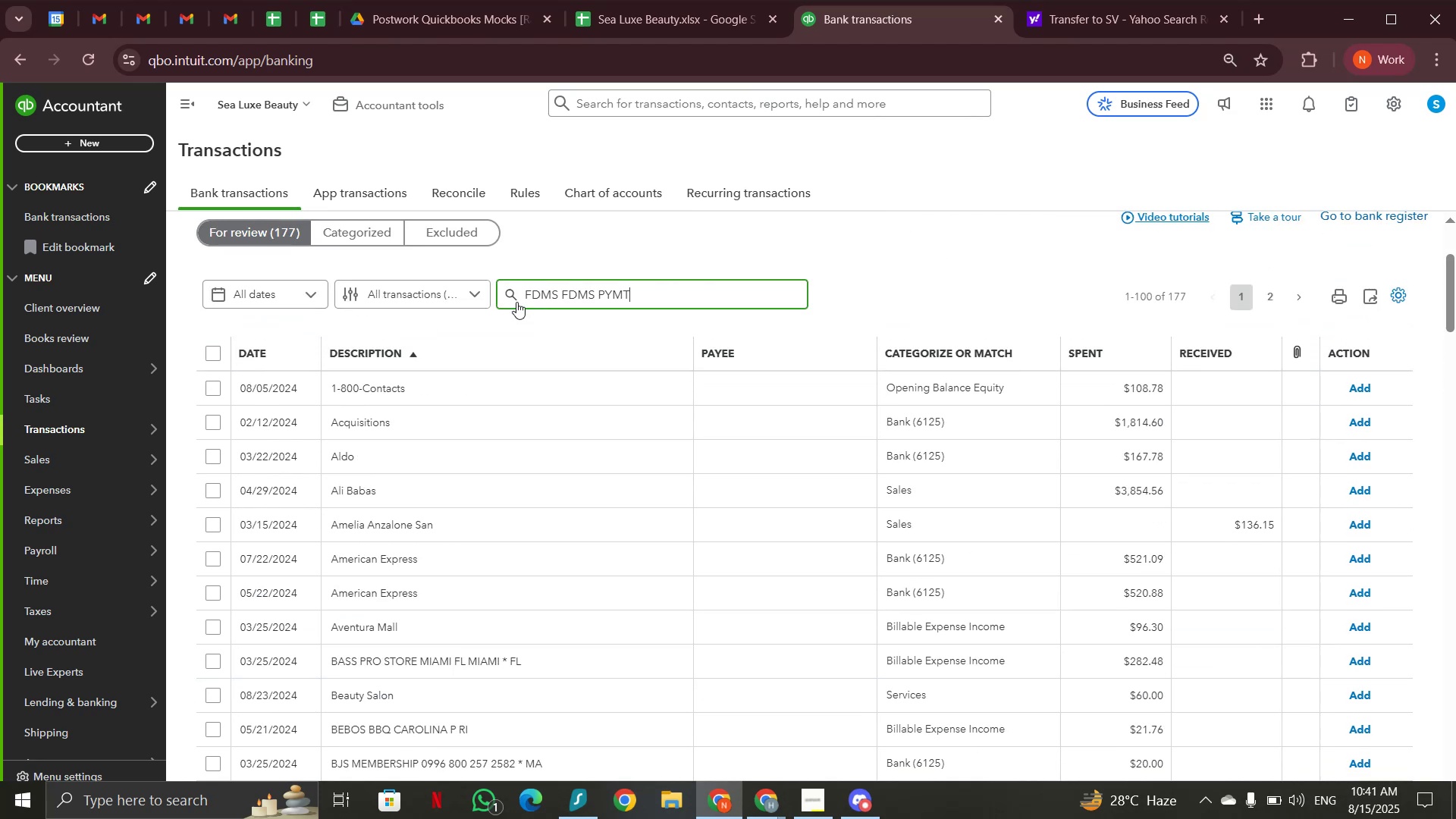 
left_click([507, 296])
 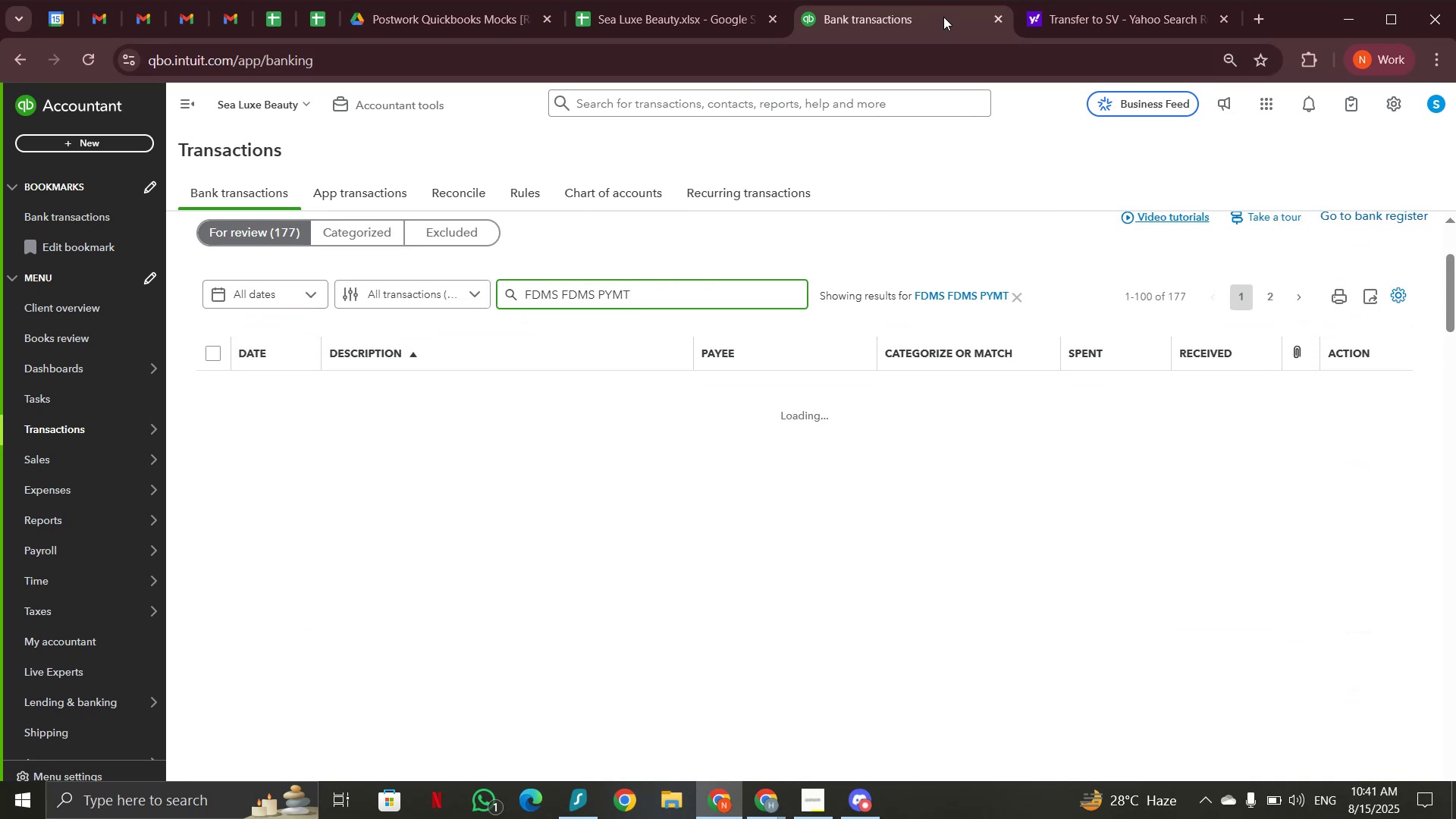 
left_click([1093, 11])
 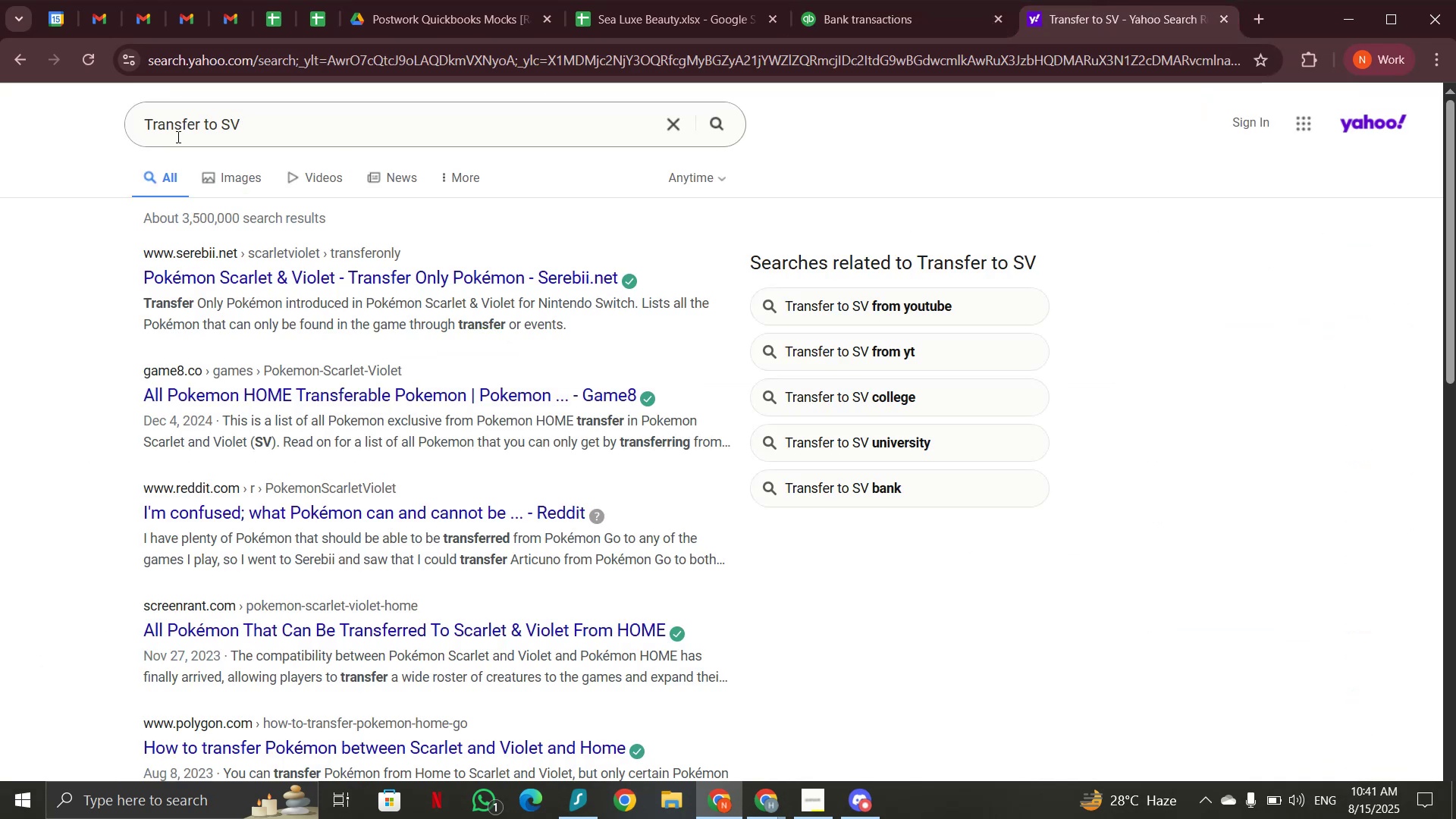 
left_click_drag(start_coordinate=[258, 132], to_coordinate=[93, 140])
 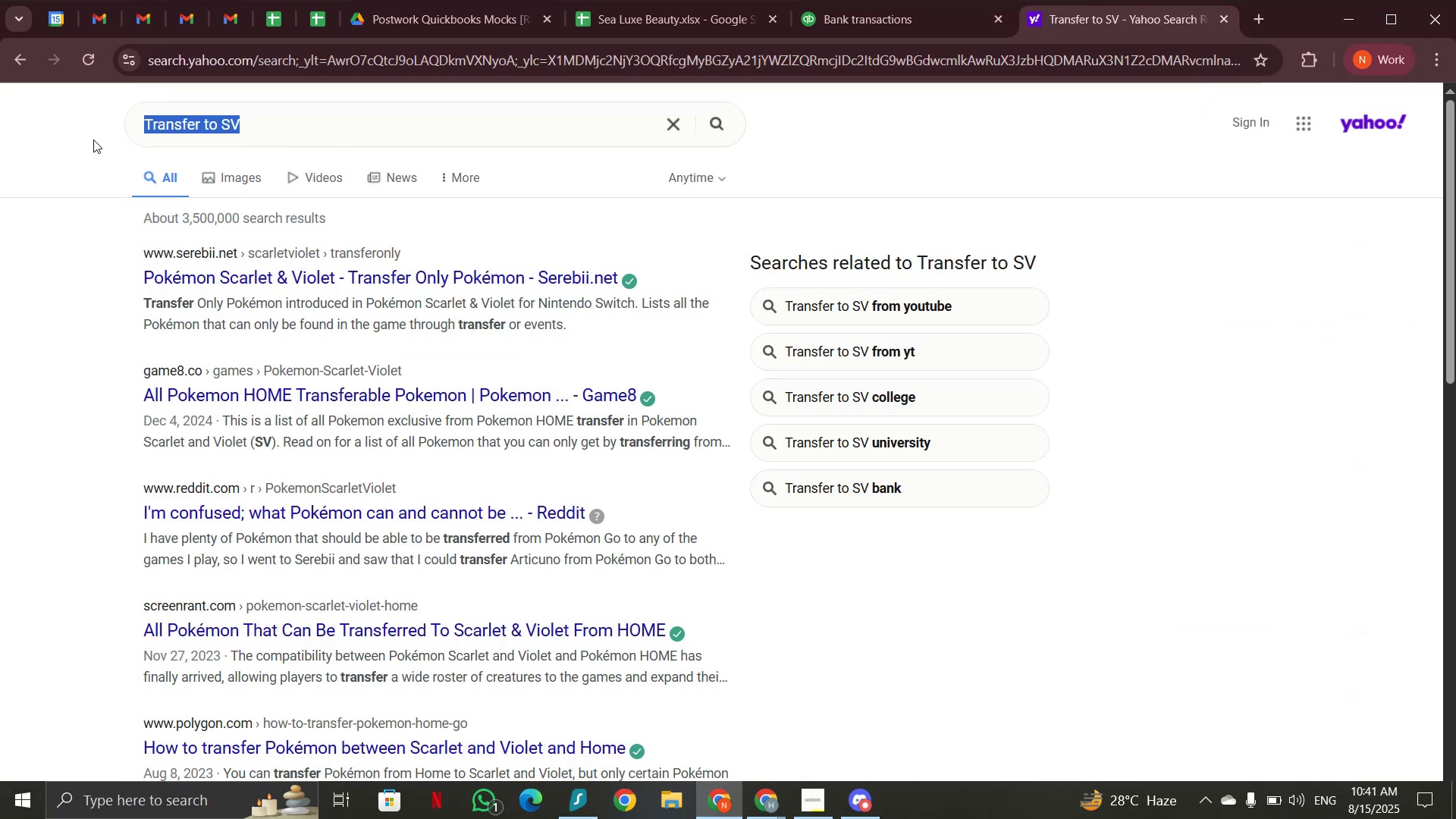 
key(Control+V)
 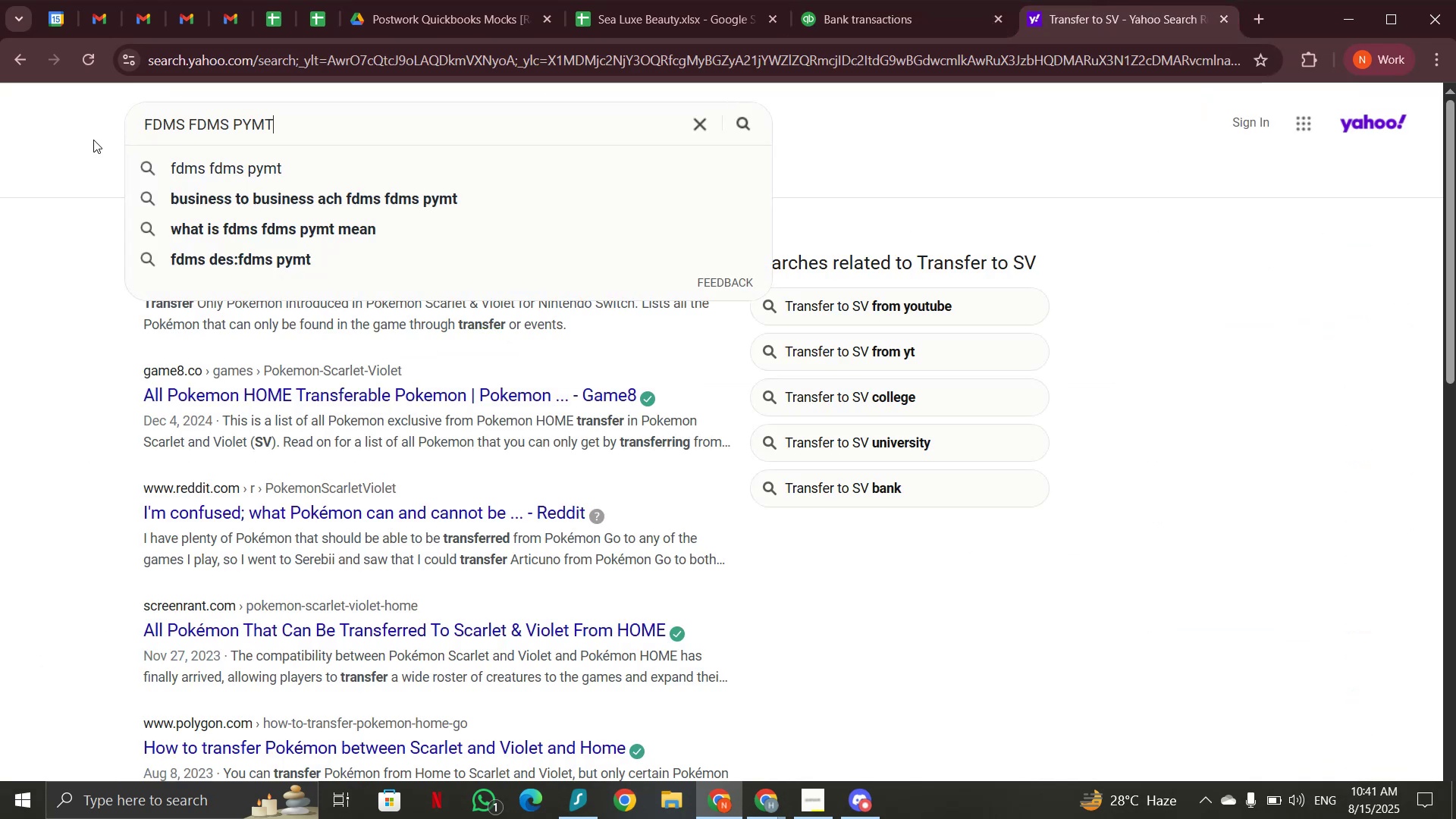 
key(Enter)
 